 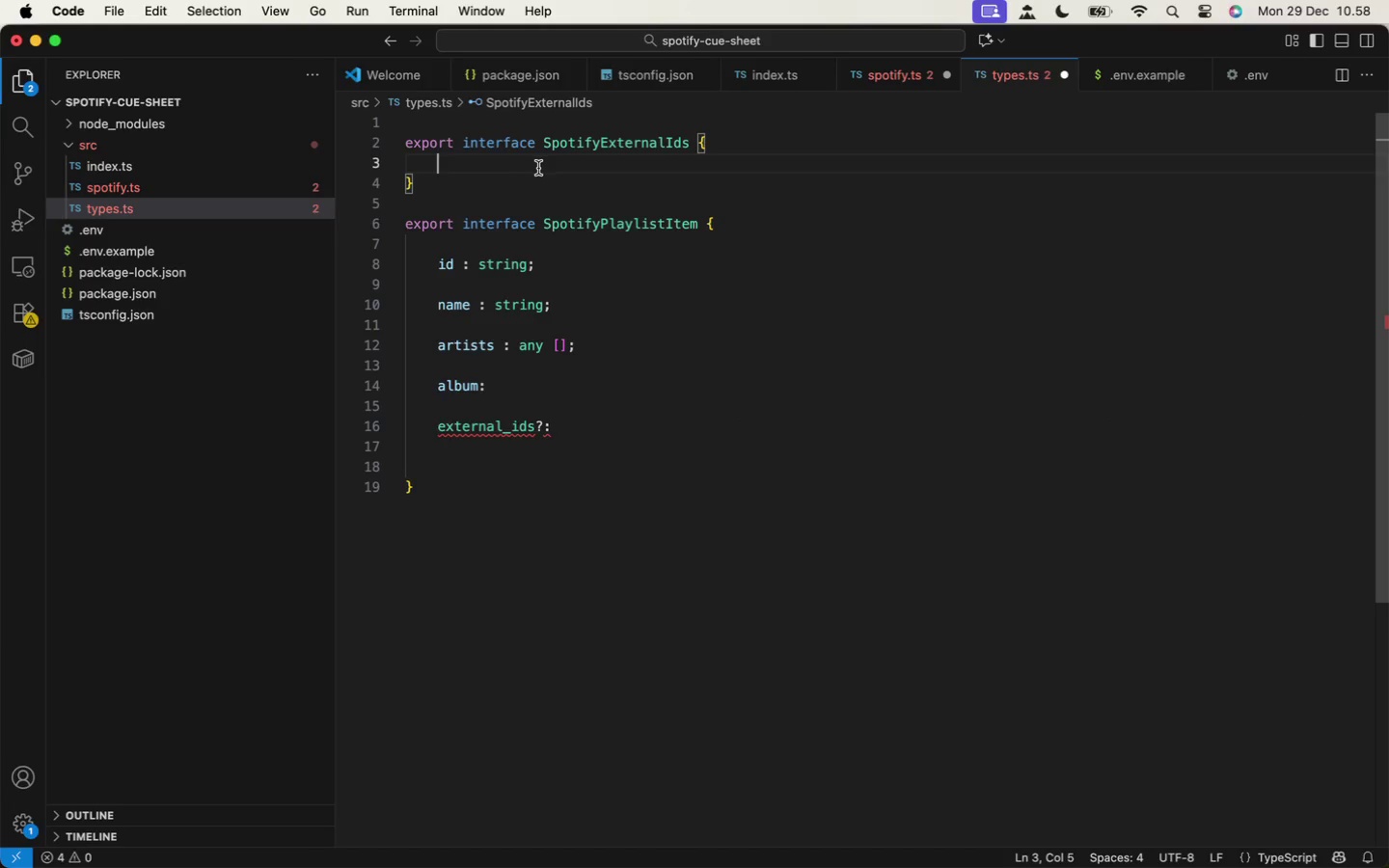 
left_click([536, 163])
 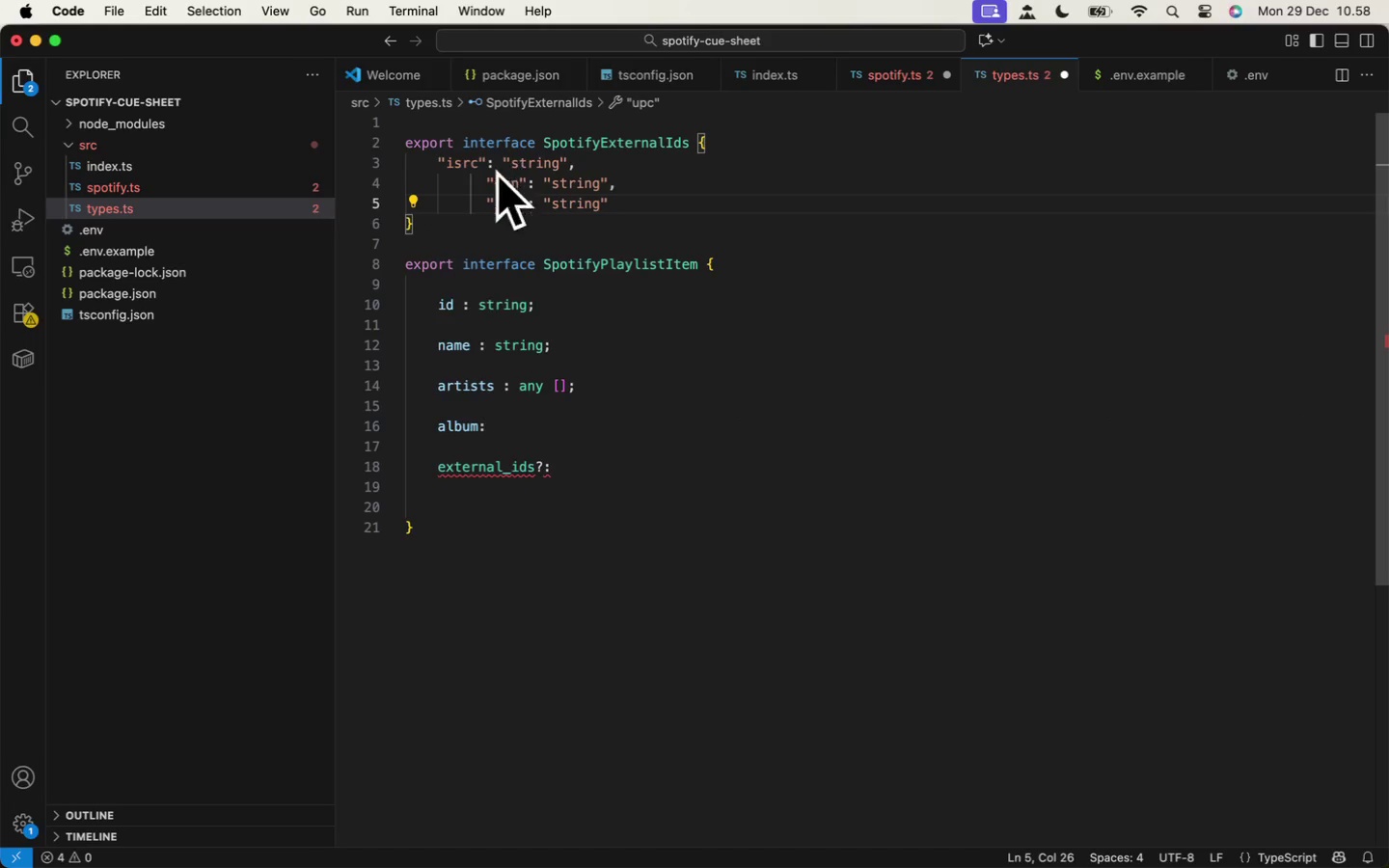 
key(Meta+V)
 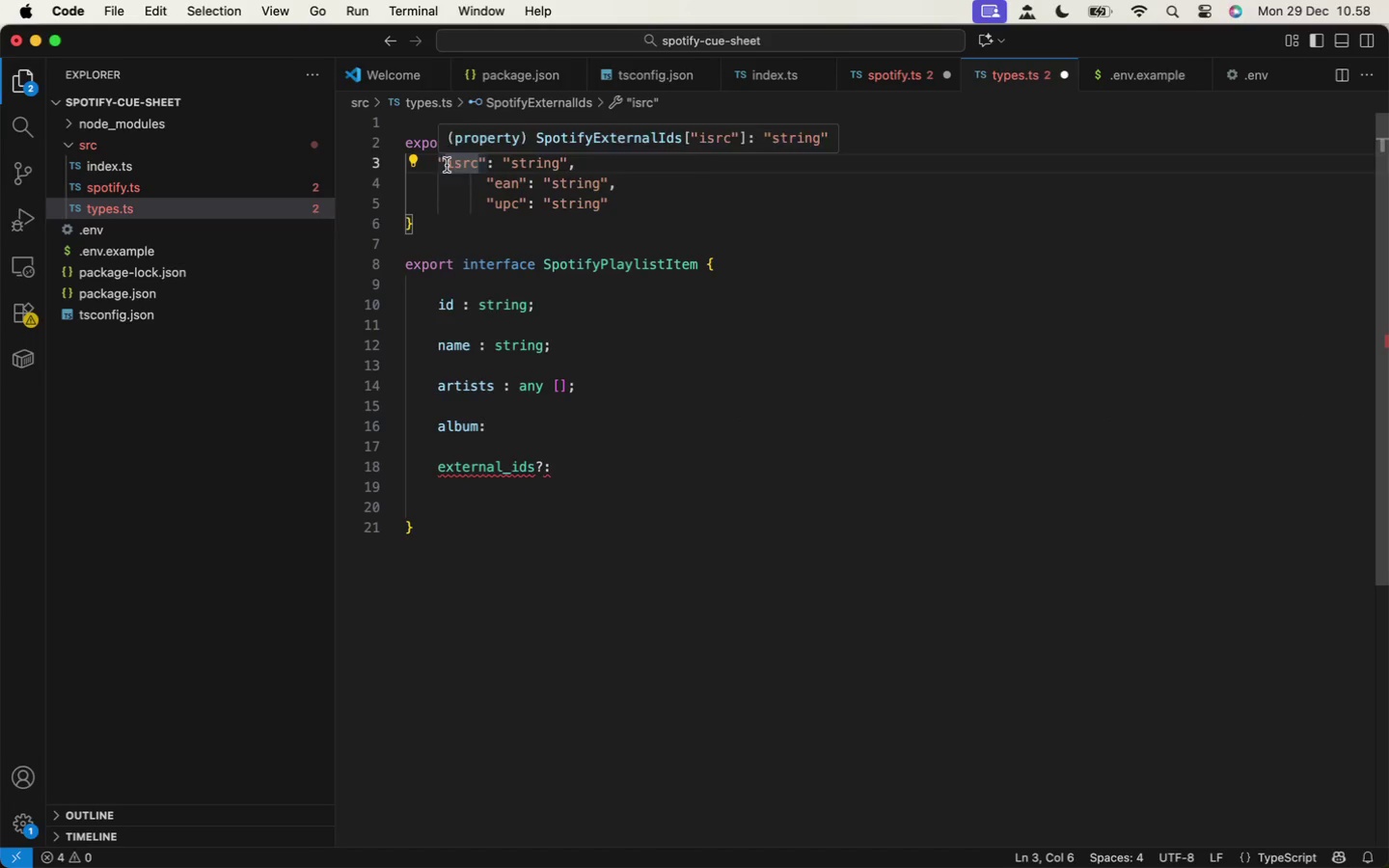 
left_click([449, 167])
 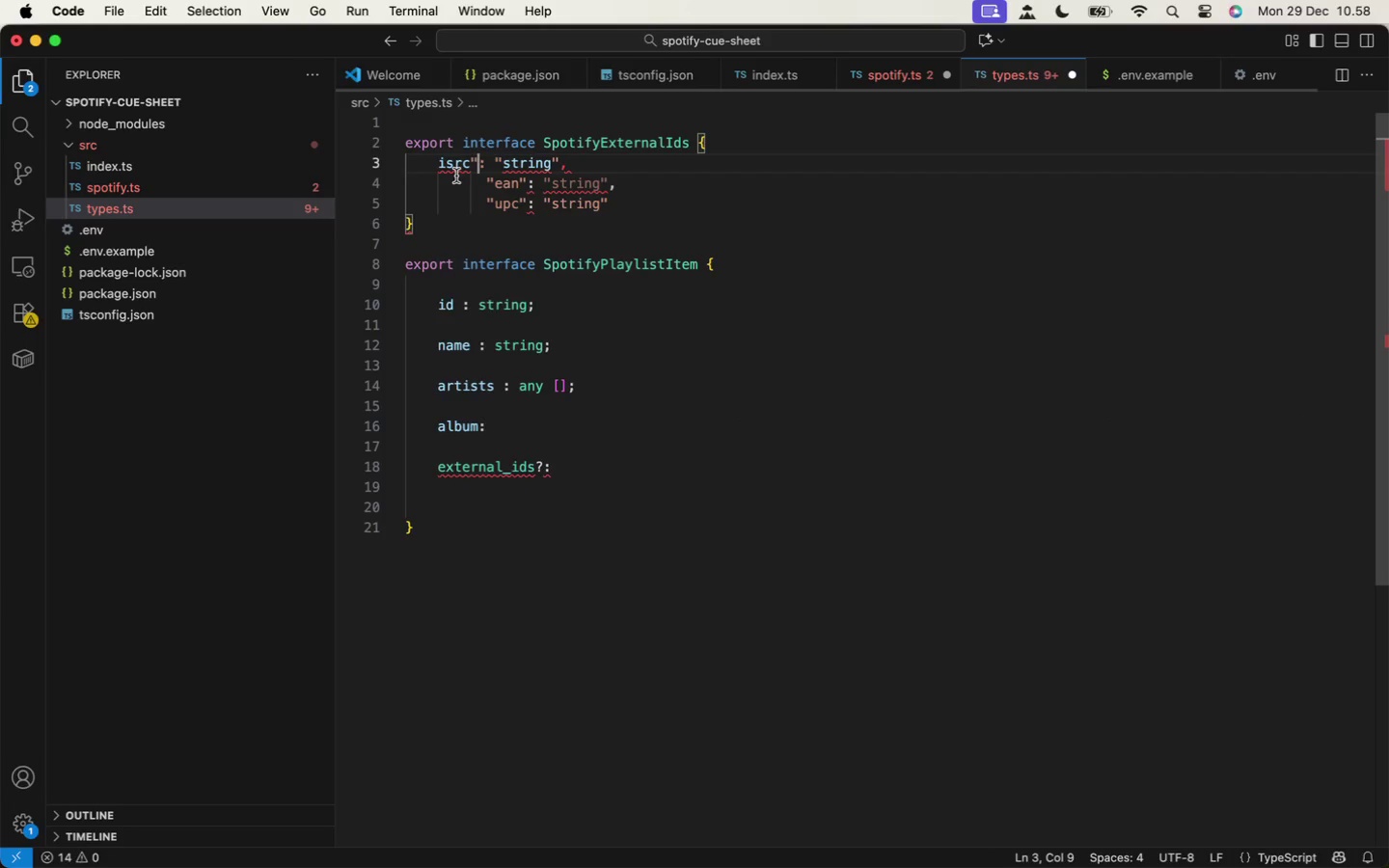 
key(Backspace)
 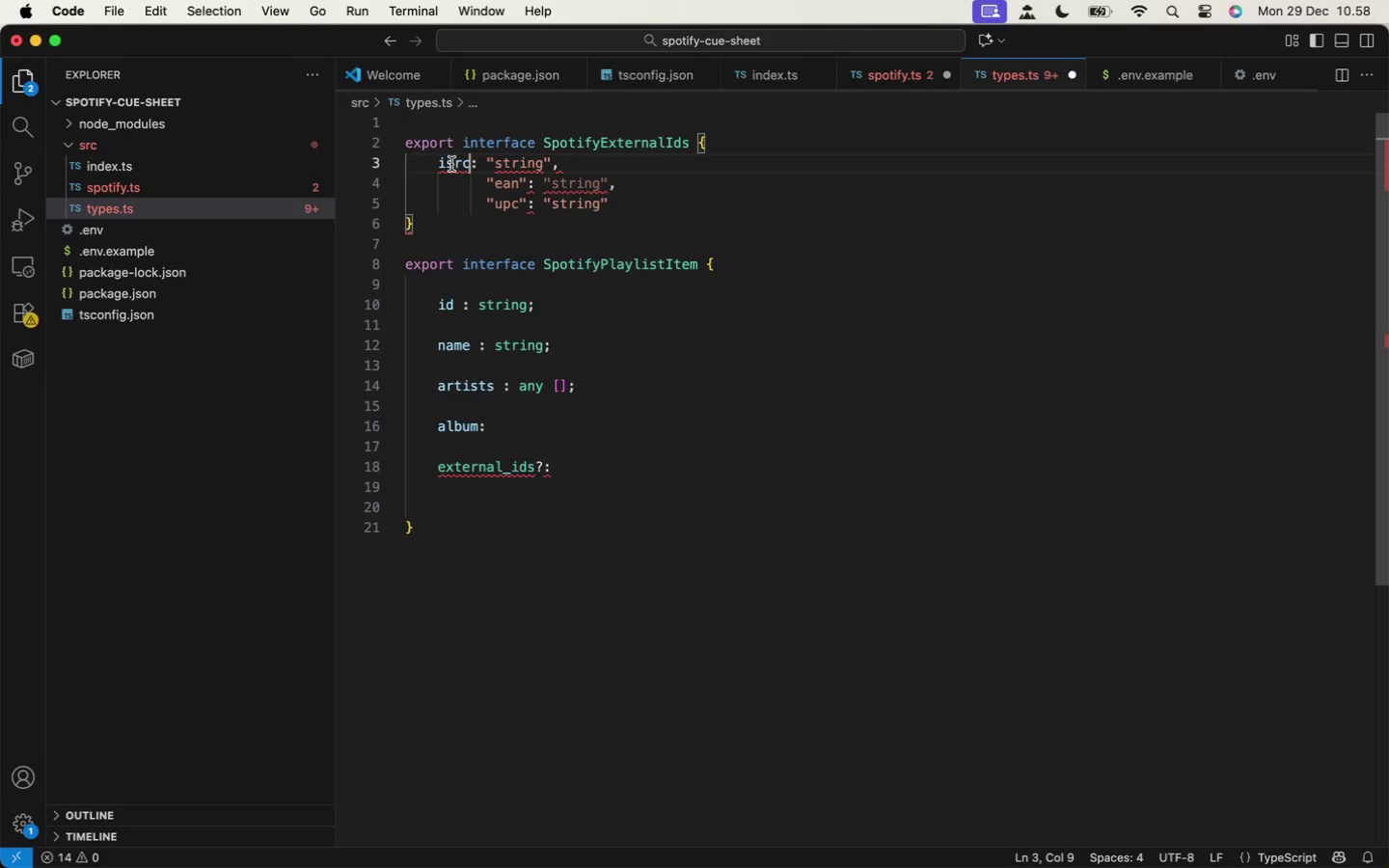 
key(ArrowRight)
 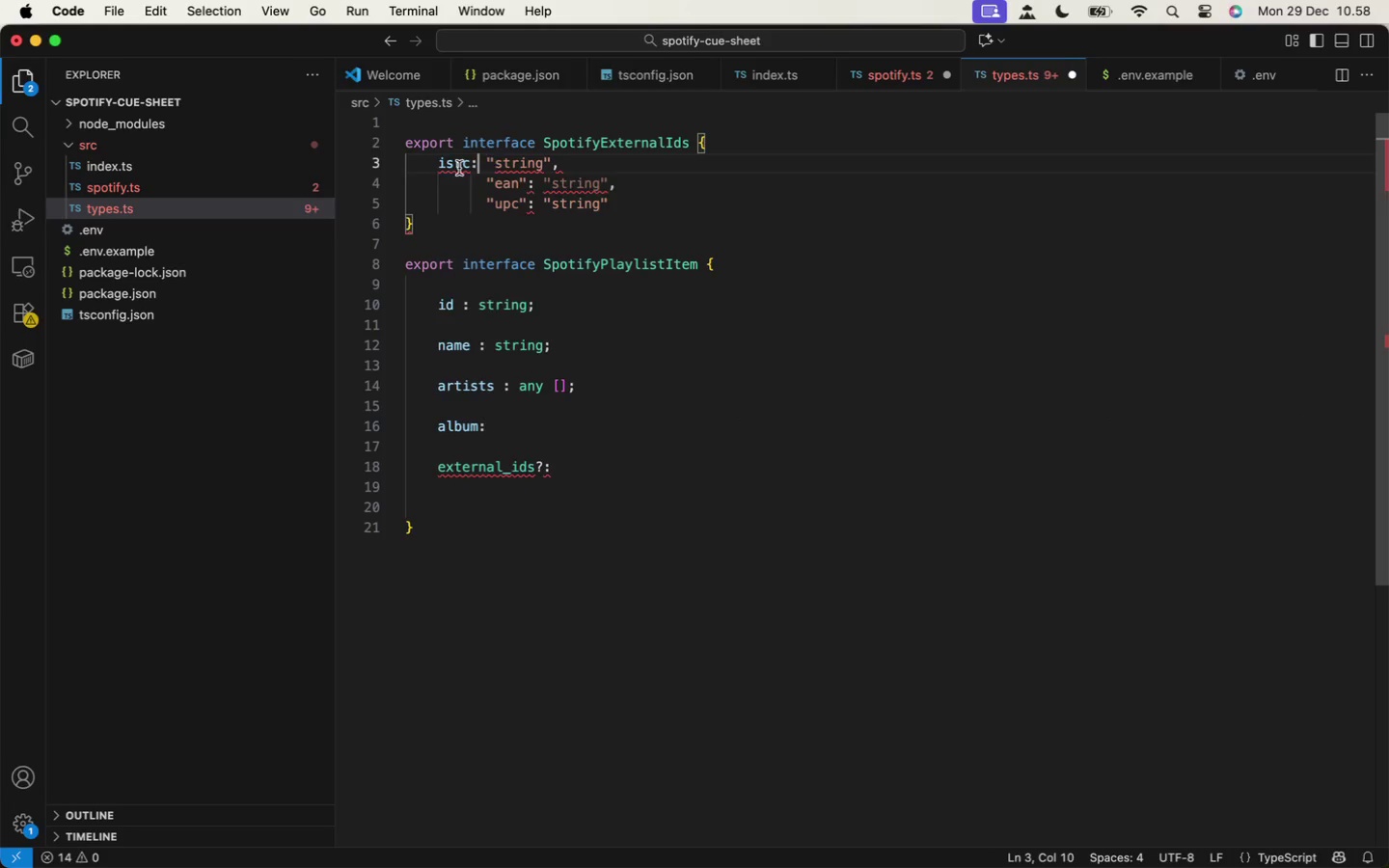 
key(ArrowRight)
 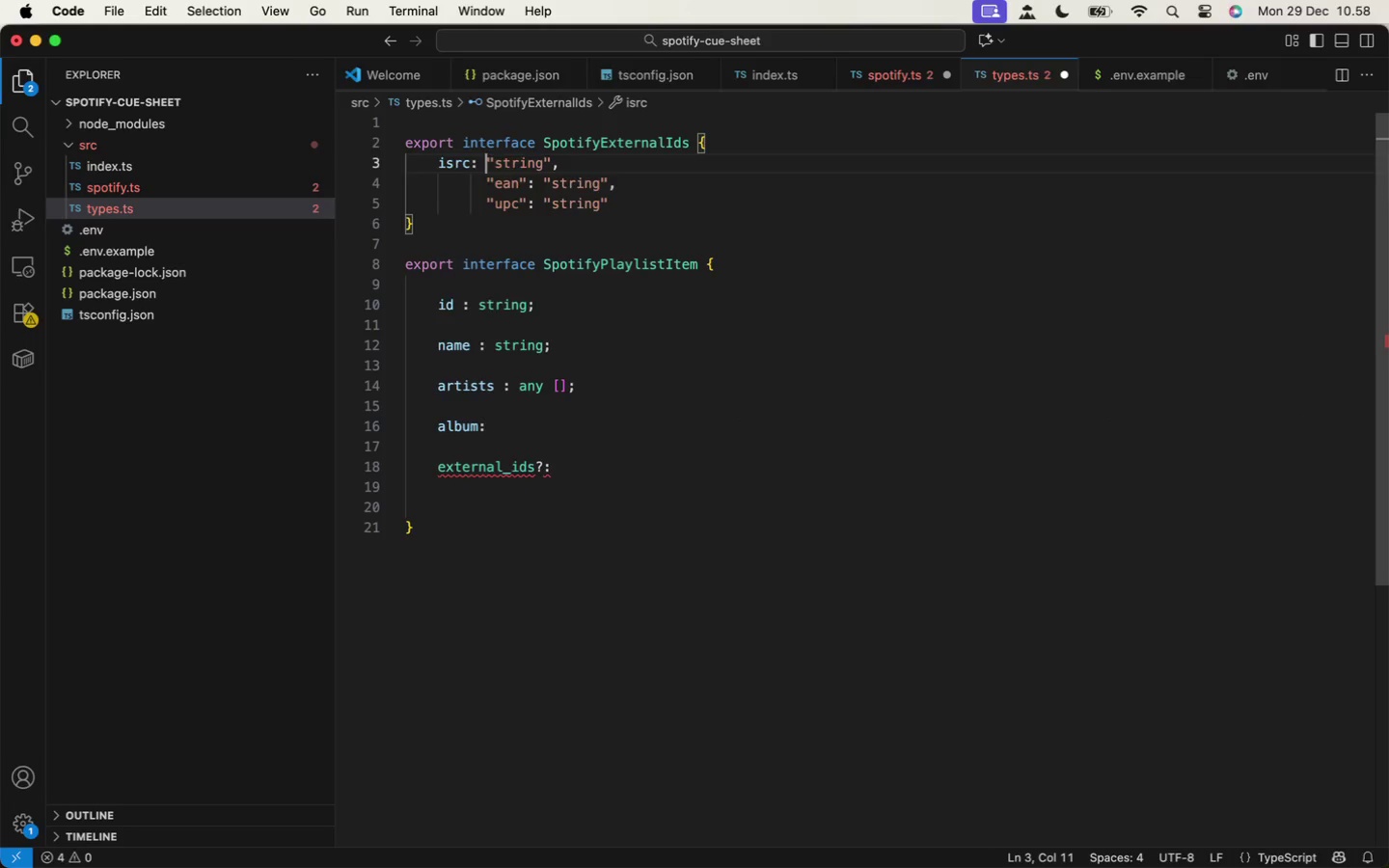 
key(ArrowRight)
 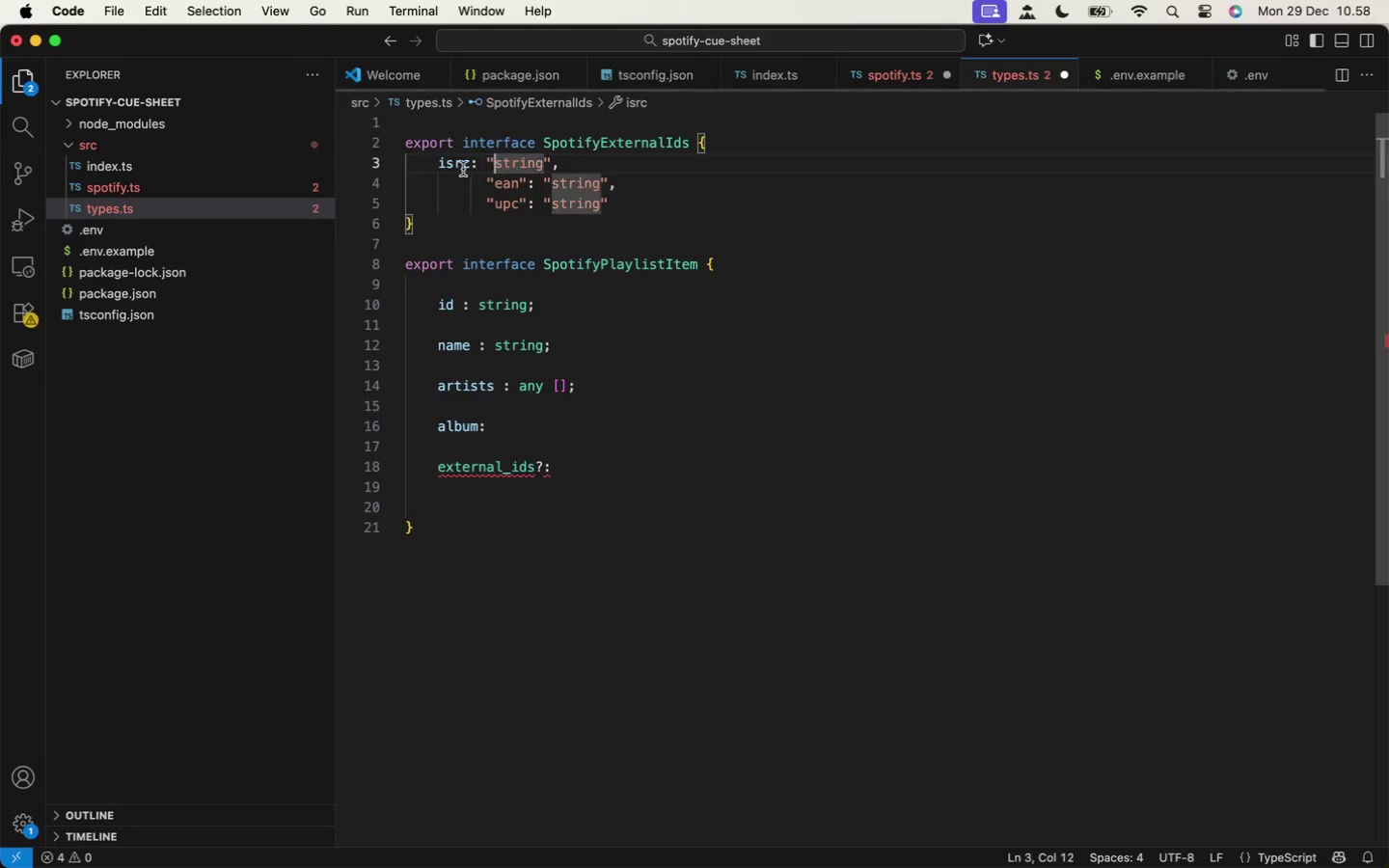 
key(ArrowRight)
 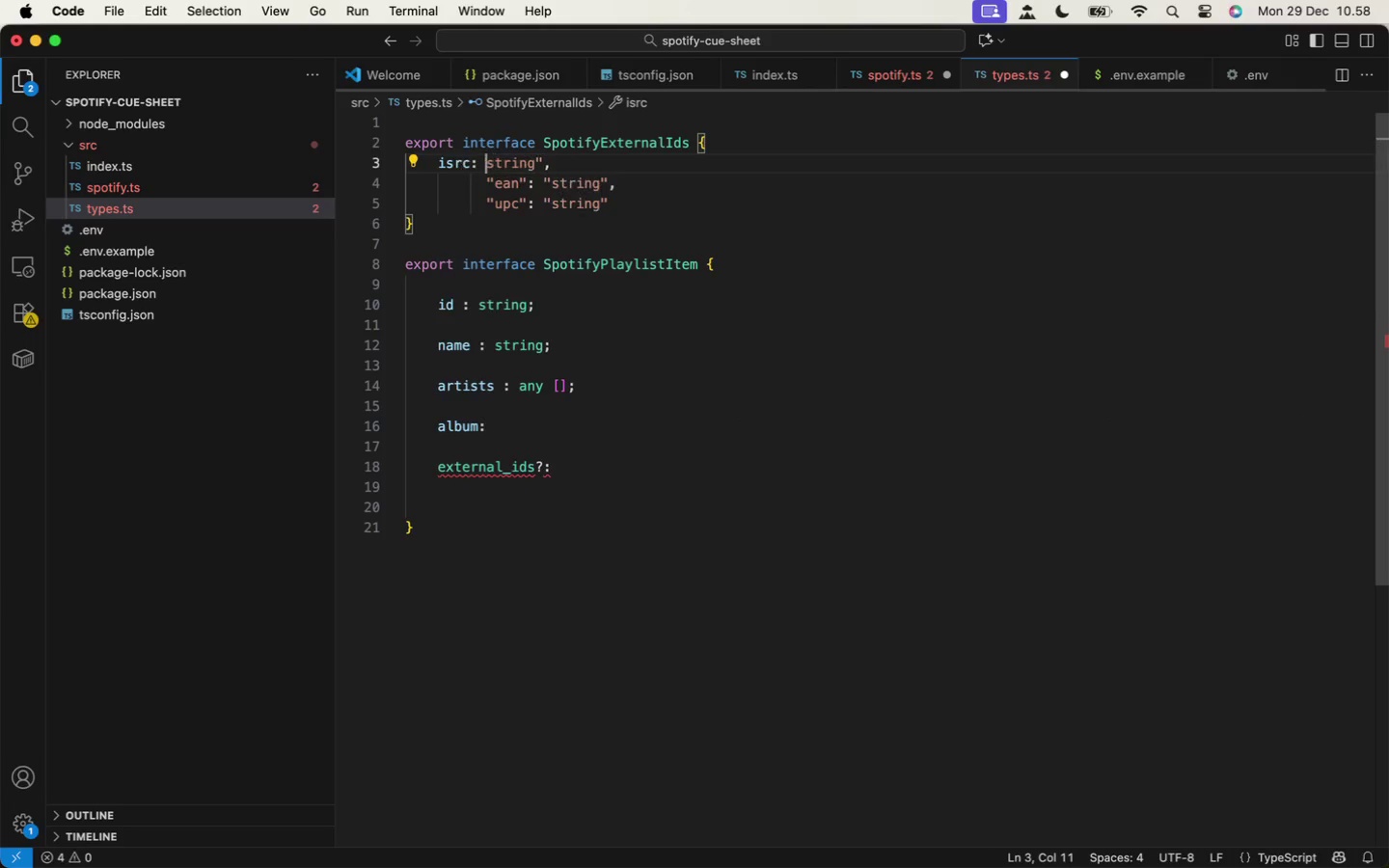 
key(ArrowRight)
 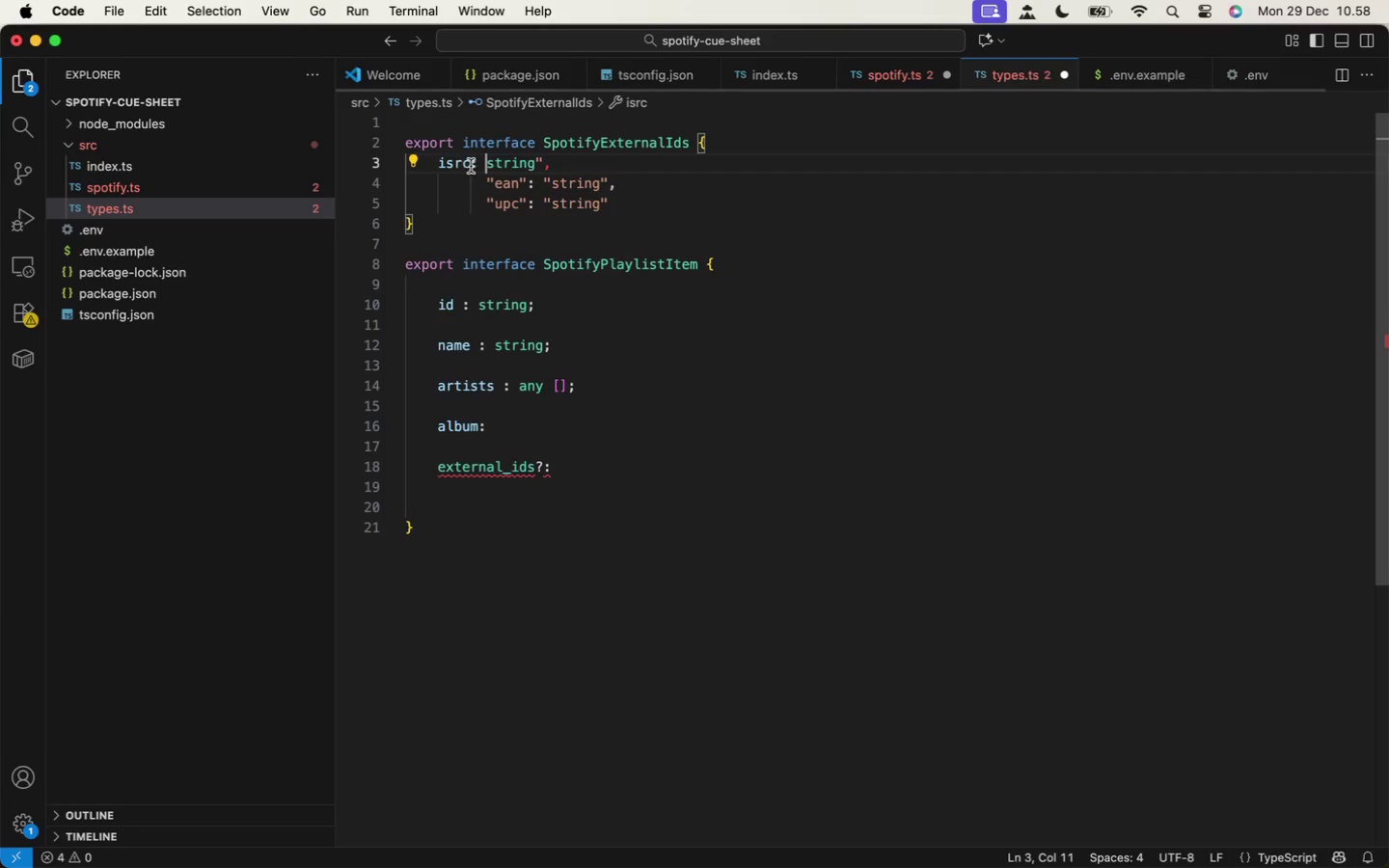 
key(Backspace)
 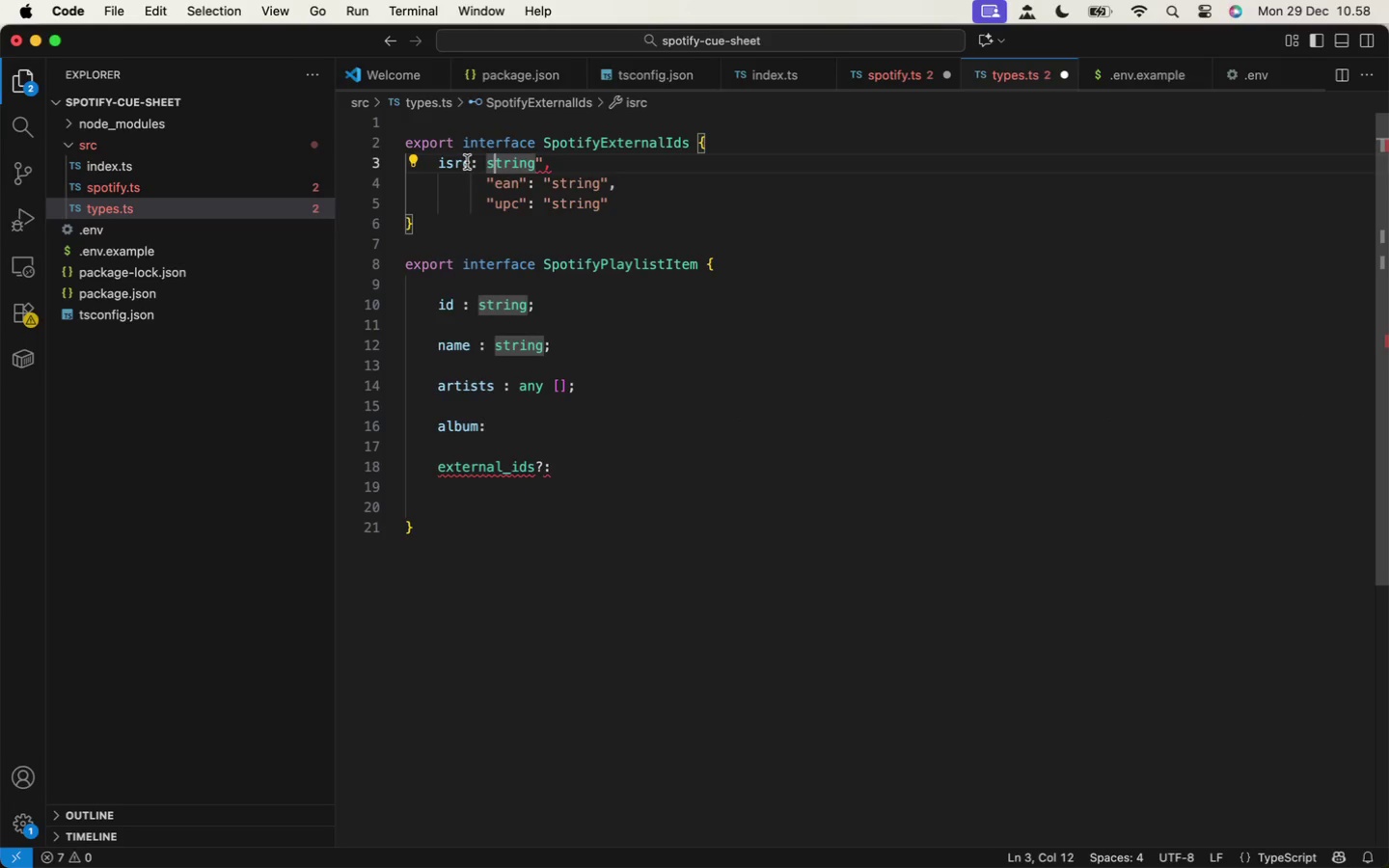 
key(ArrowRight)
 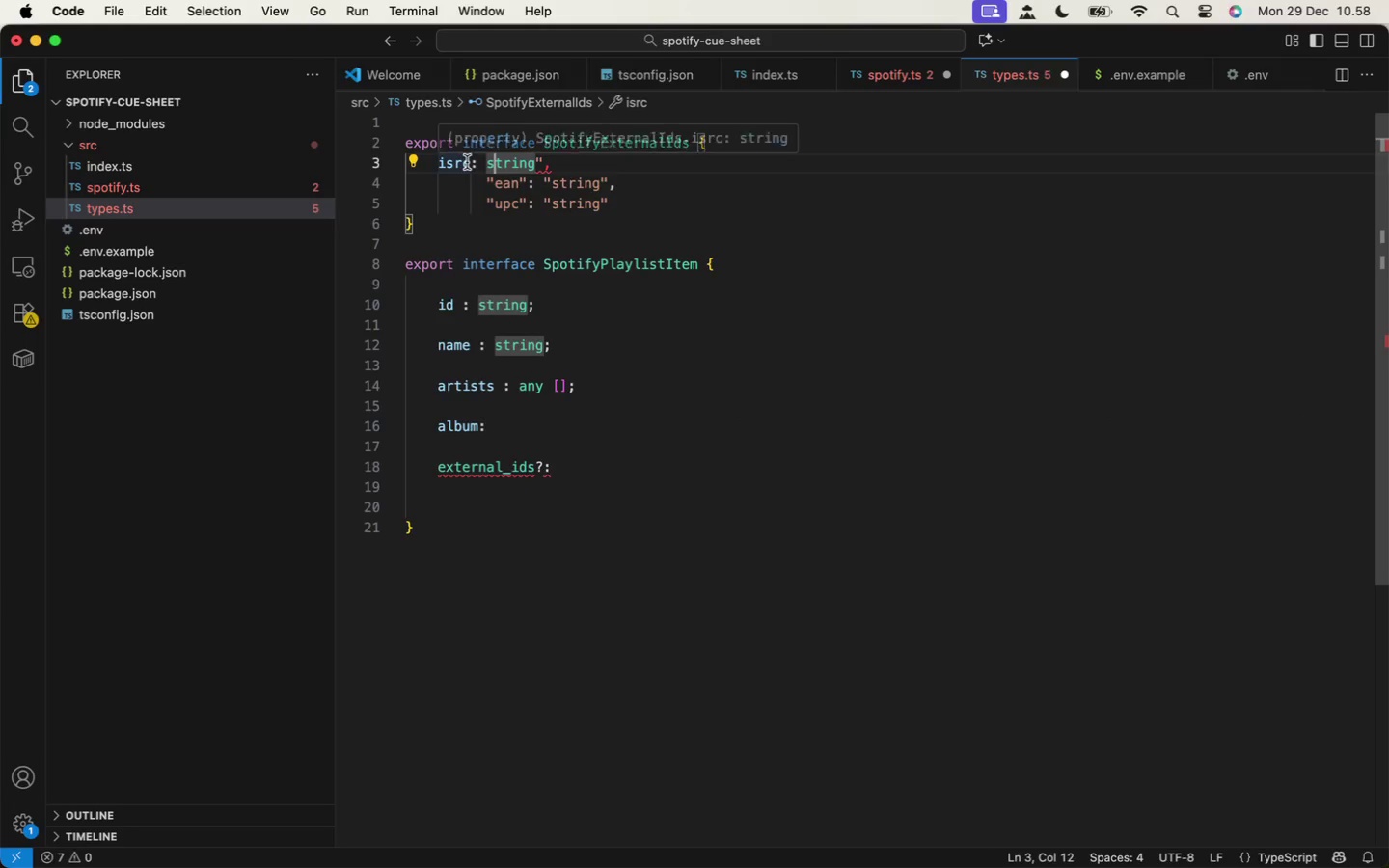 
key(ArrowRight)
 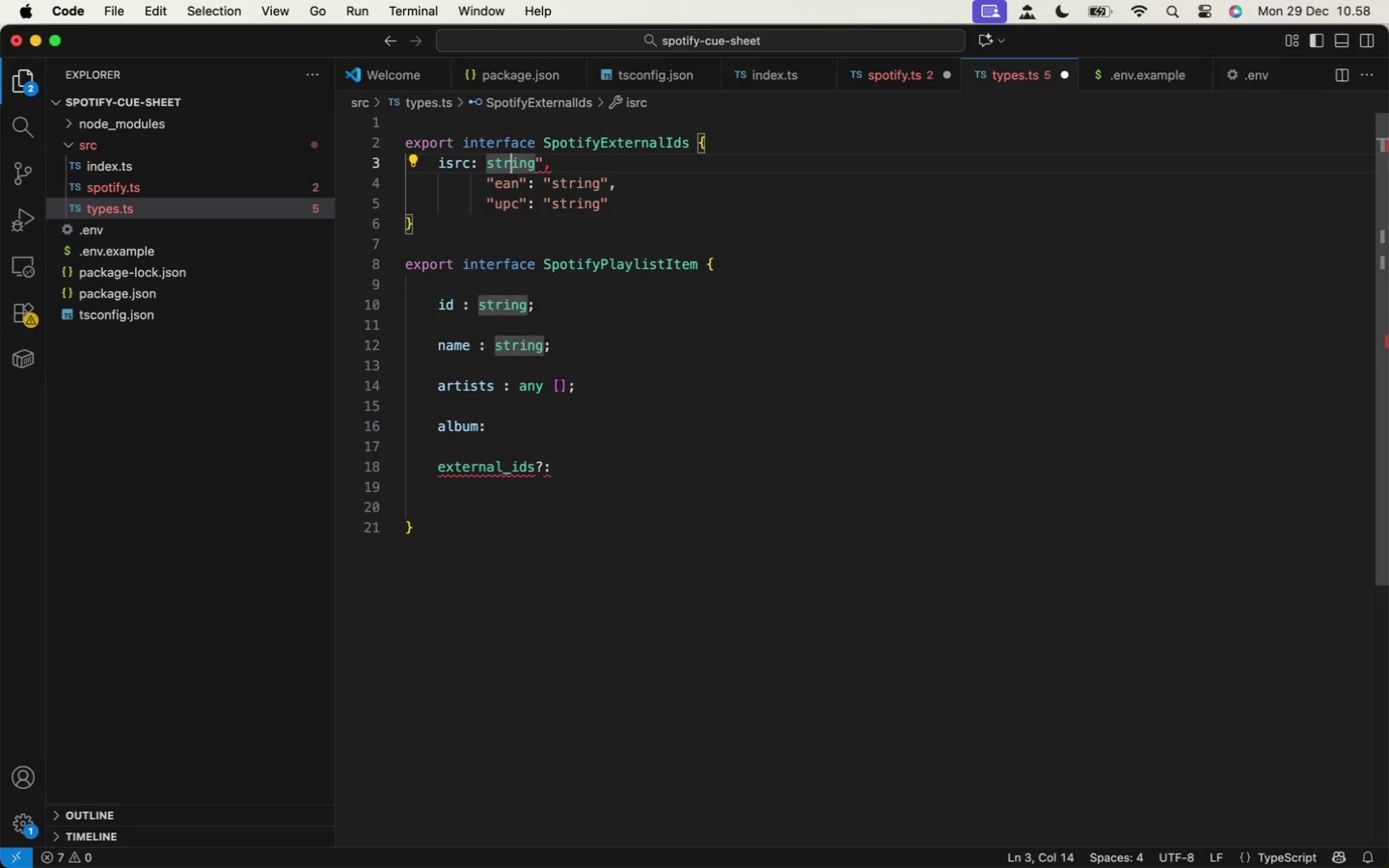 
key(ArrowRight)
 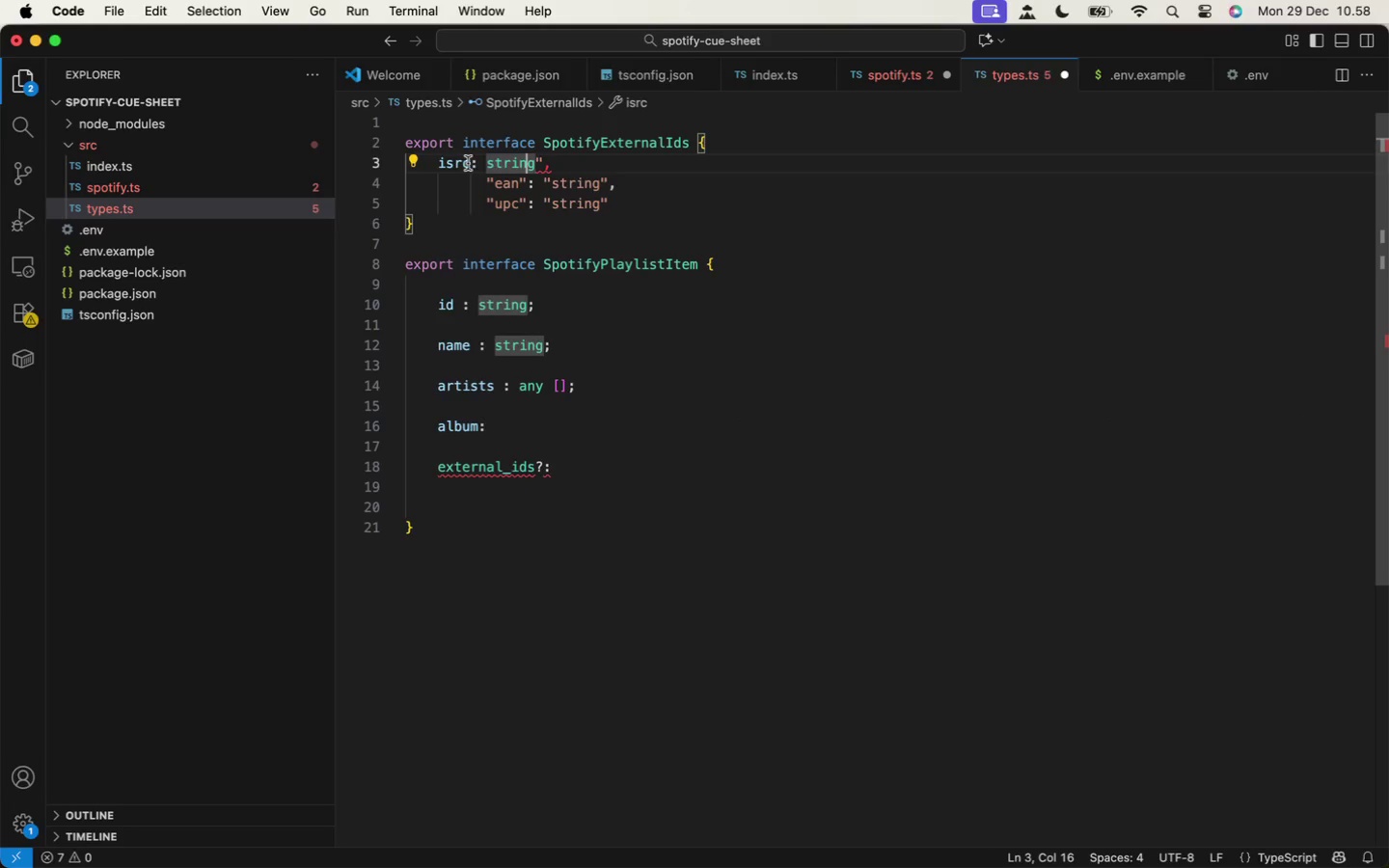 
key(Backspace)
 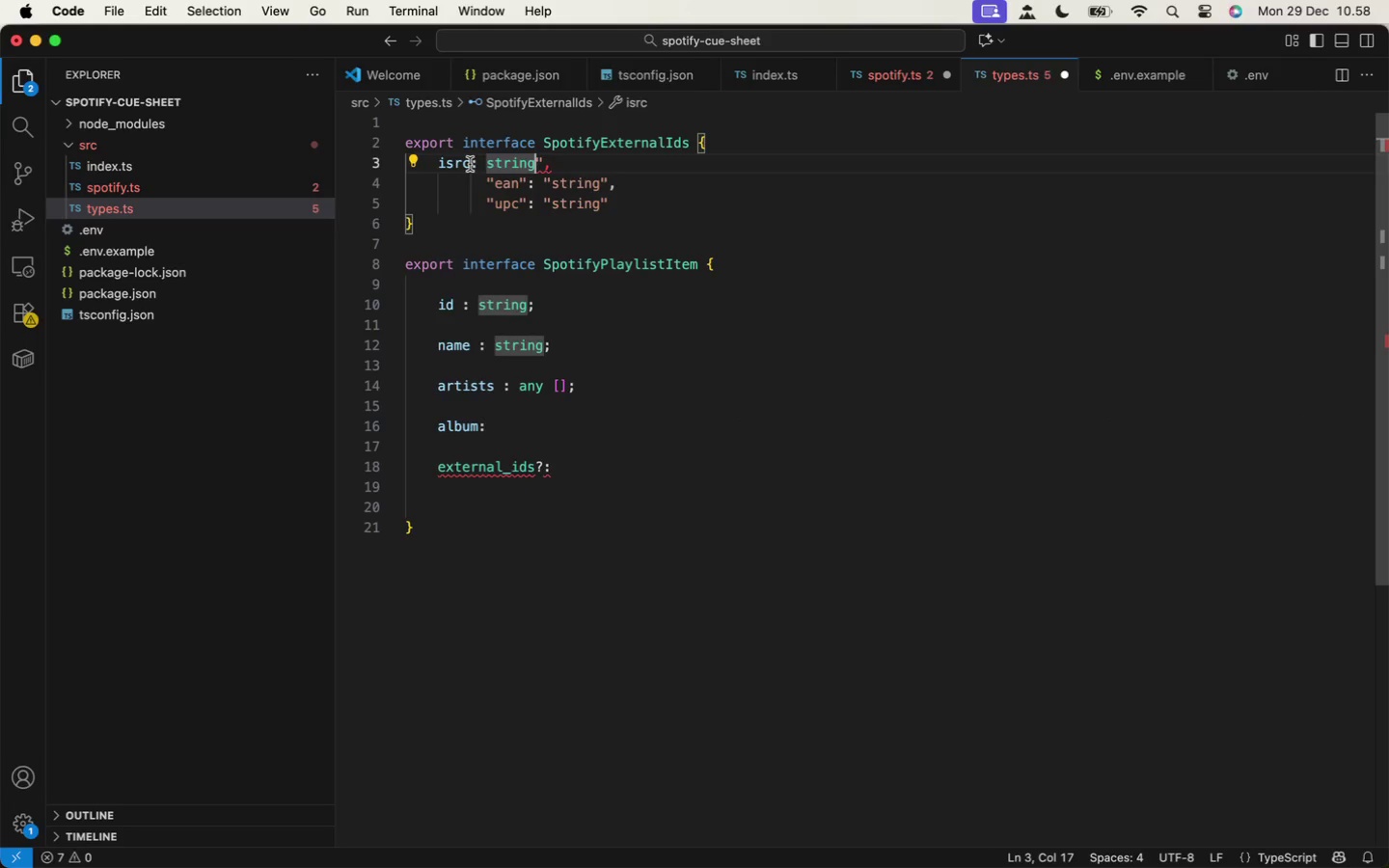 
hold_key(key=ArrowRight, duration=0.7)
 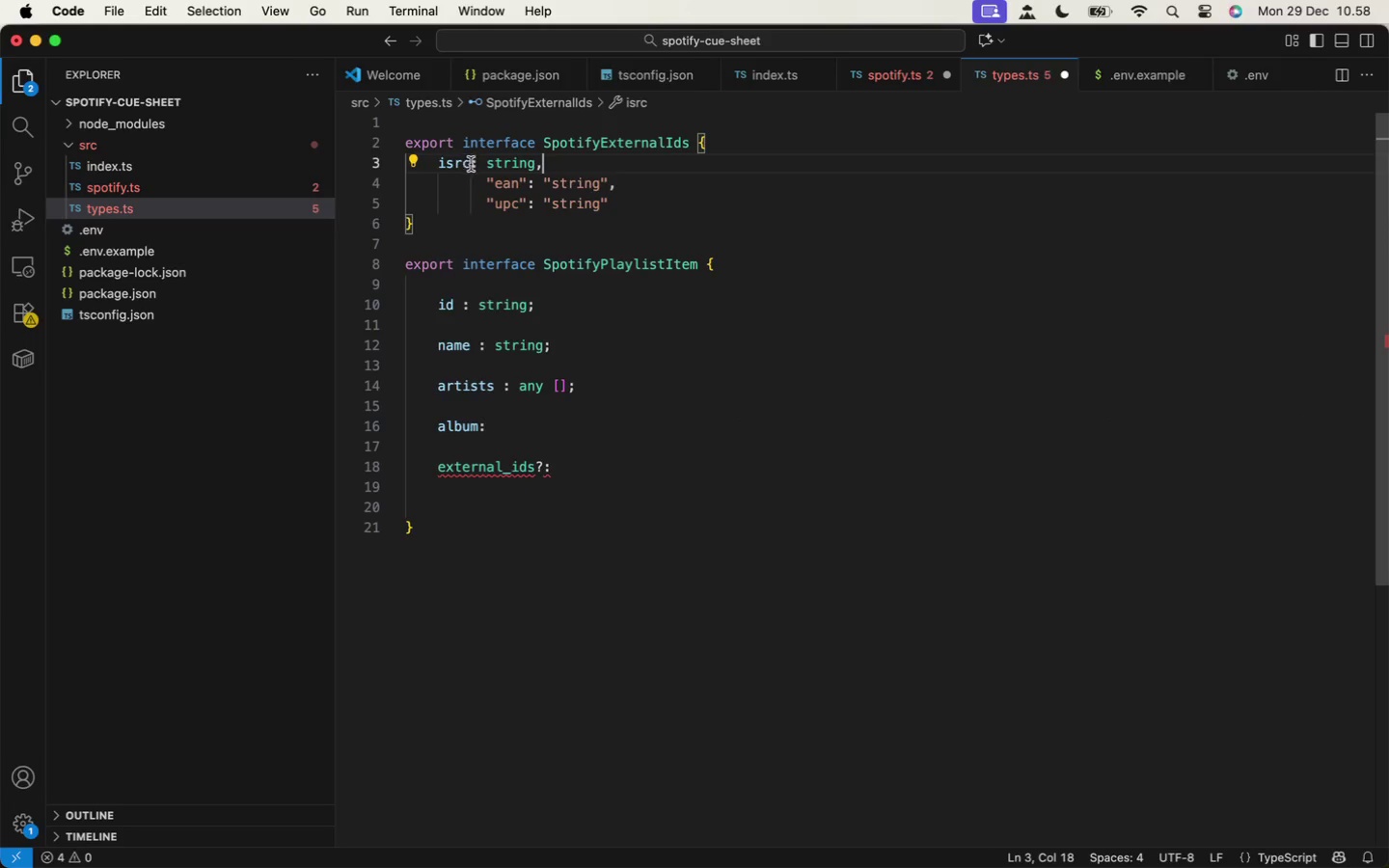 
key(ArrowRight)
 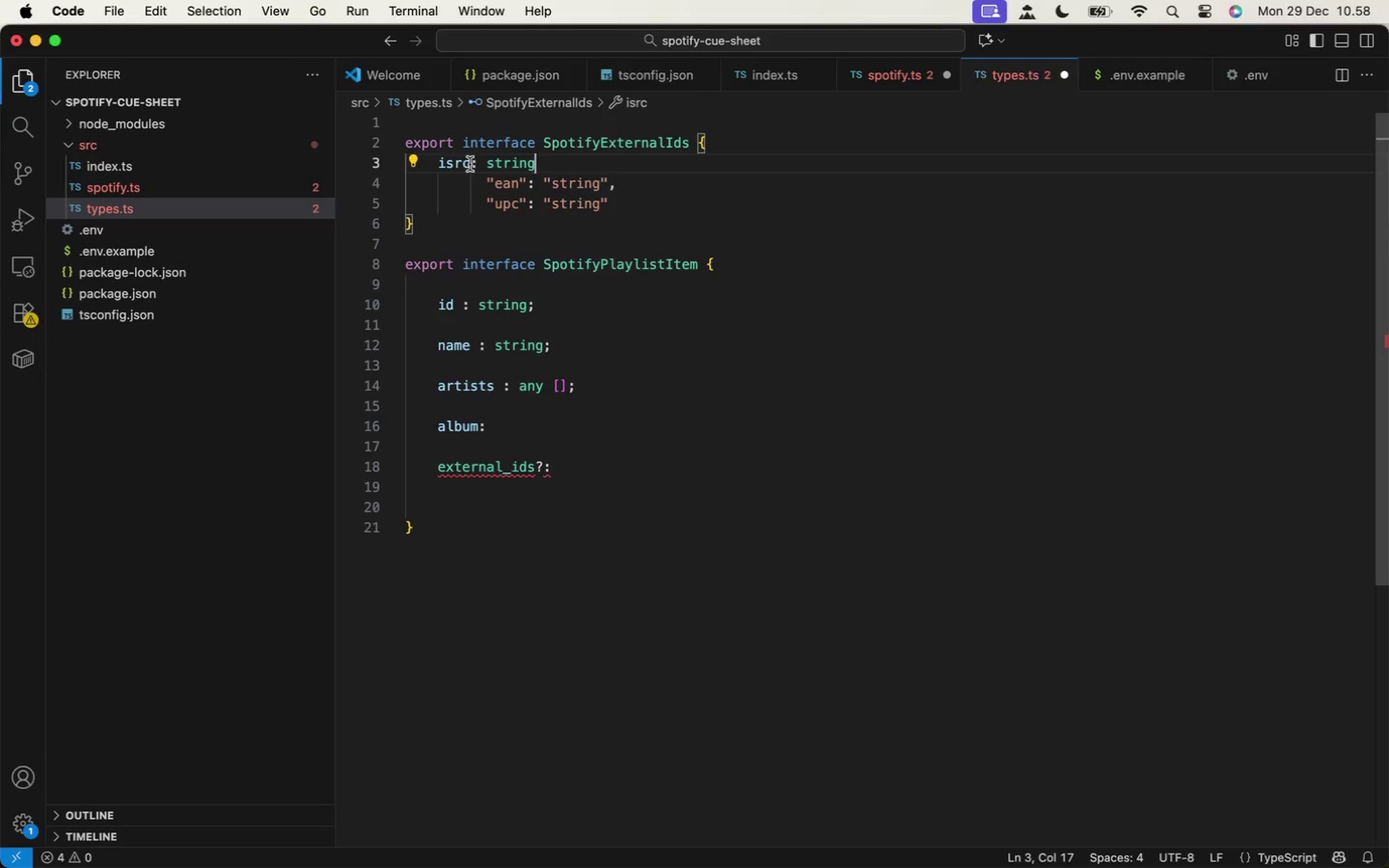 
key(ArrowRight)
 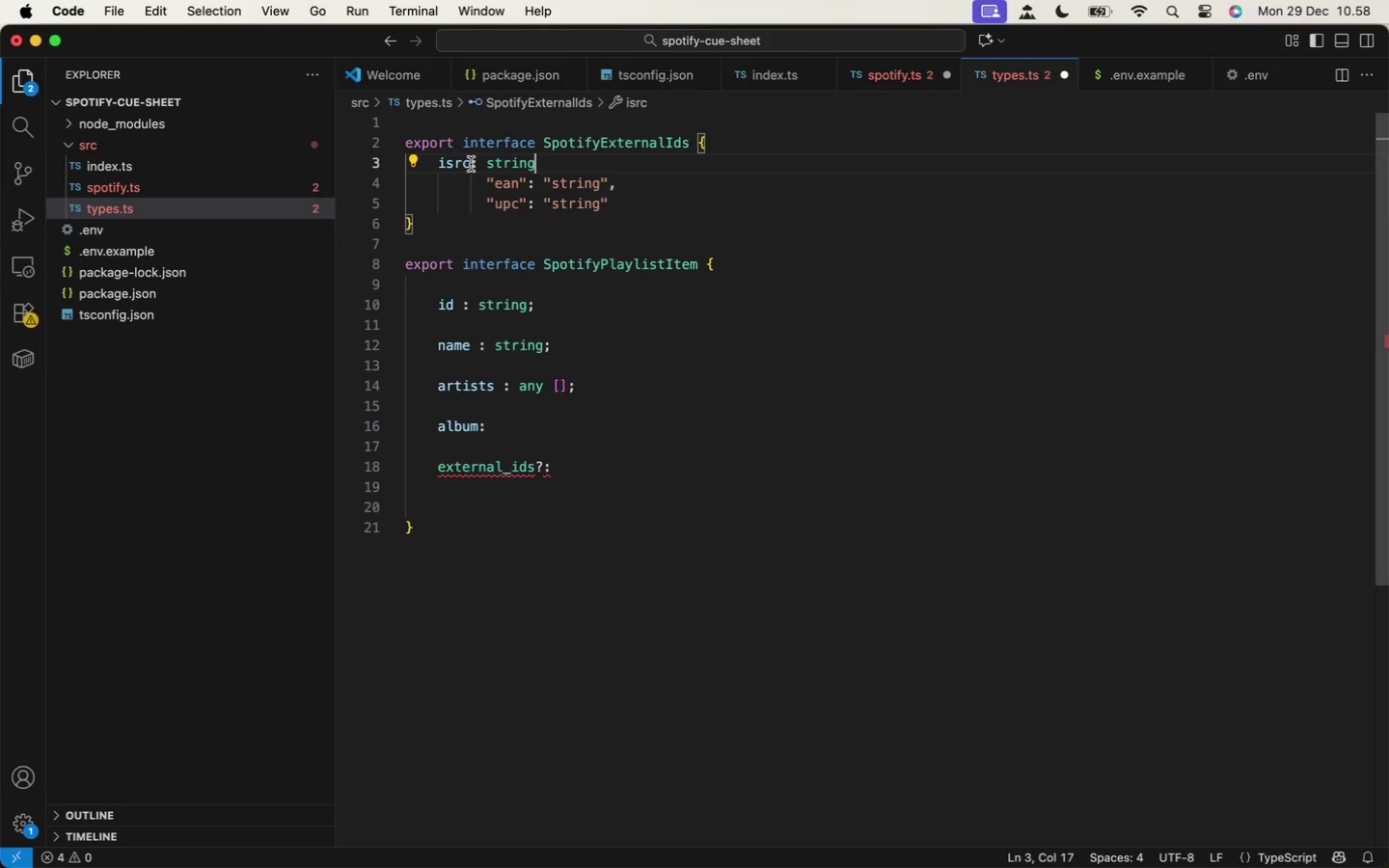 
key(ArrowRight)
 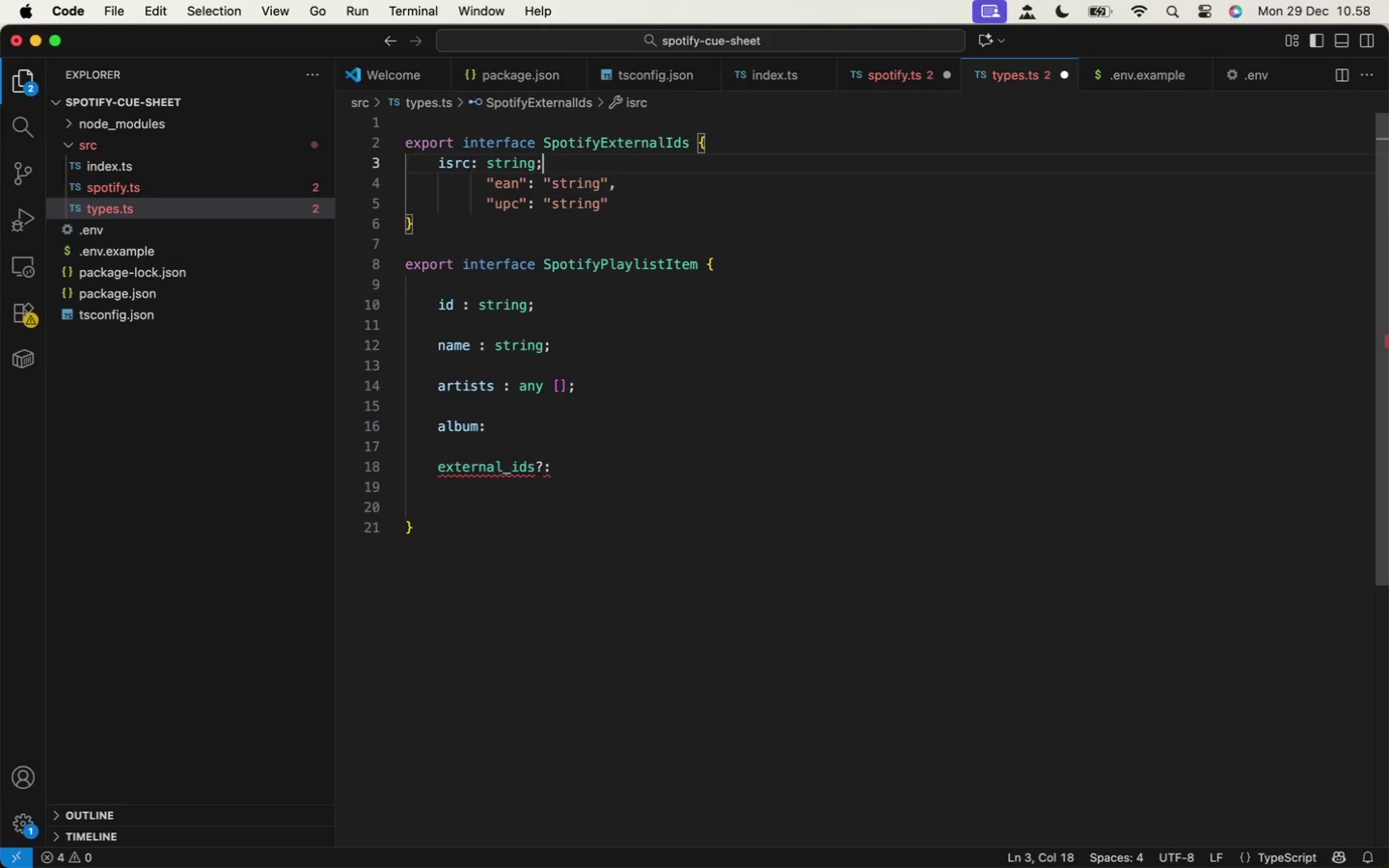 
key(Backspace)
 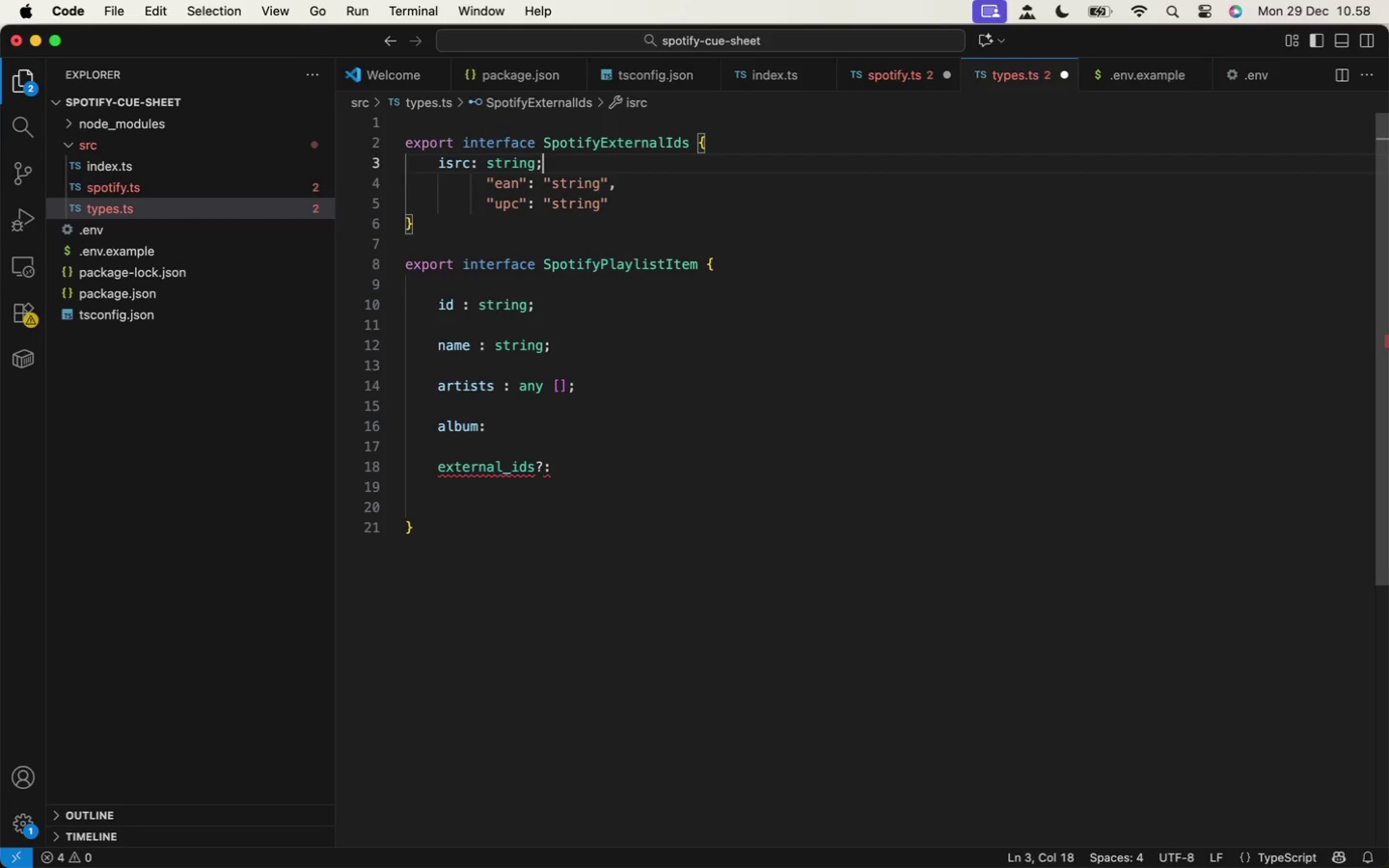 
key(ArrowRight)
 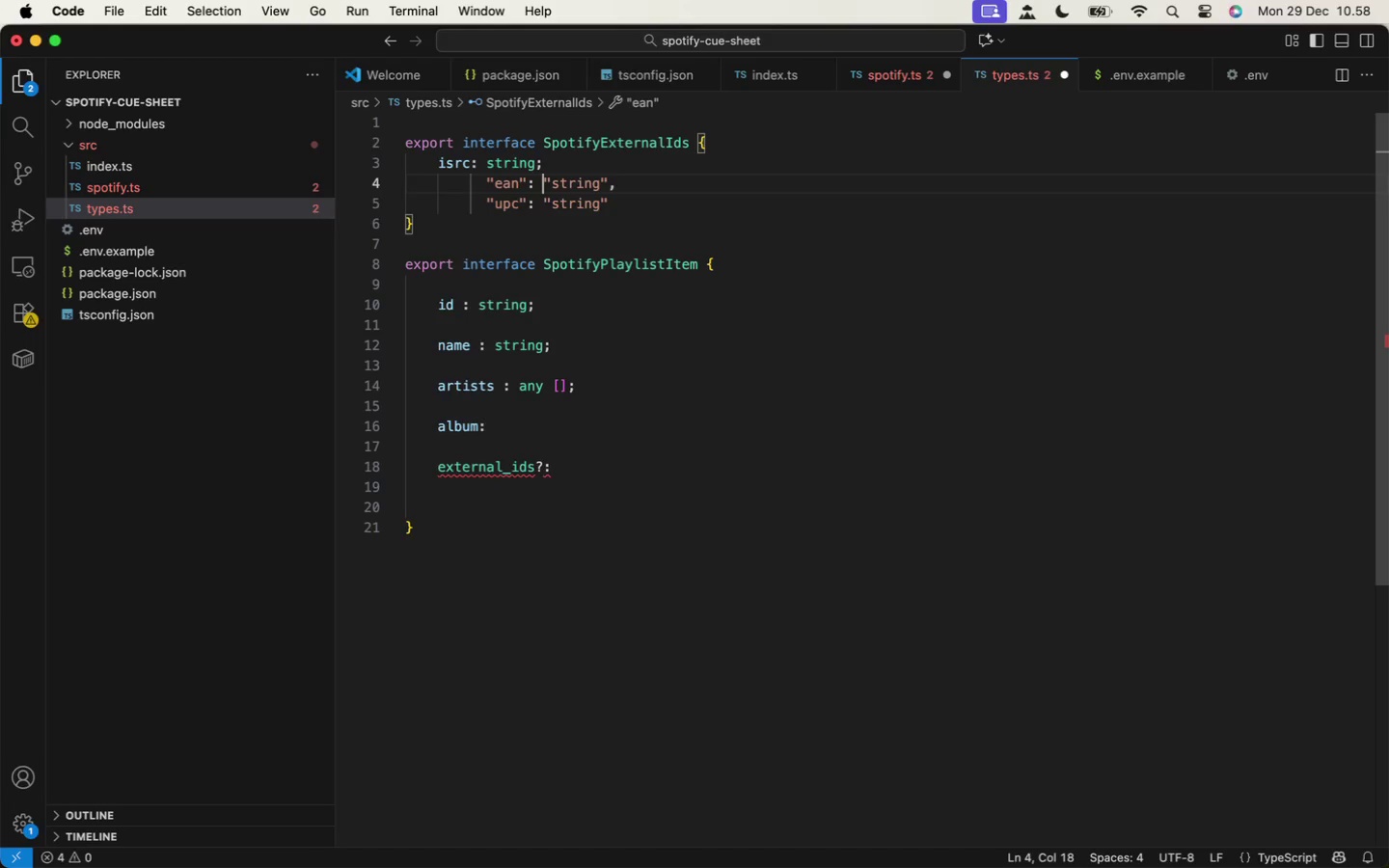 
key(Backspace)
 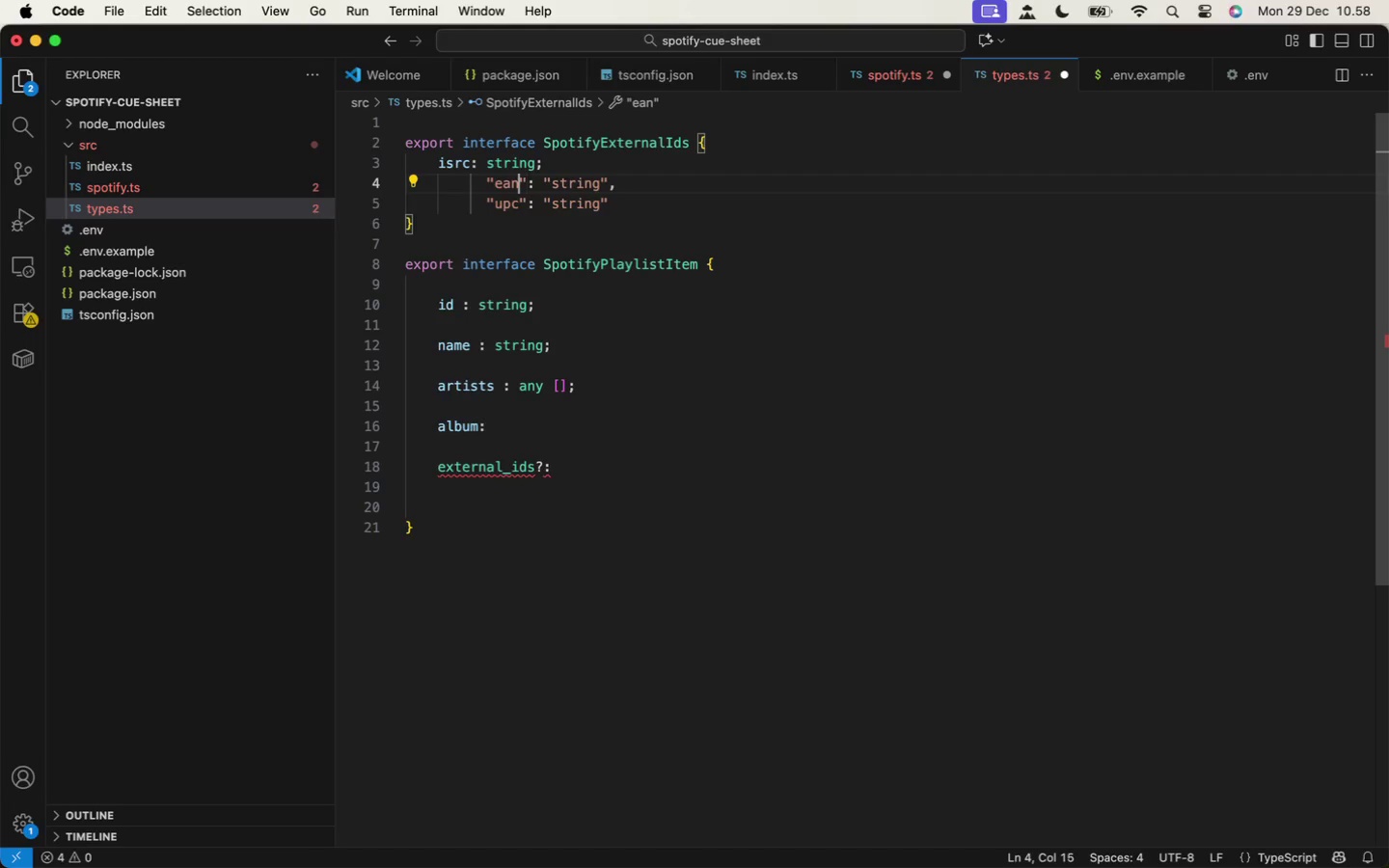 
key(Semicolon)
 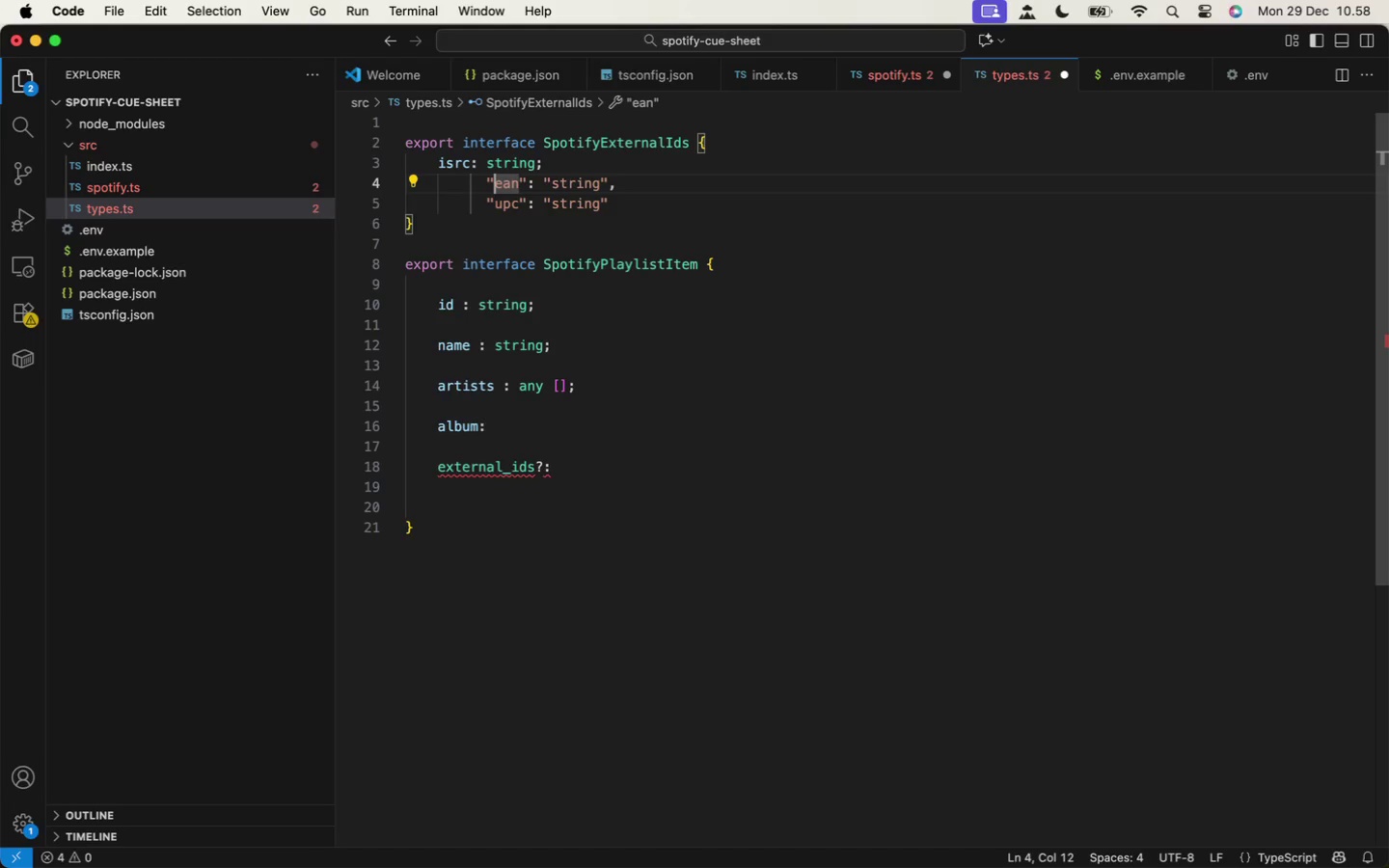 
key(ArrowDown)
 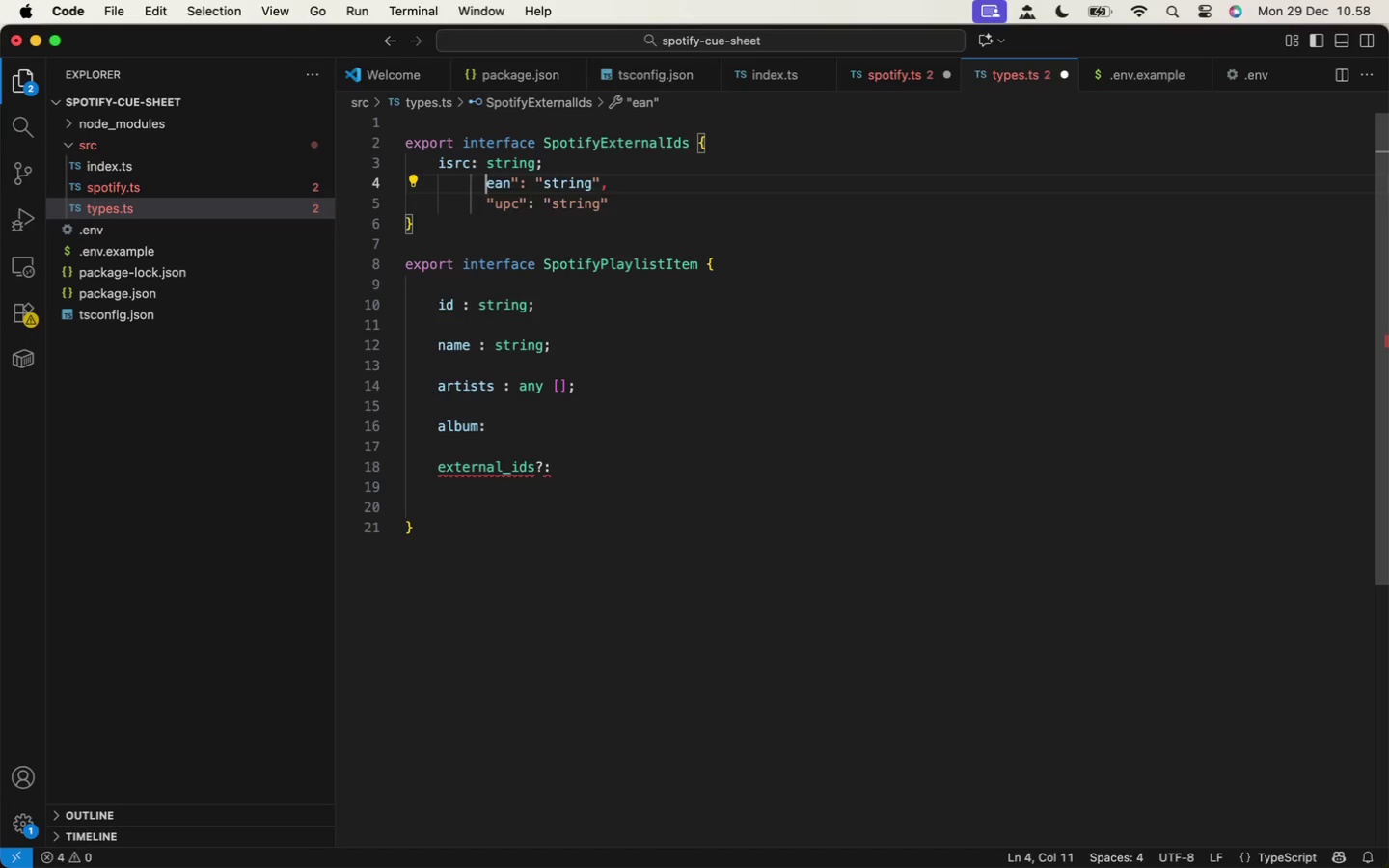 
key(ArrowLeft)
 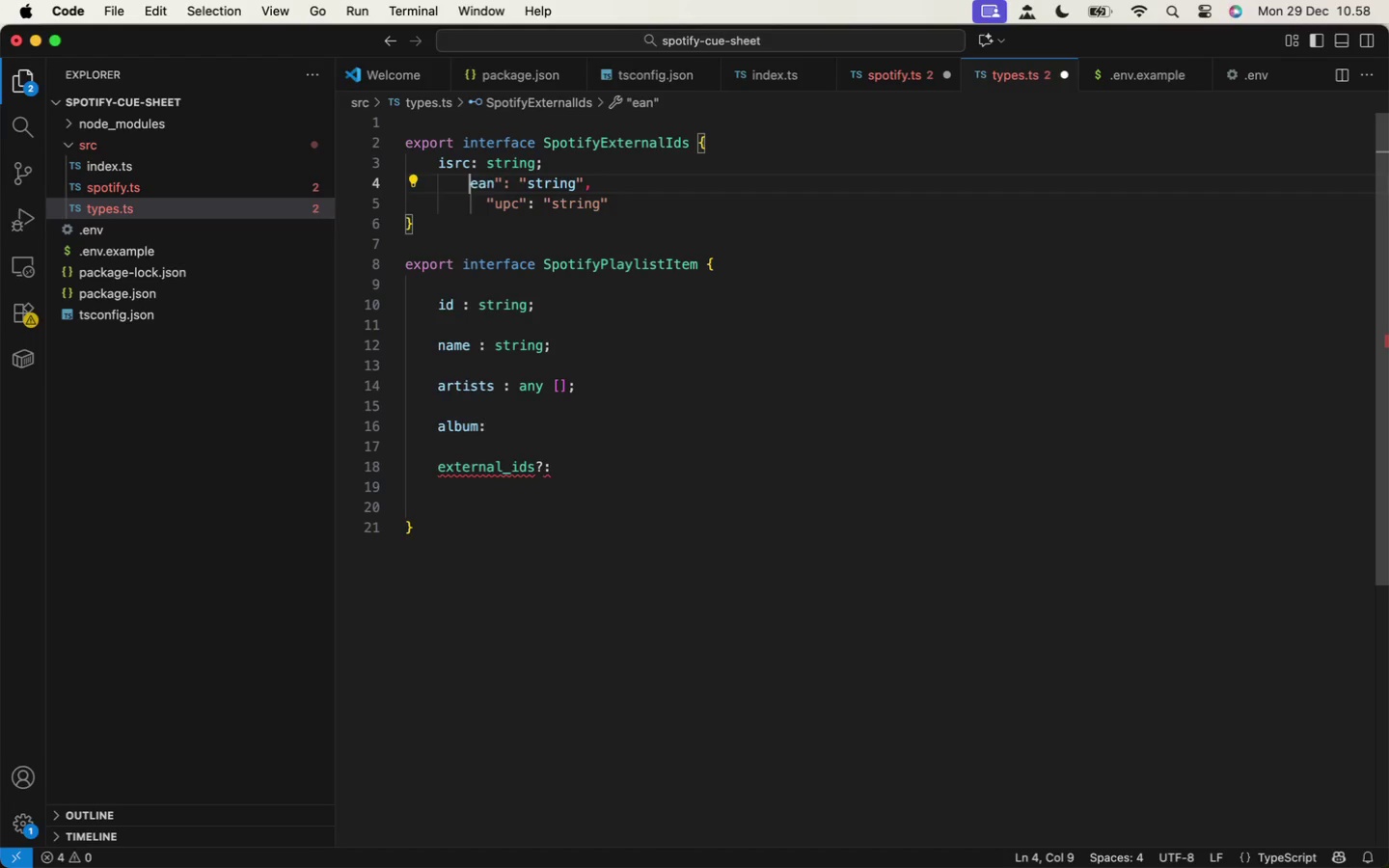 
key(ArrowLeft)
 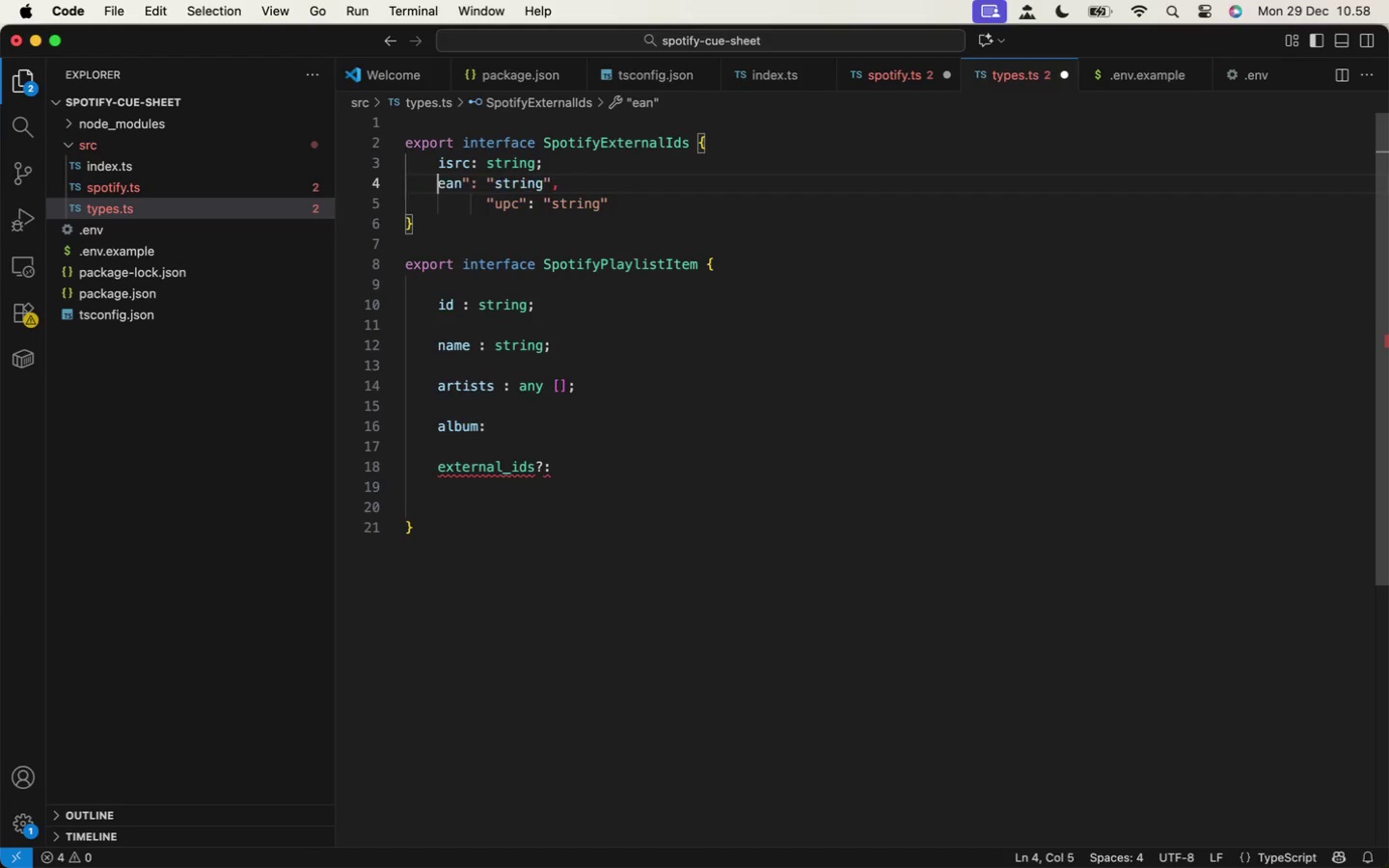 
key(ArrowLeft)
 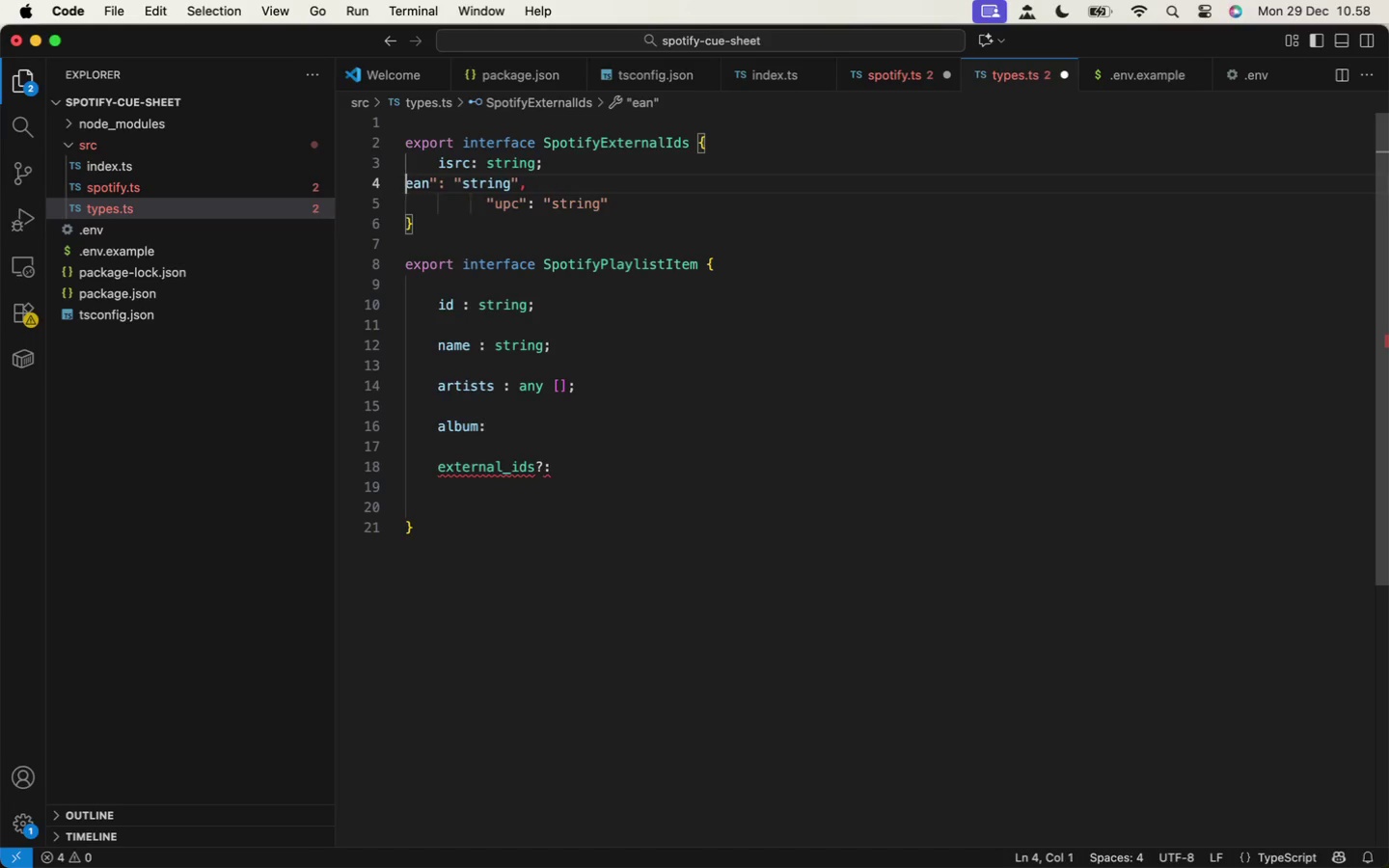 
key(ArrowLeft)
 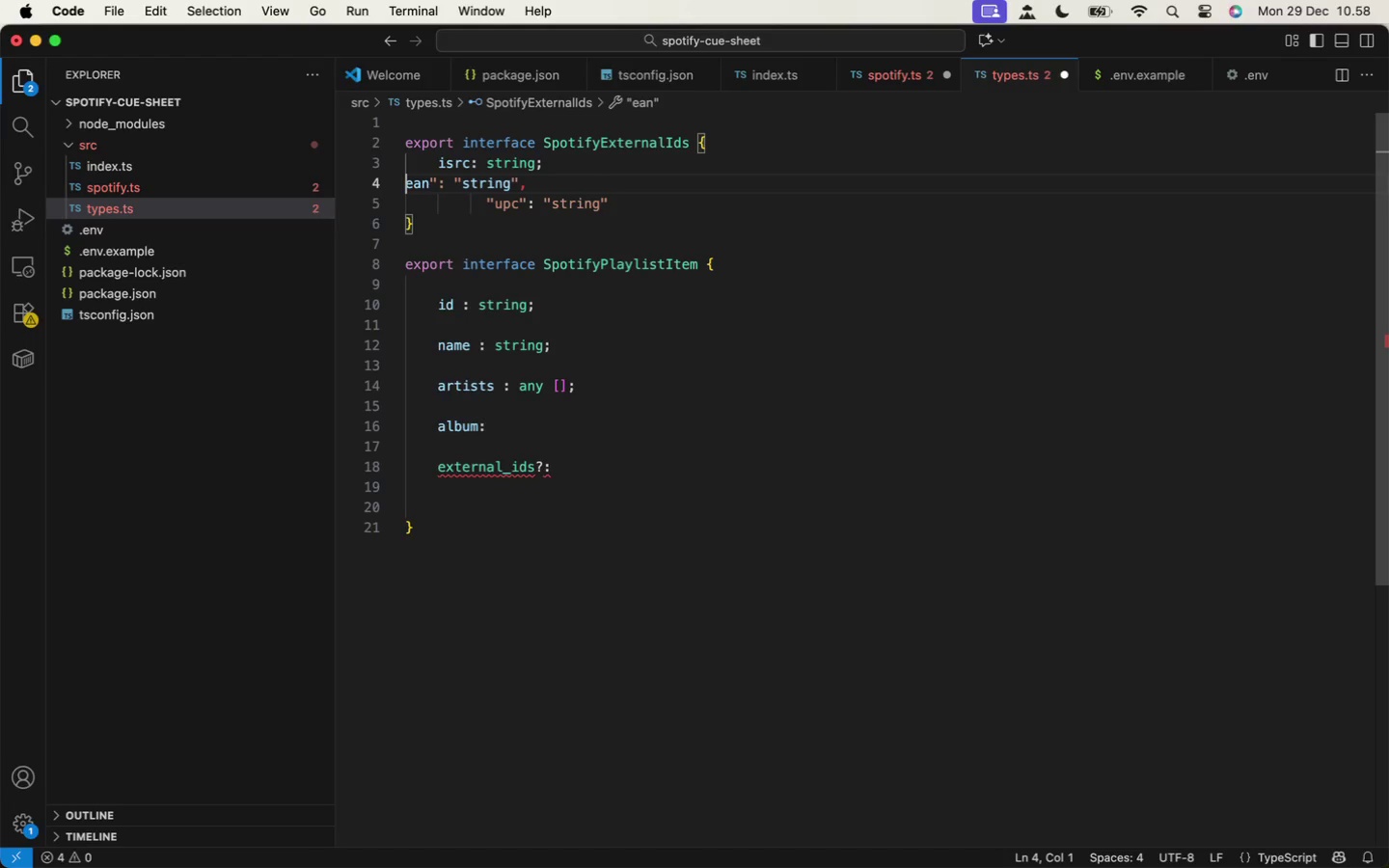 
key(ArrowLeft)
 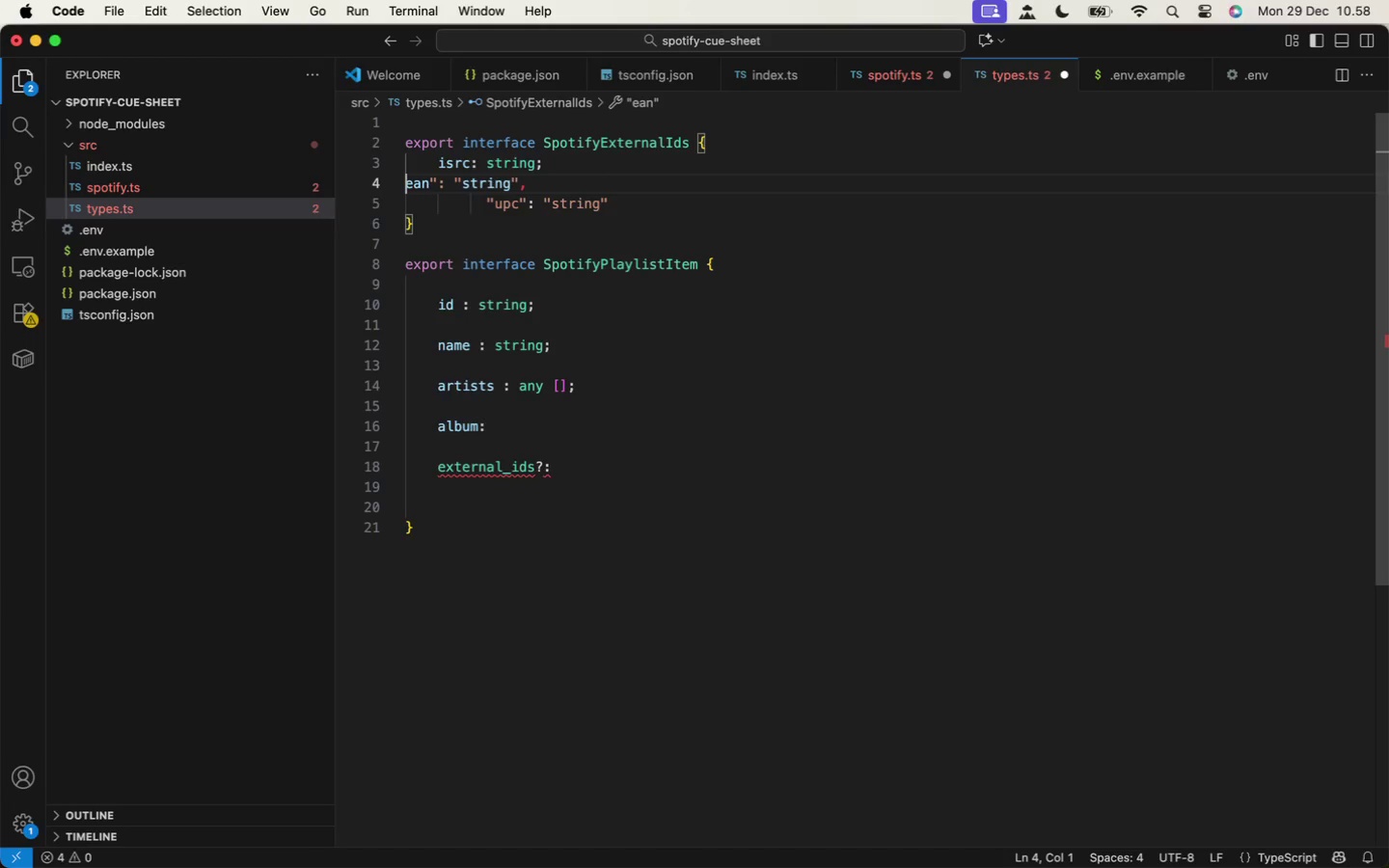 
key(ArrowLeft)
 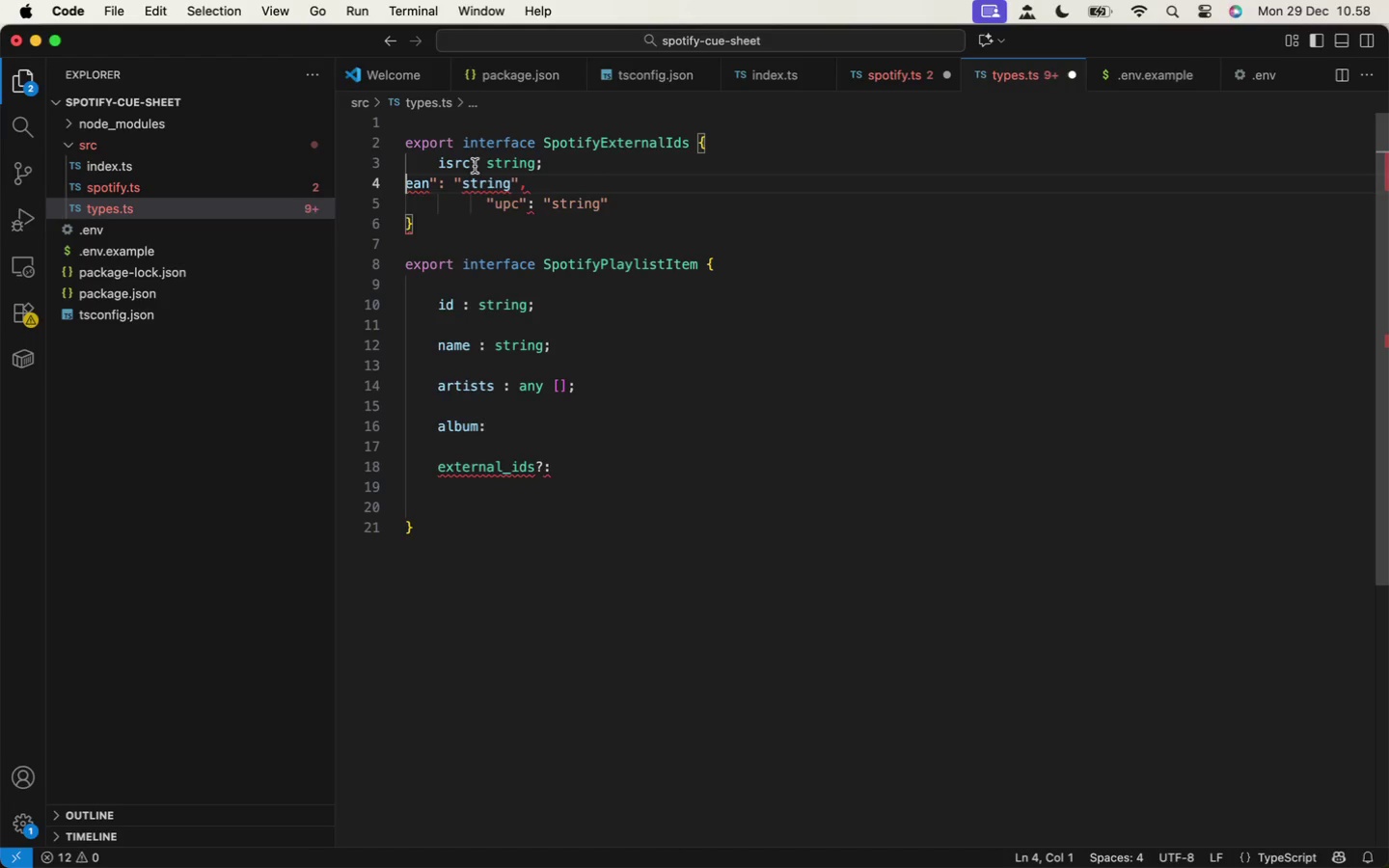 
key(Backspace)
 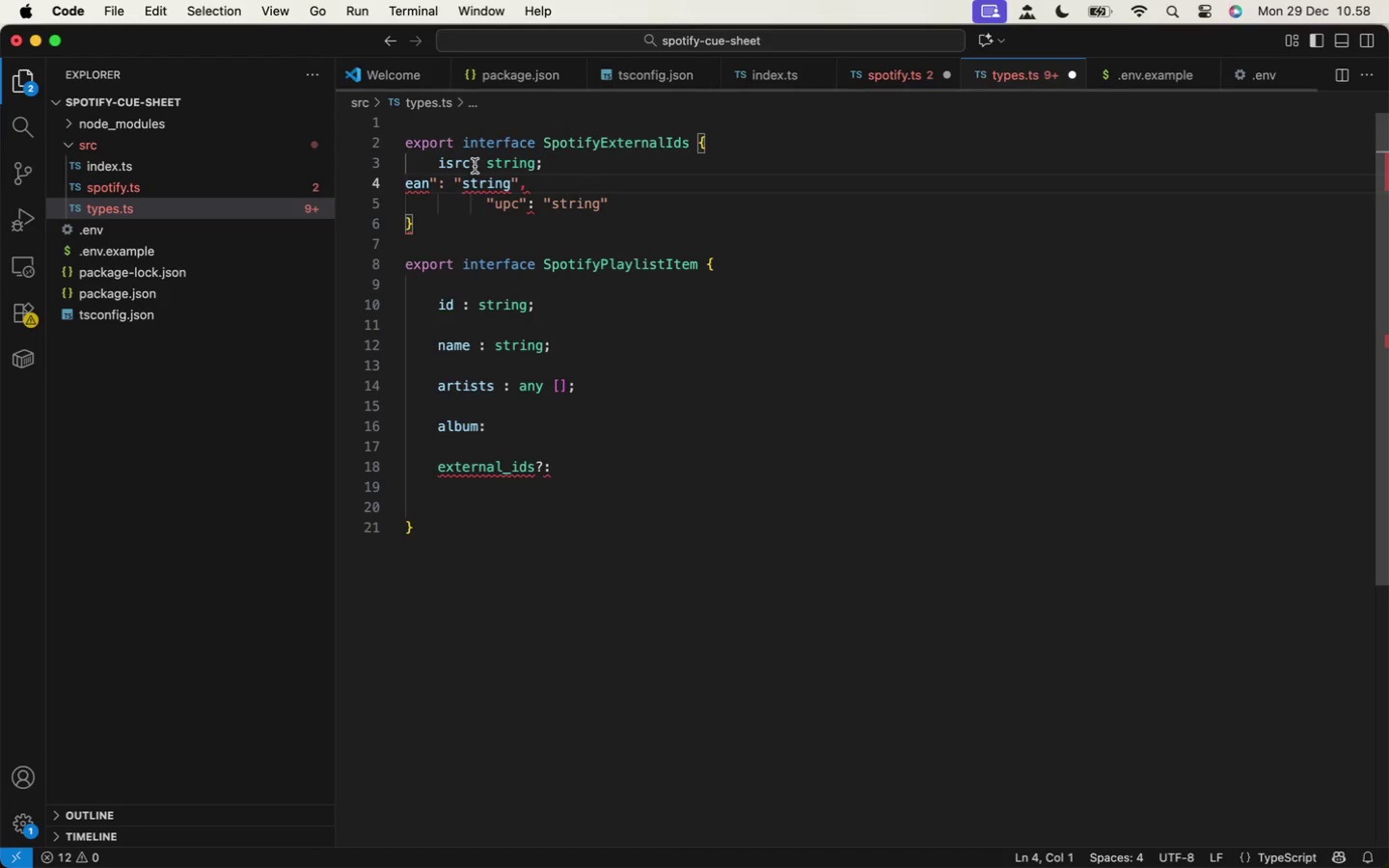 
key(Backspace)
 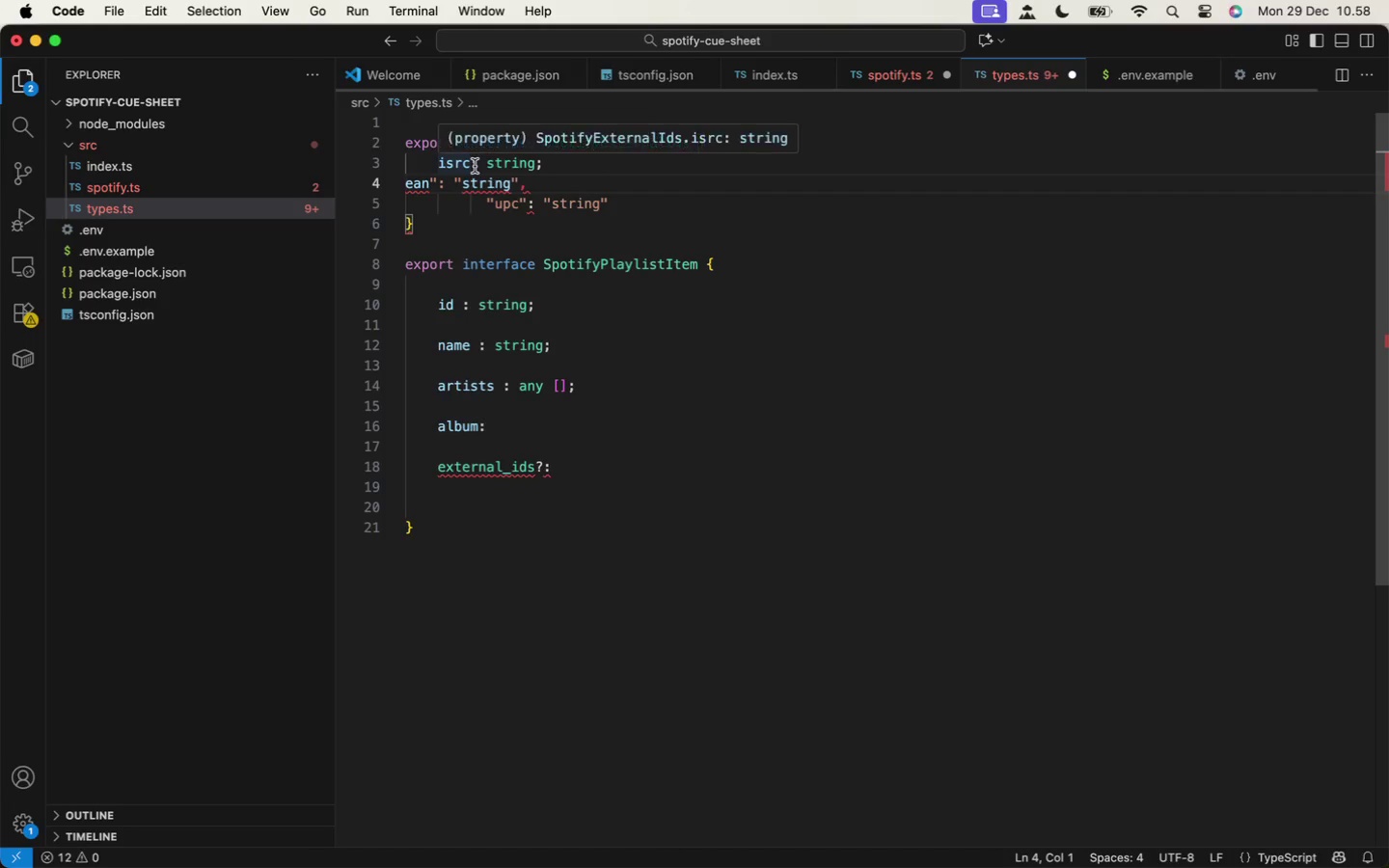 
key(Backspace)
 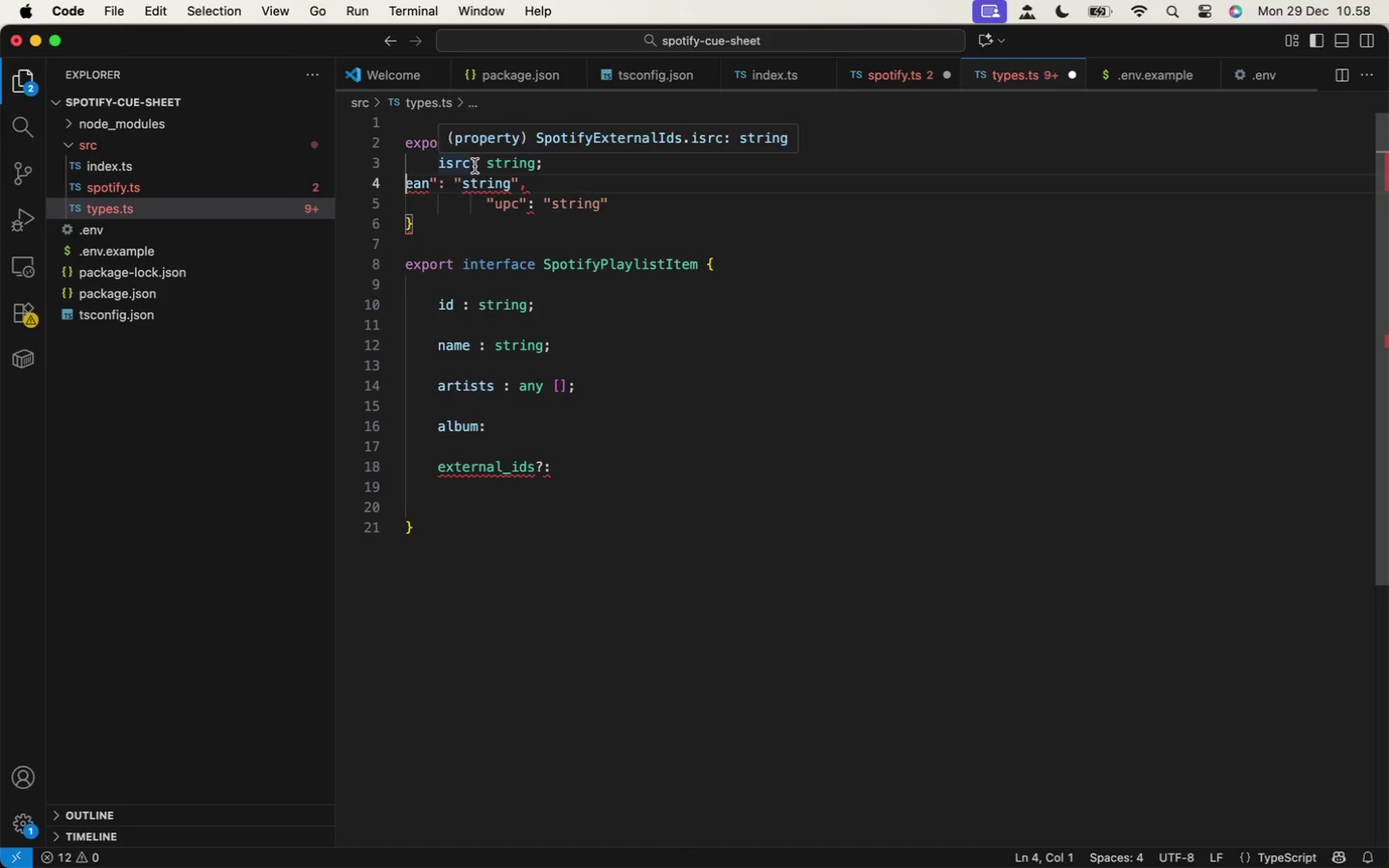 
key(Backspace)
 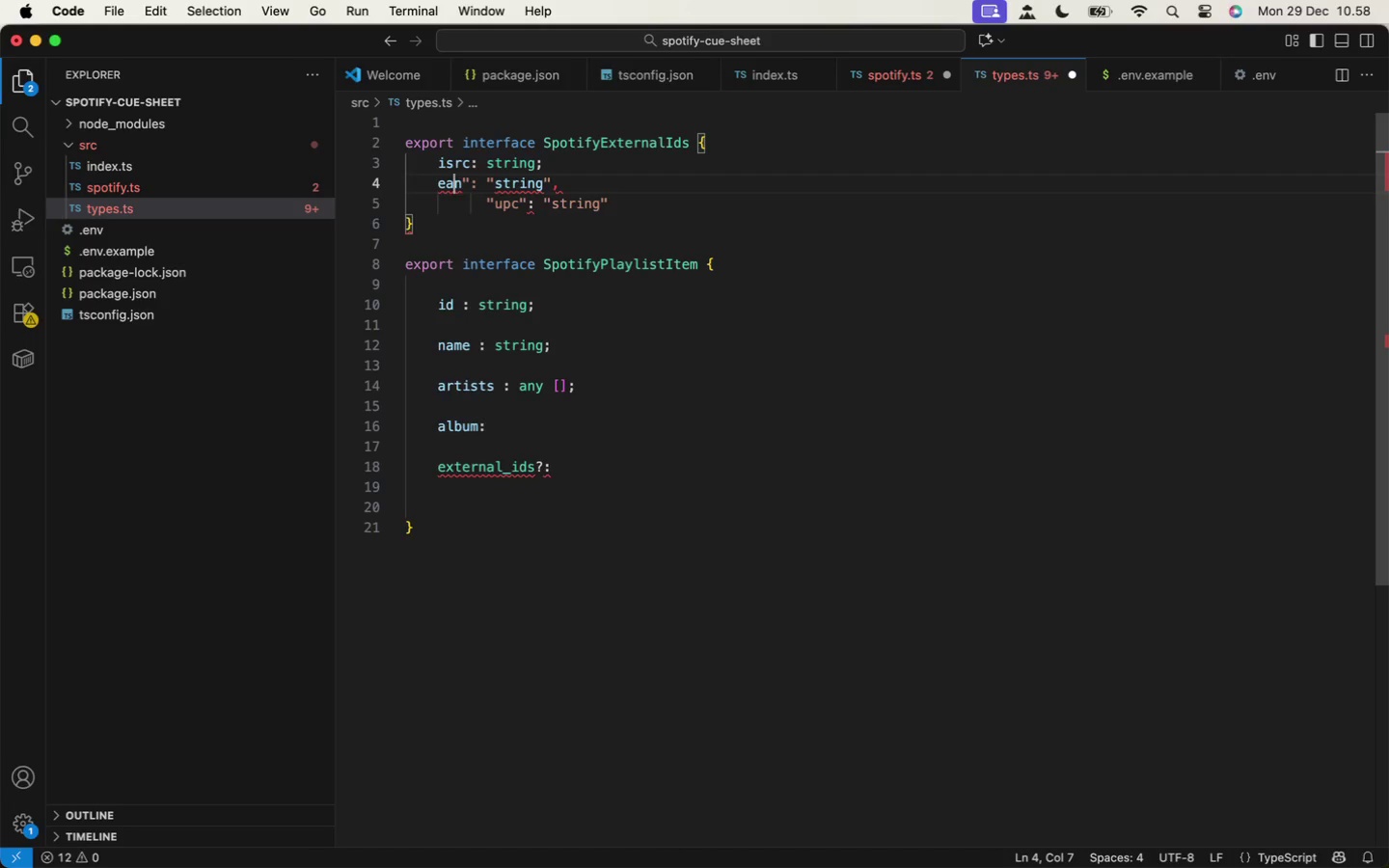 
key(Tab)
 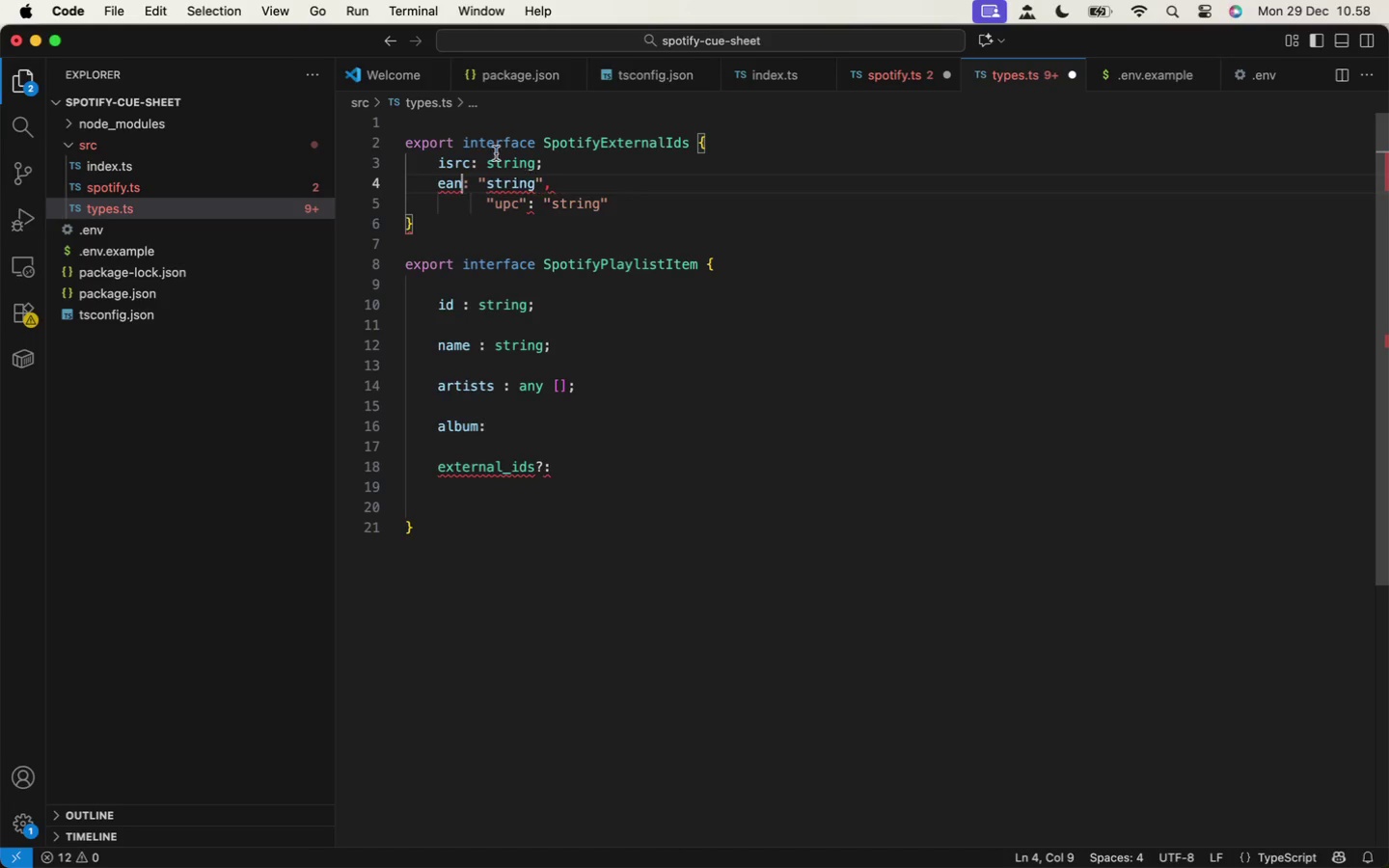 
key(ArrowRight)
 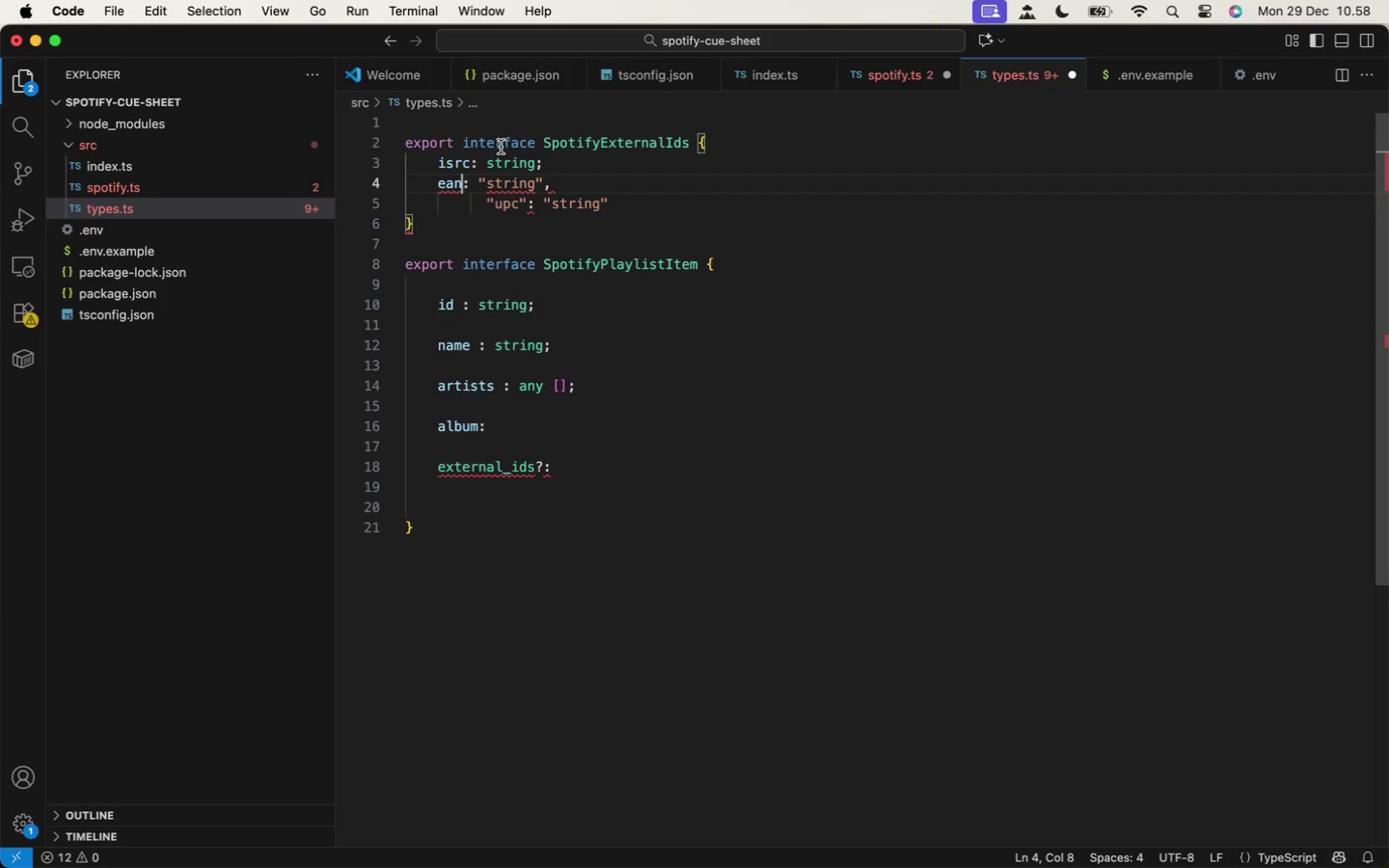 
key(ArrowRight)
 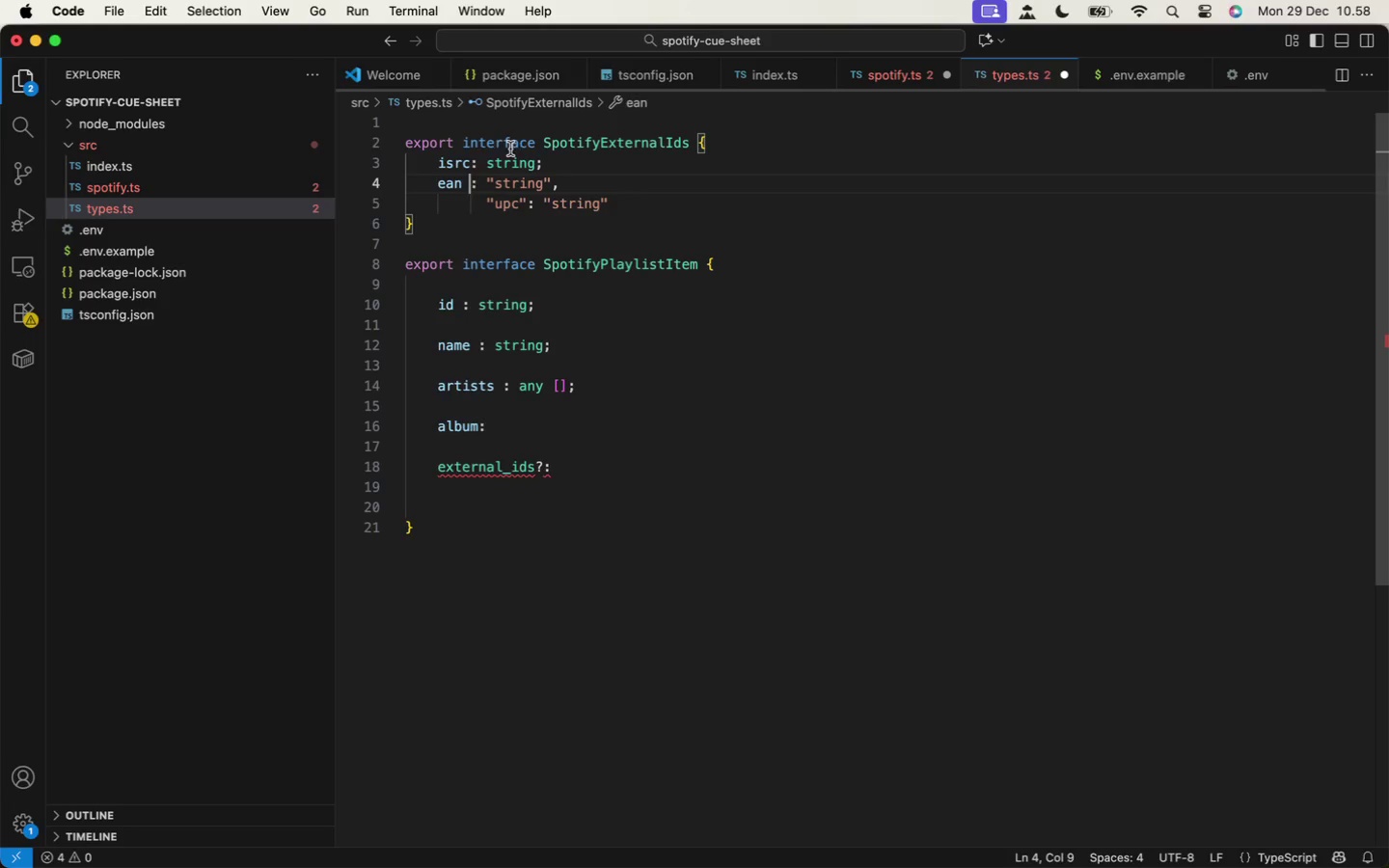 
key(ArrowRight)
 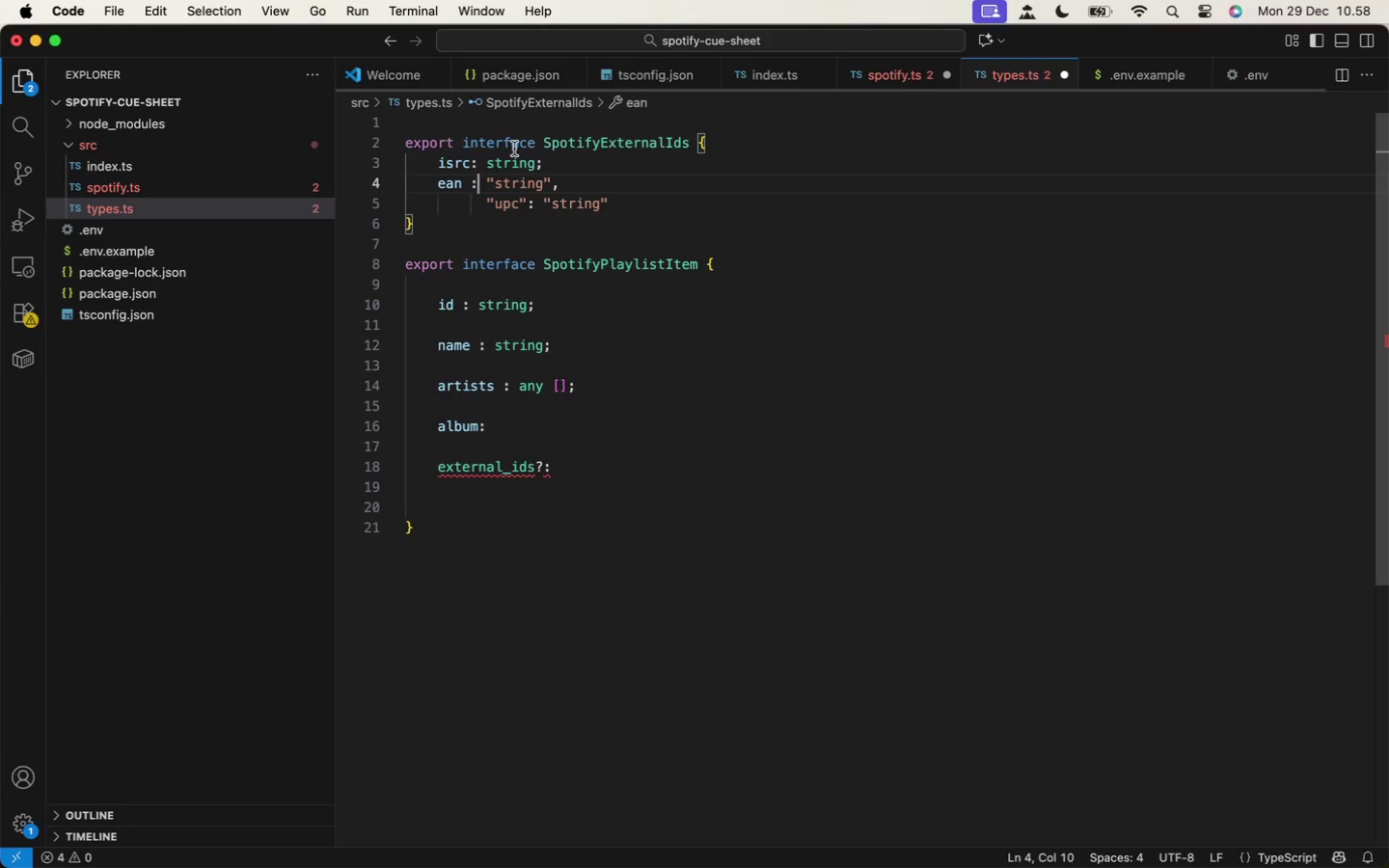 
key(ArrowRight)
 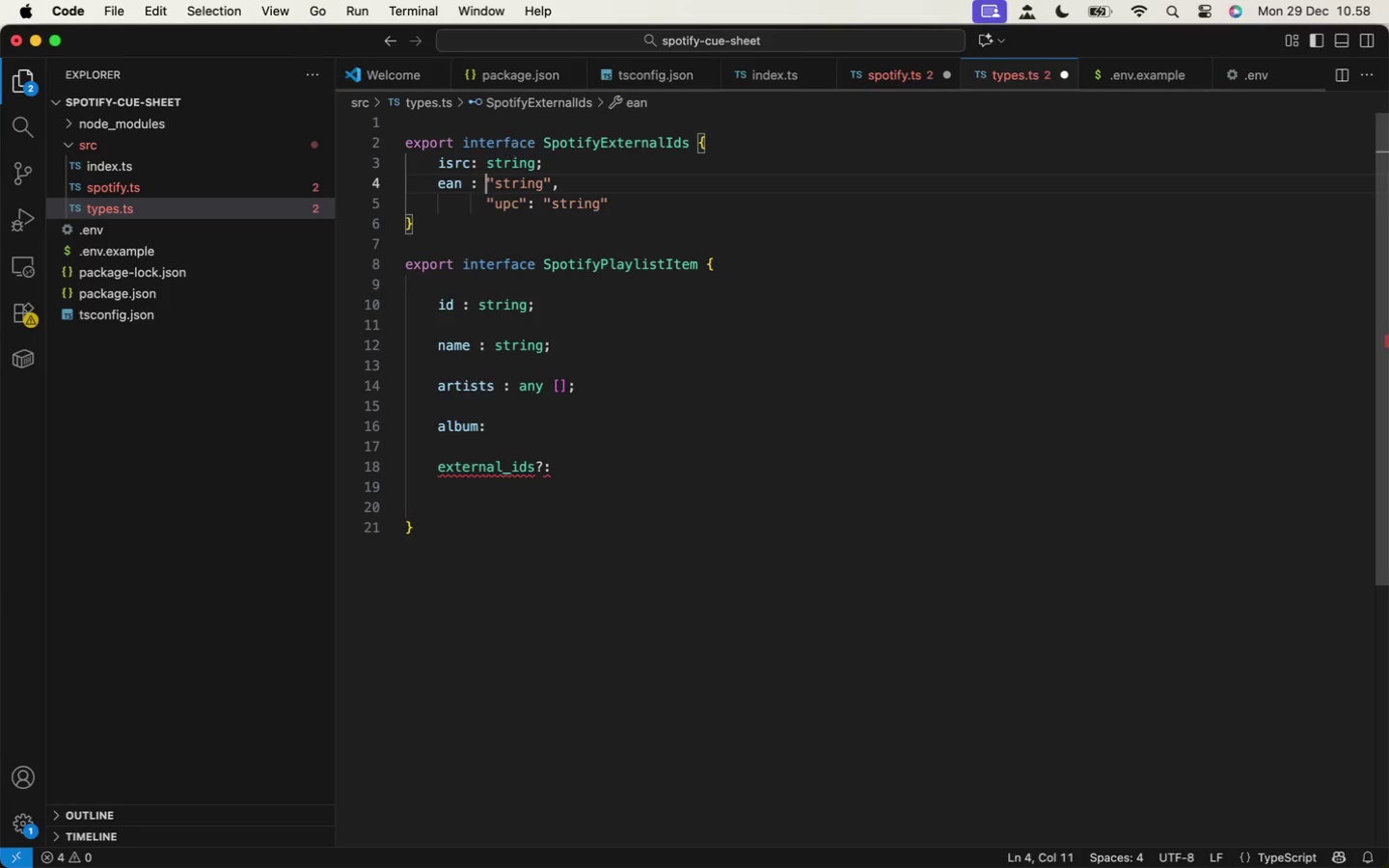 
key(Backspace)
 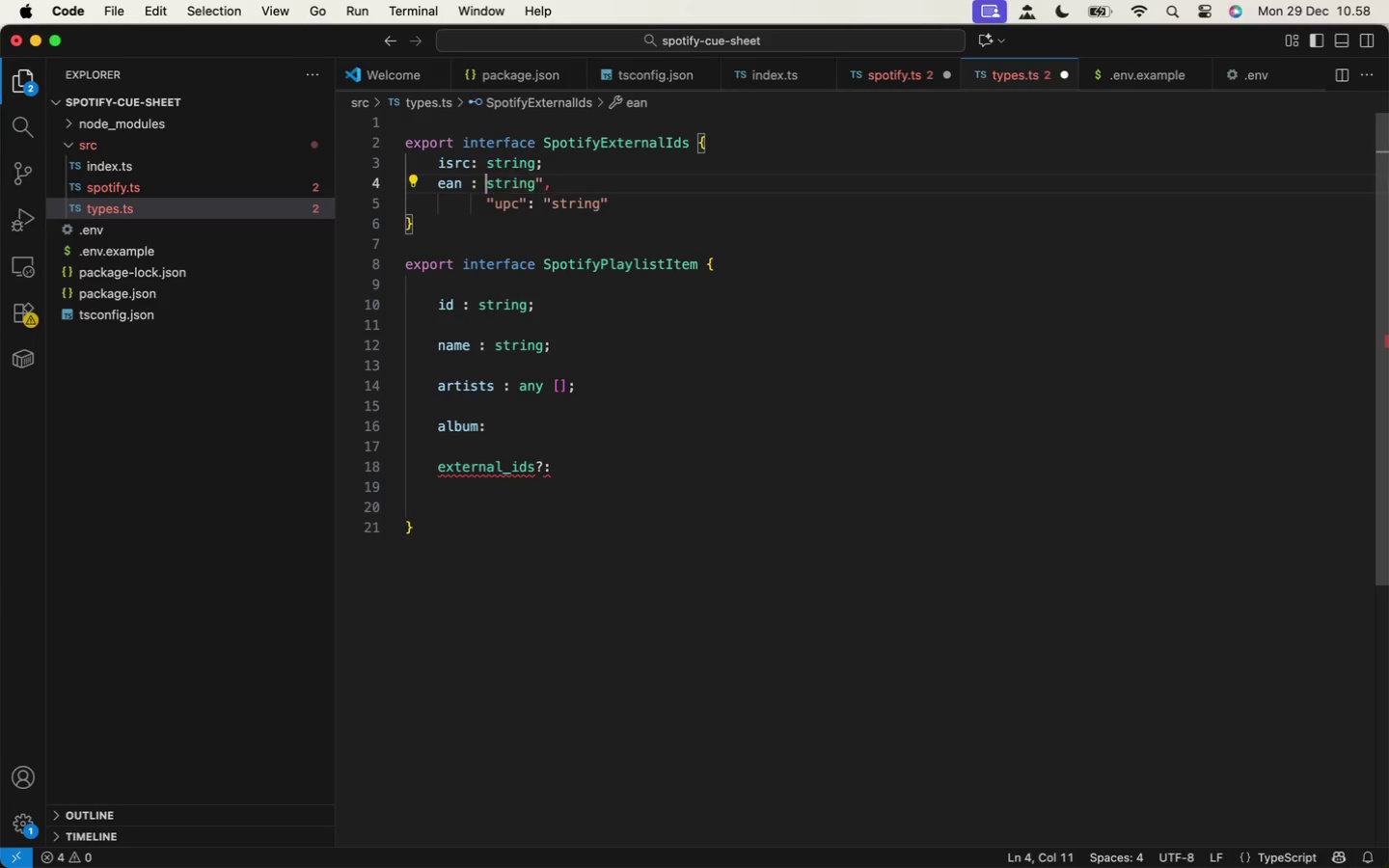 
key(Space)
 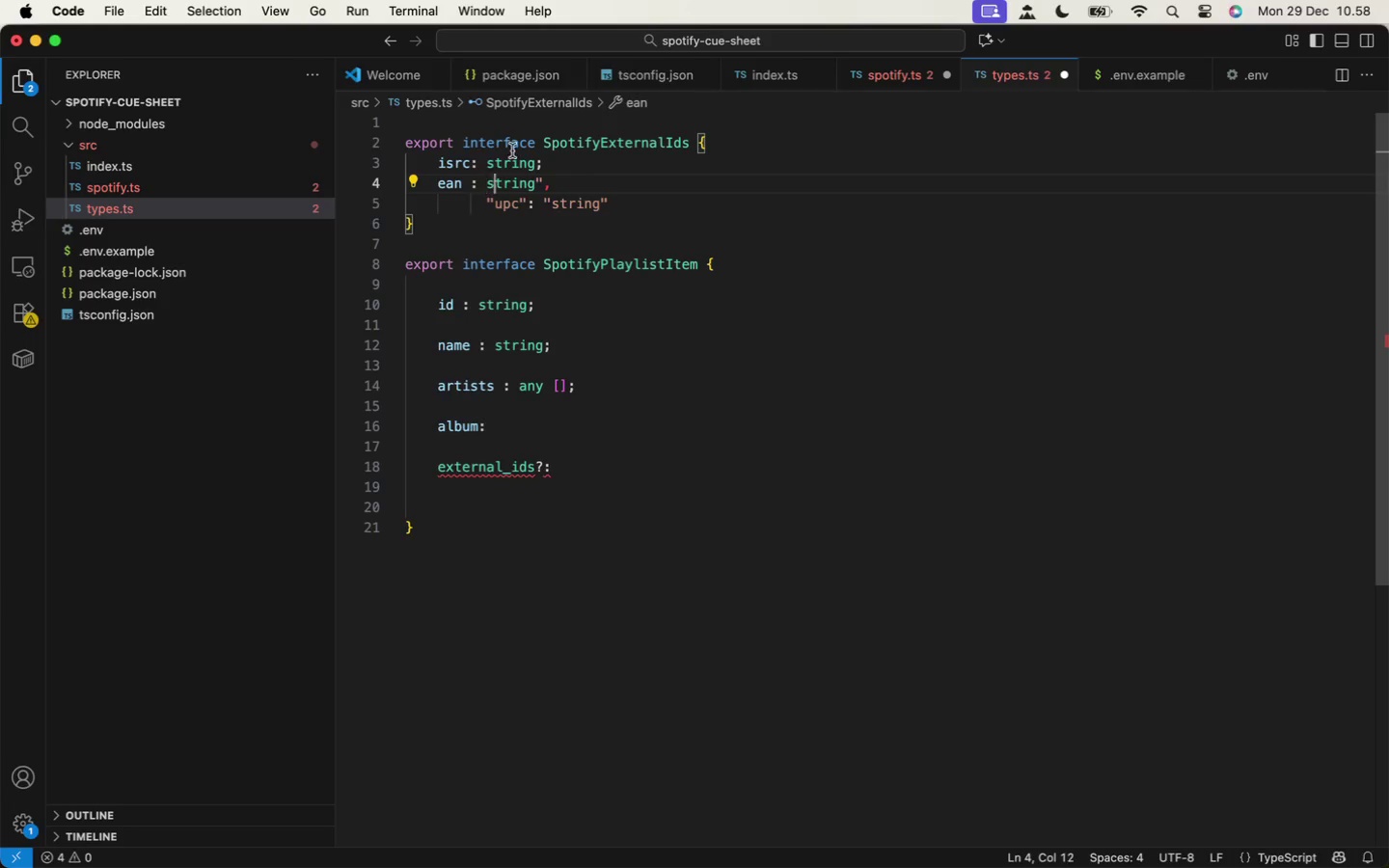 
key(ArrowRight)
 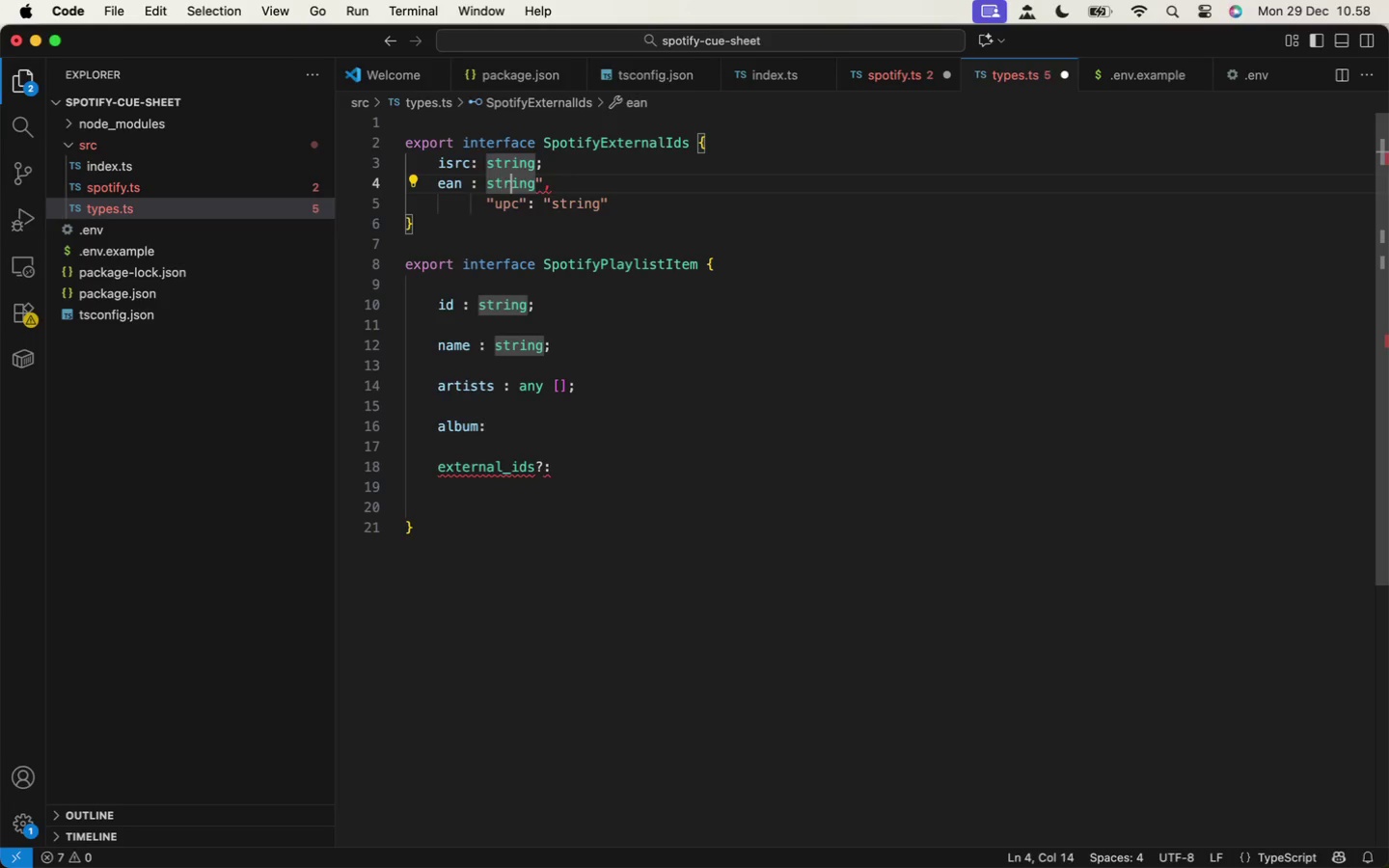 
key(ArrowRight)
 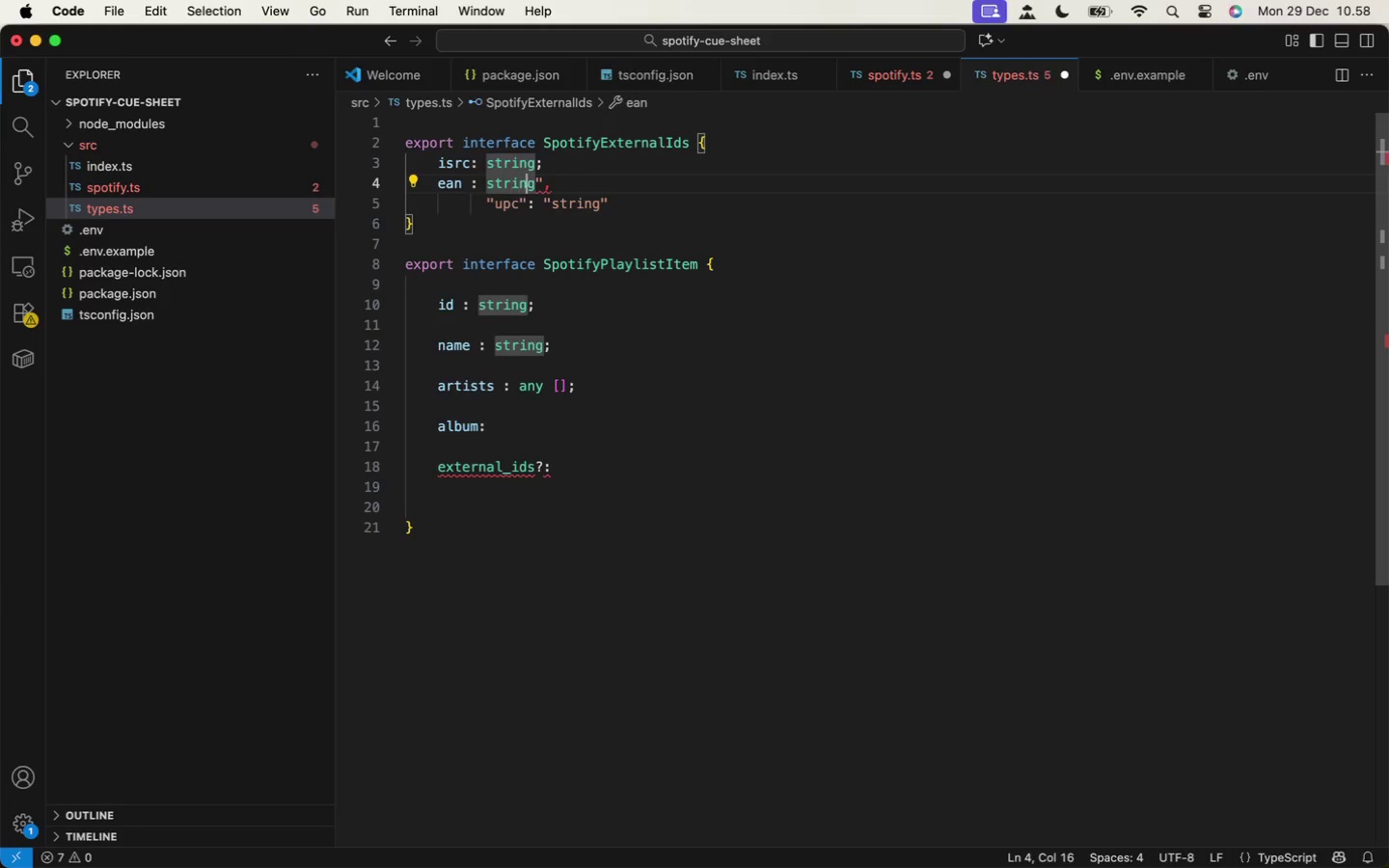 
key(ArrowRight)
 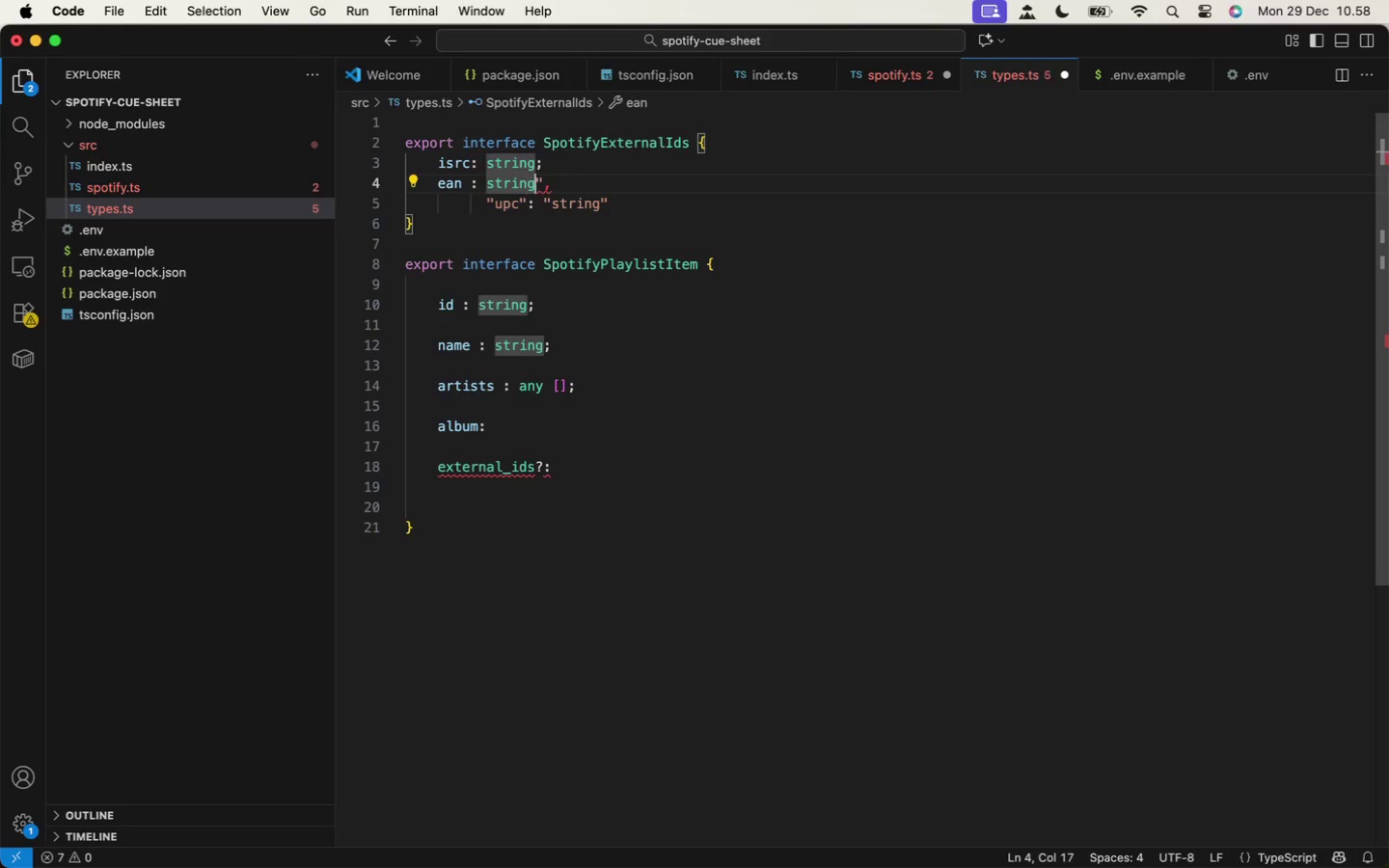 
key(Backspace)
 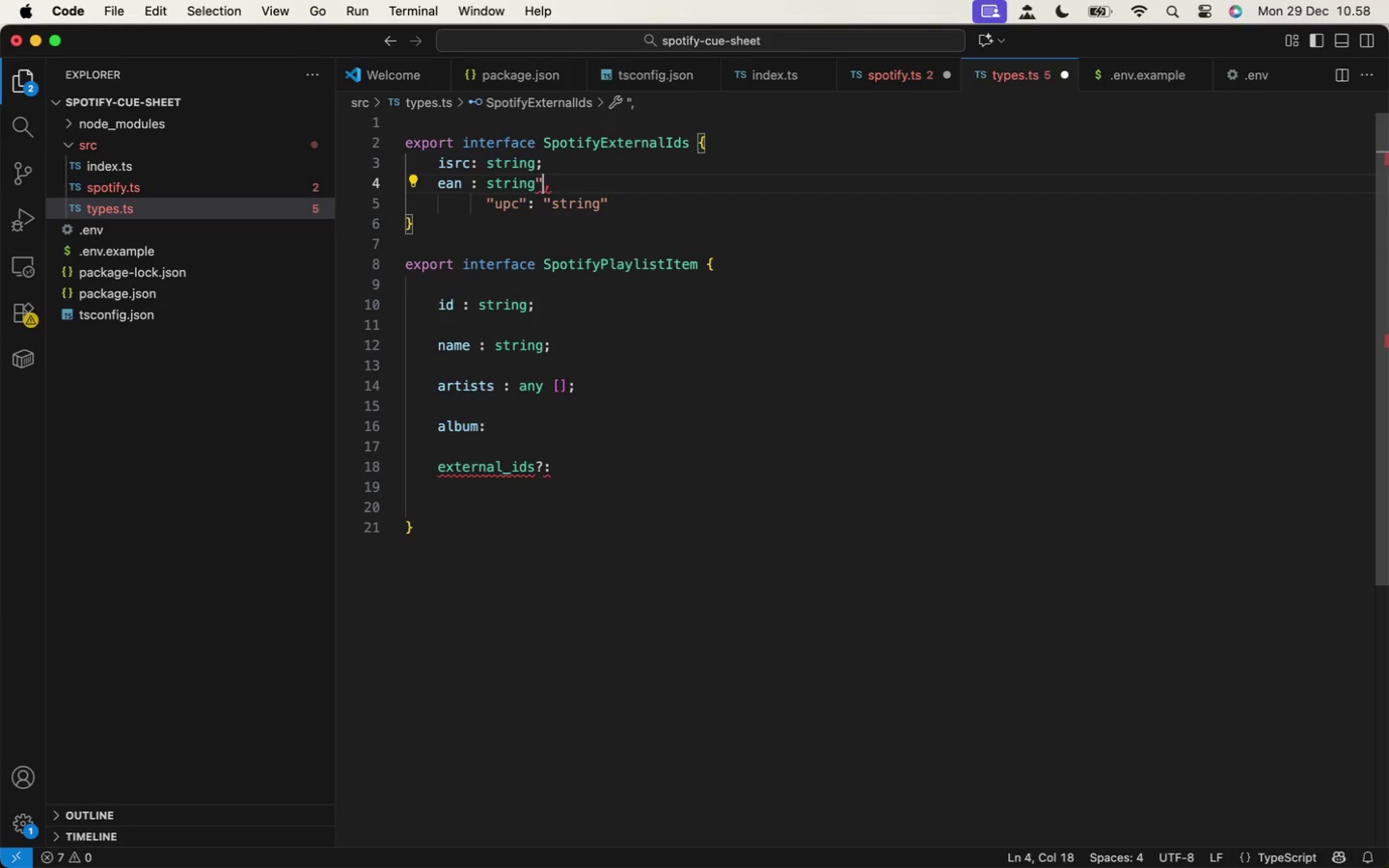 
key(ArrowRight)
 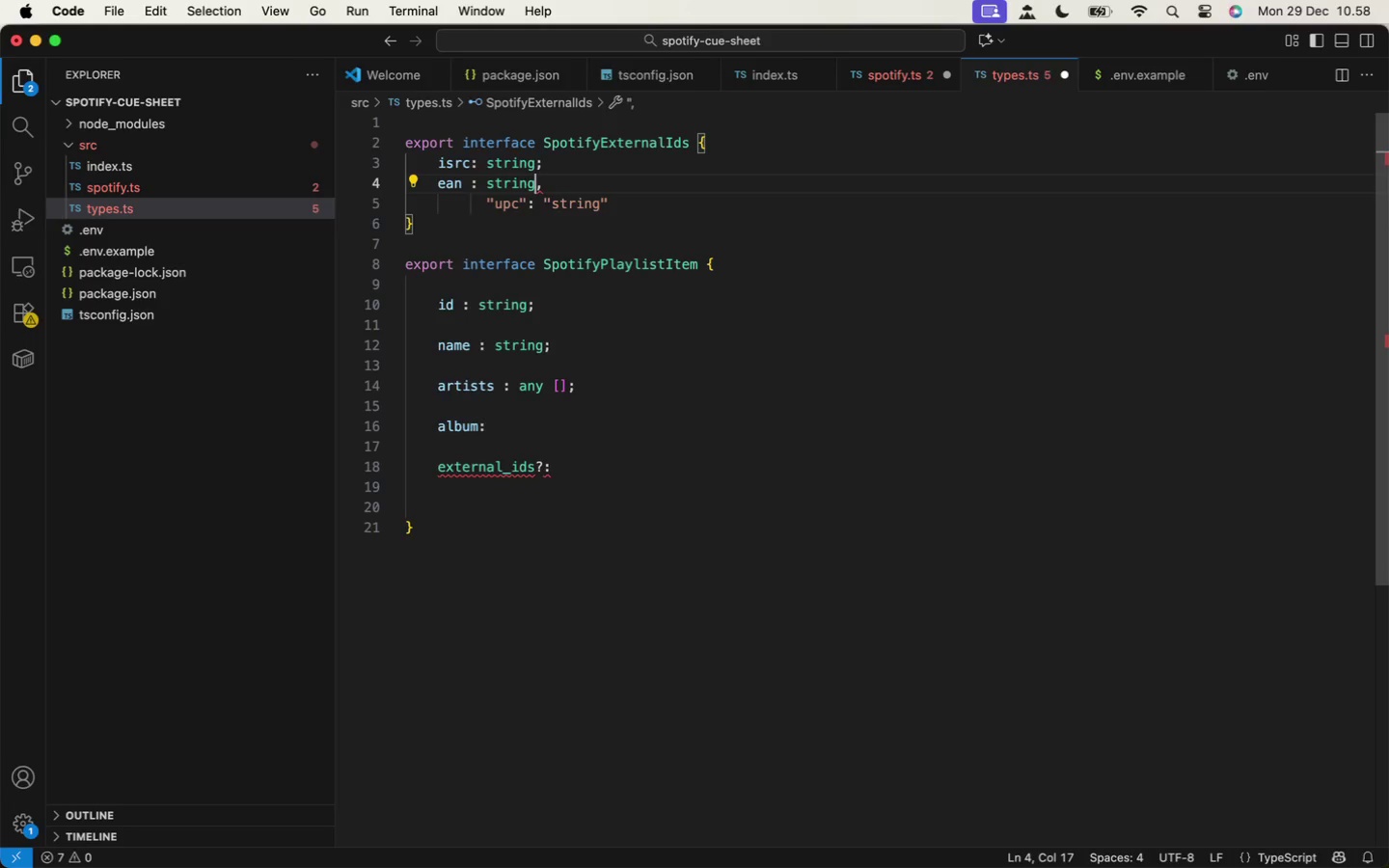 
key(ArrowRight)
 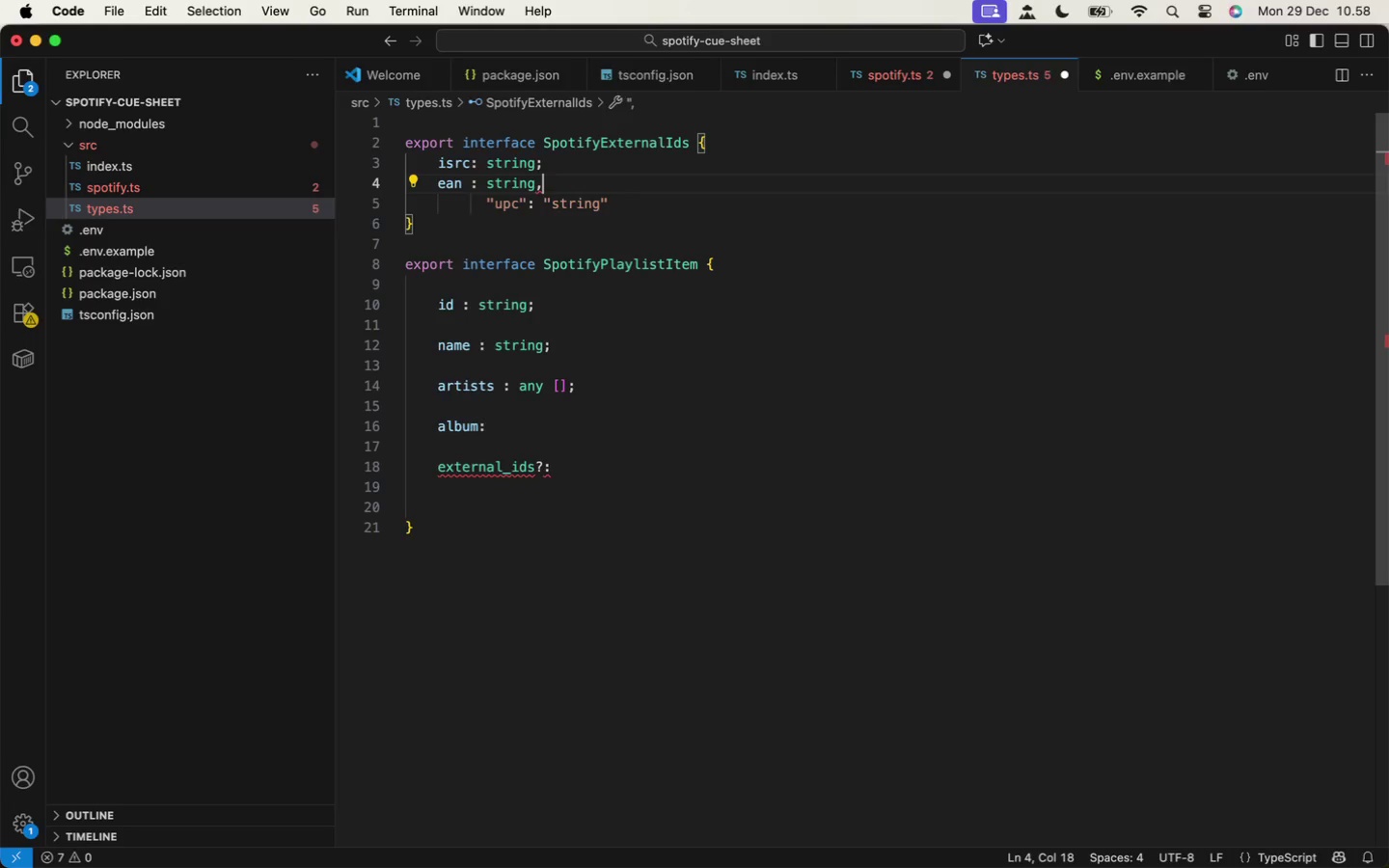 
key(ArrowRight)
 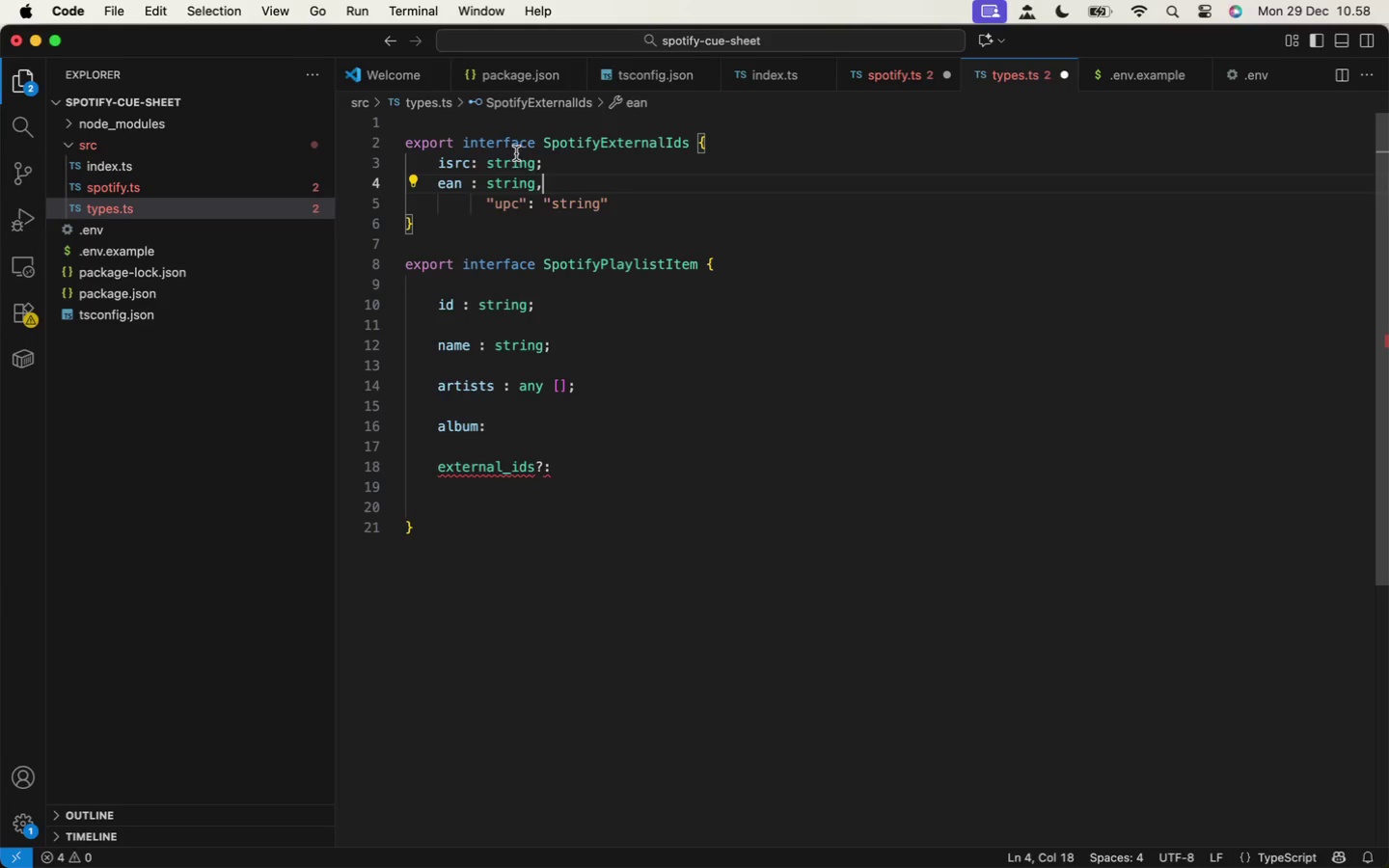 
key(ArrowRight)
 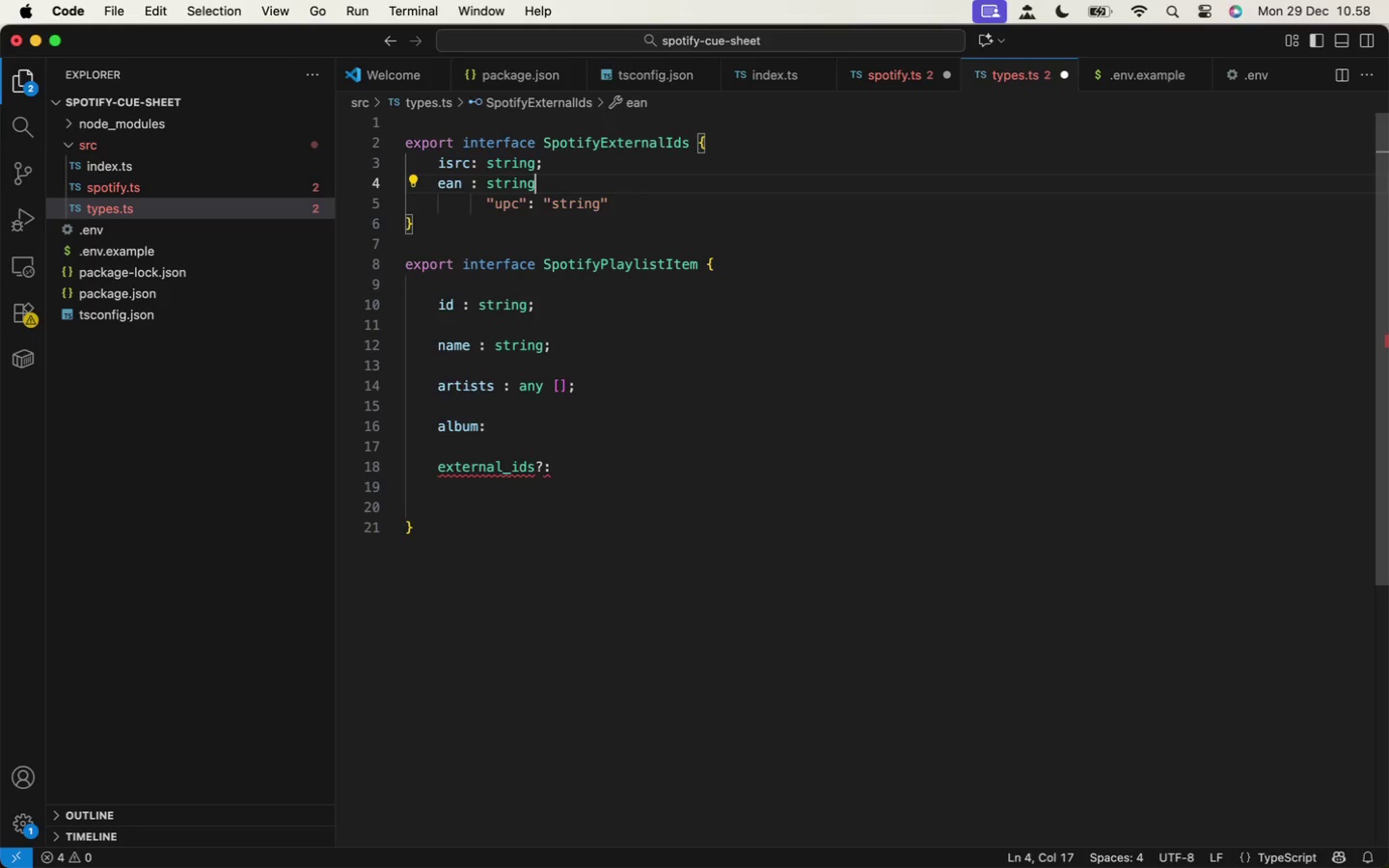 
key(ArrowRight)
 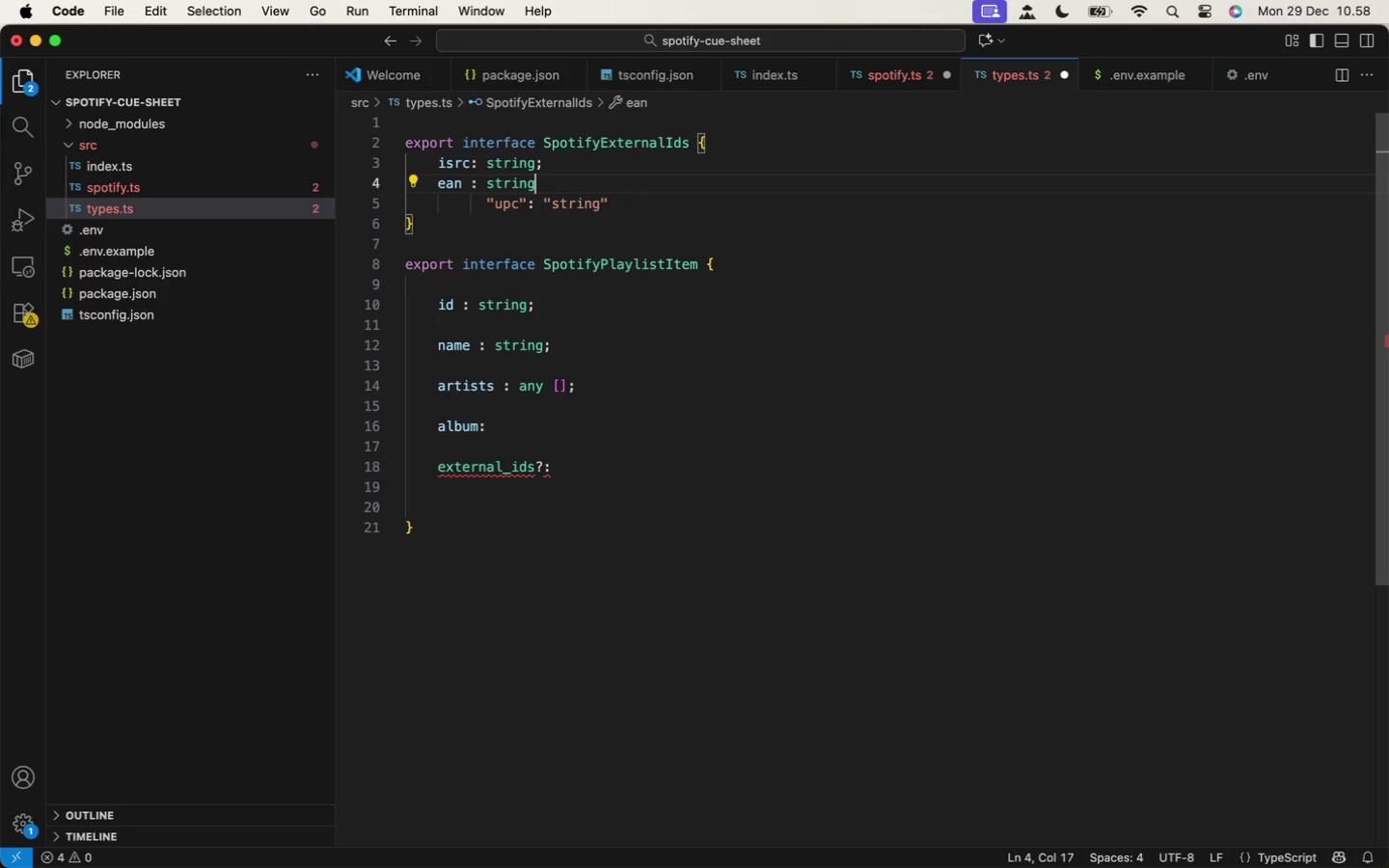 
key(ArrowRight)
 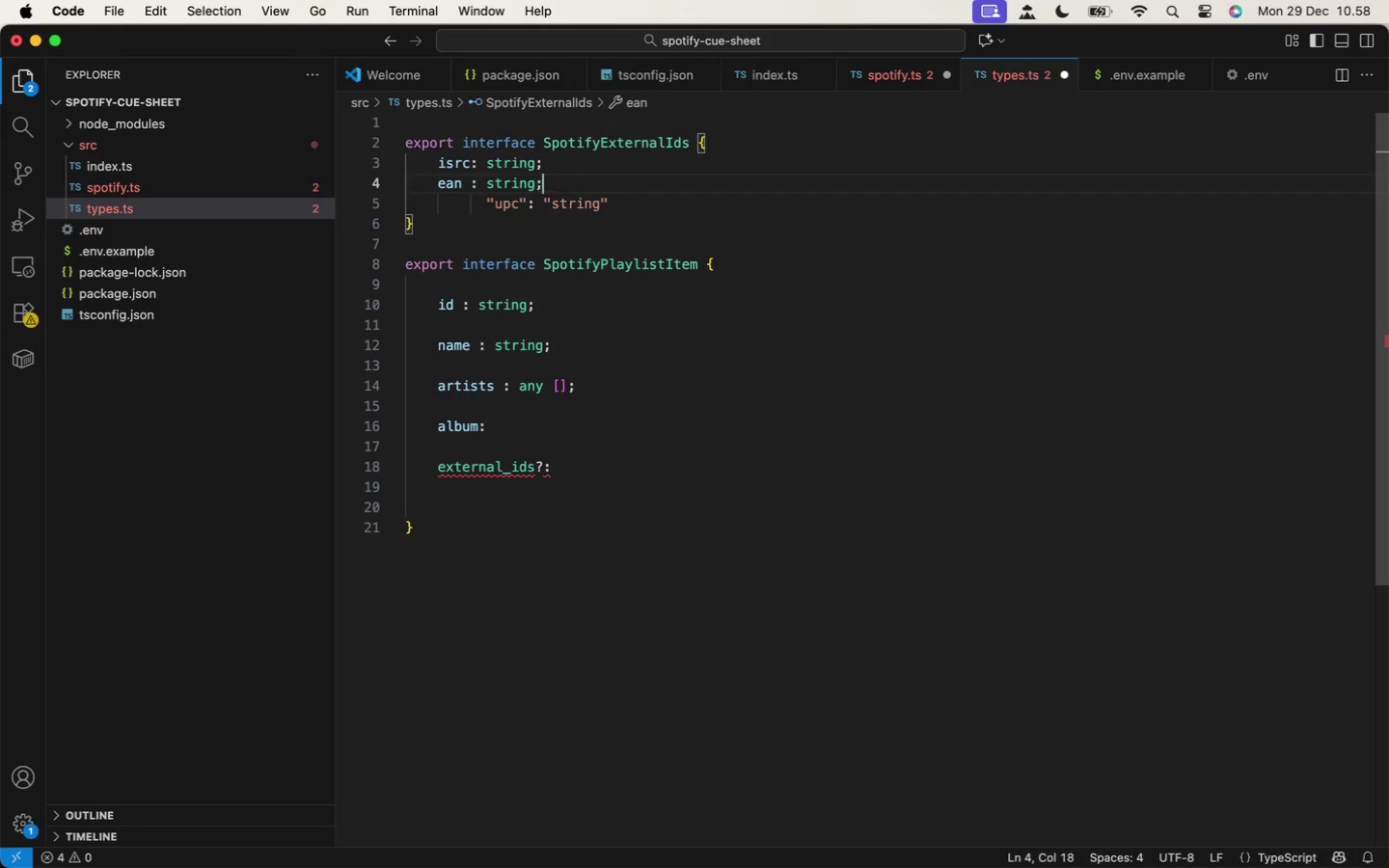 
key(ArrowRight)
 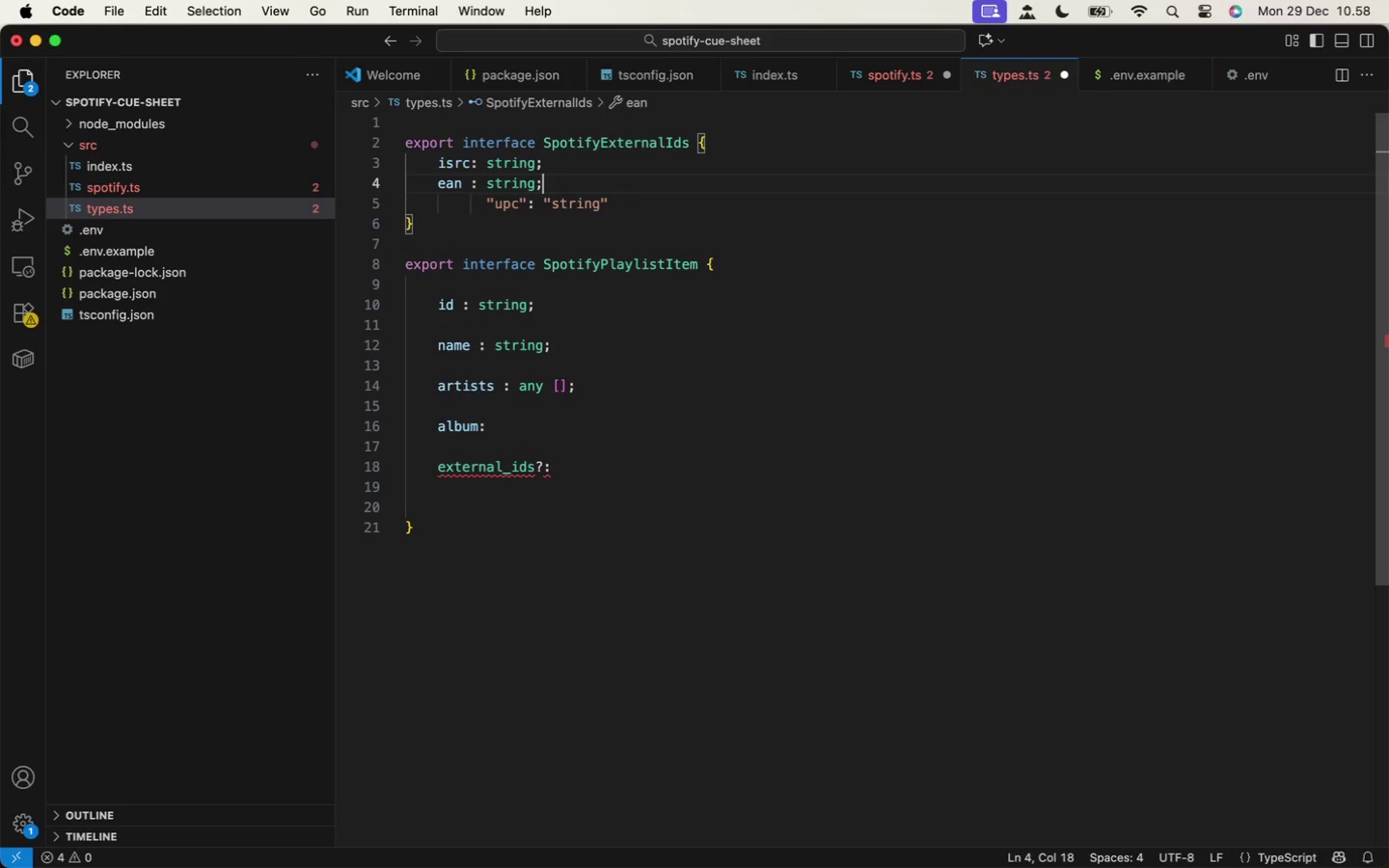 
key(Backspace)
 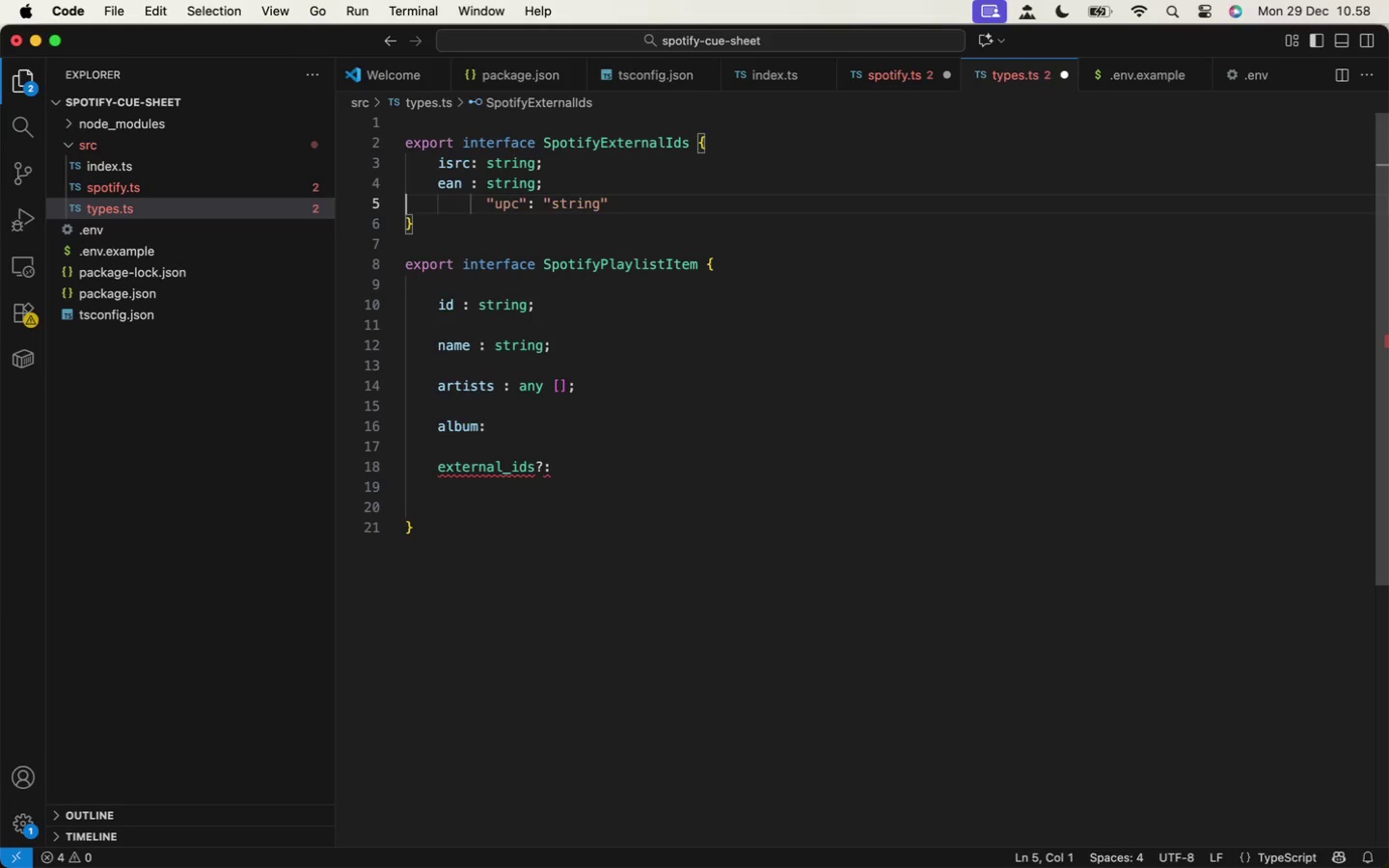 
key(ArrowRight)
 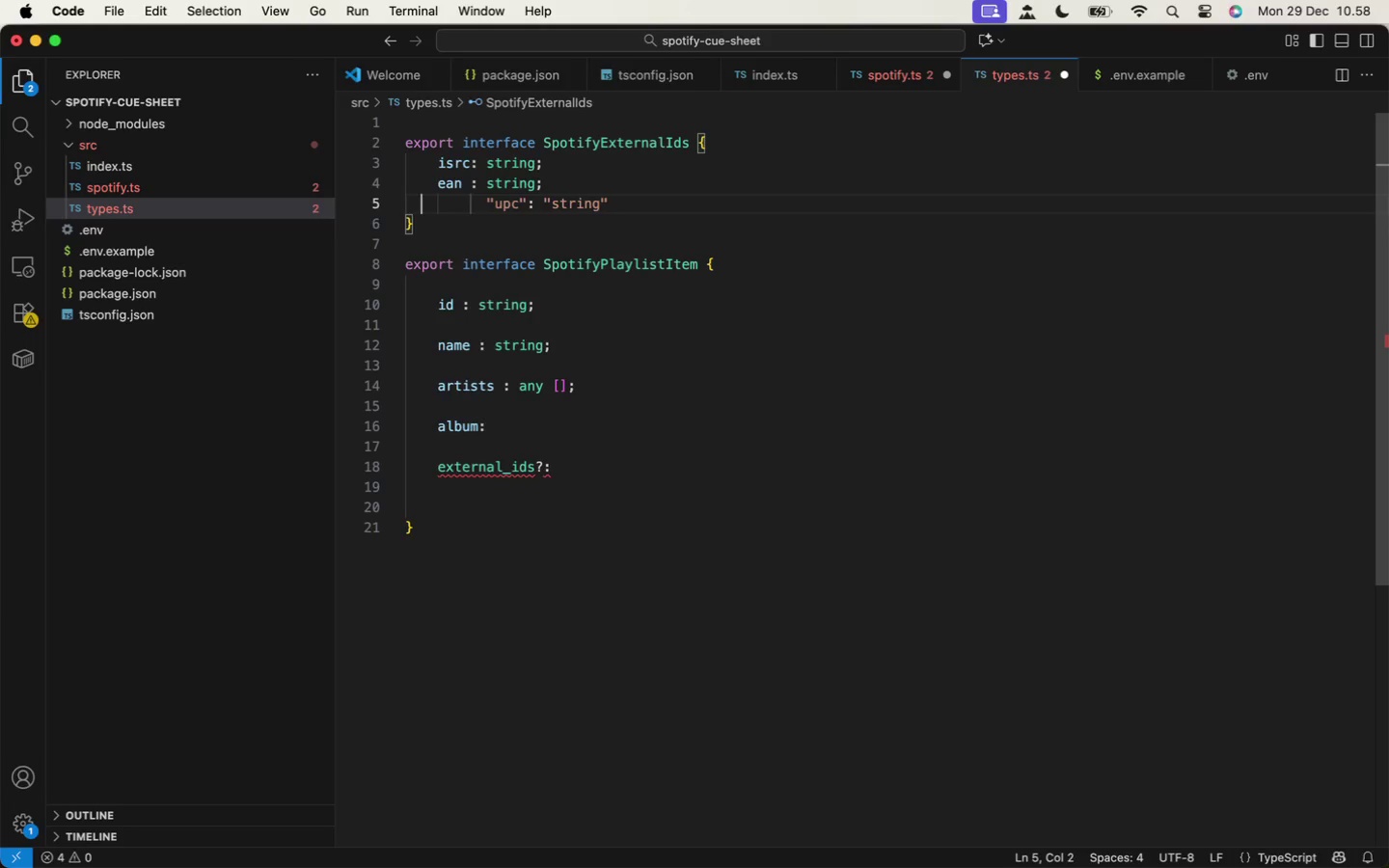 
key(Backspace)
 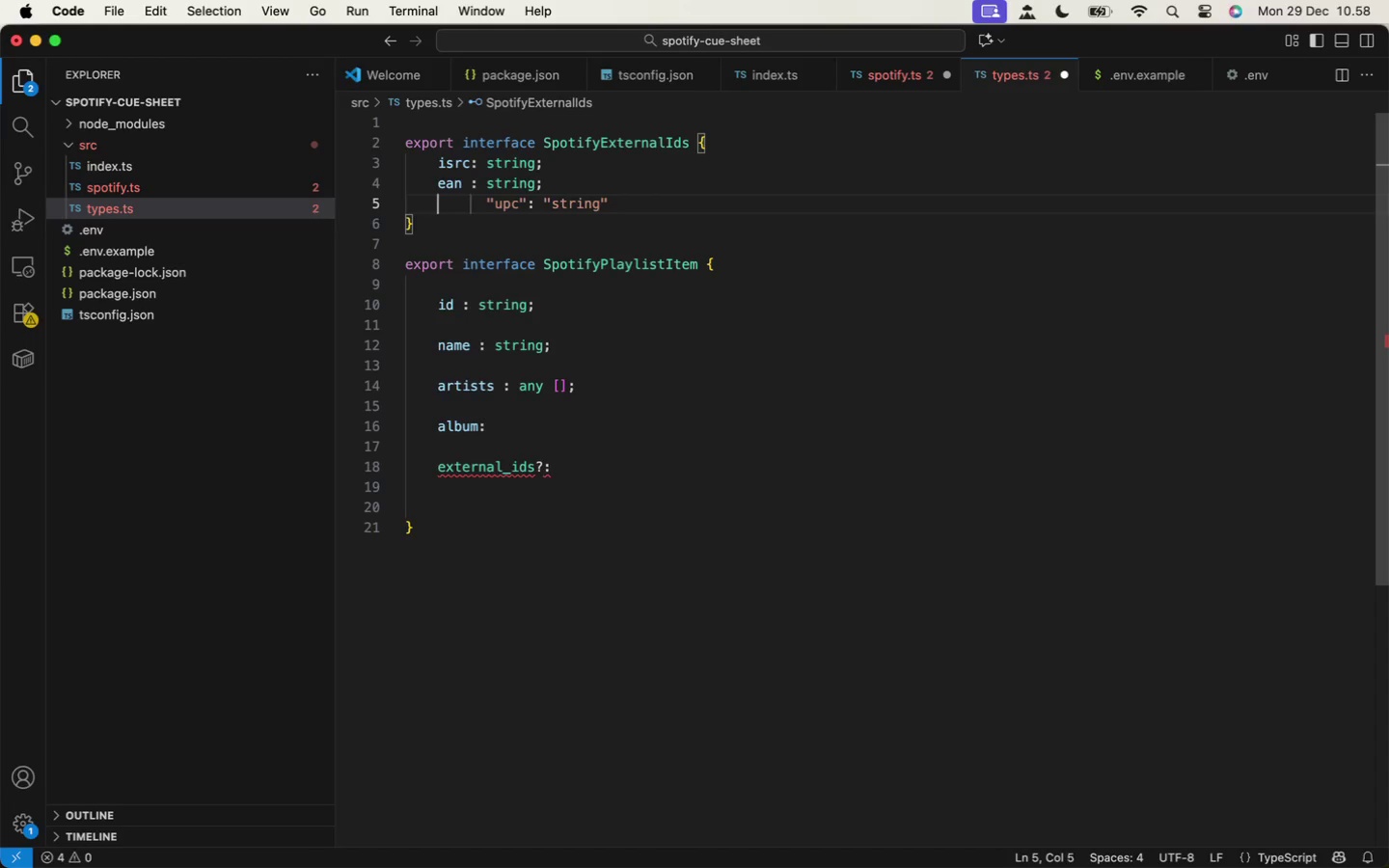 
key(Semicolon)
 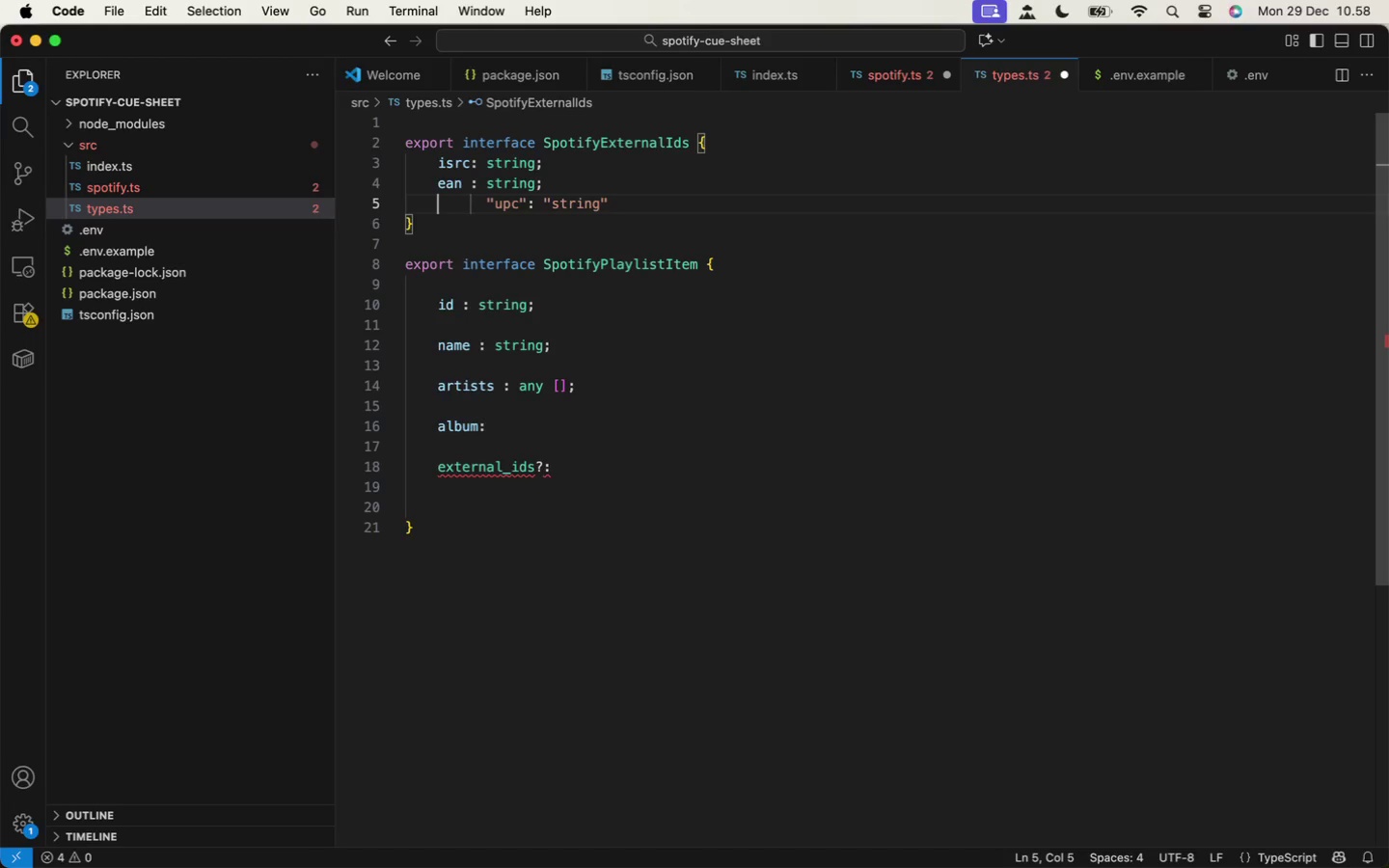 
key(ArrowRight)
 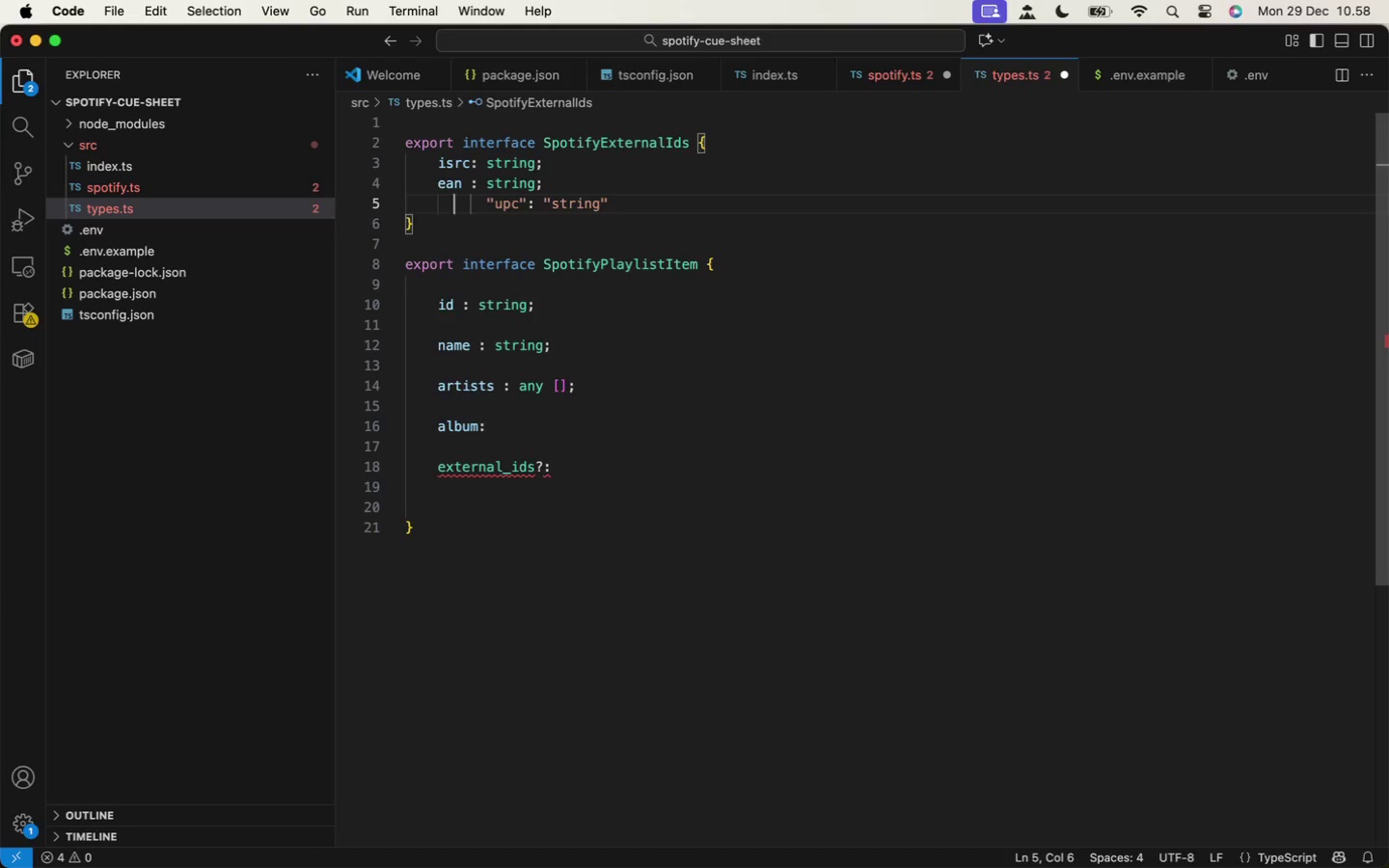 
key(ArrowRight)
 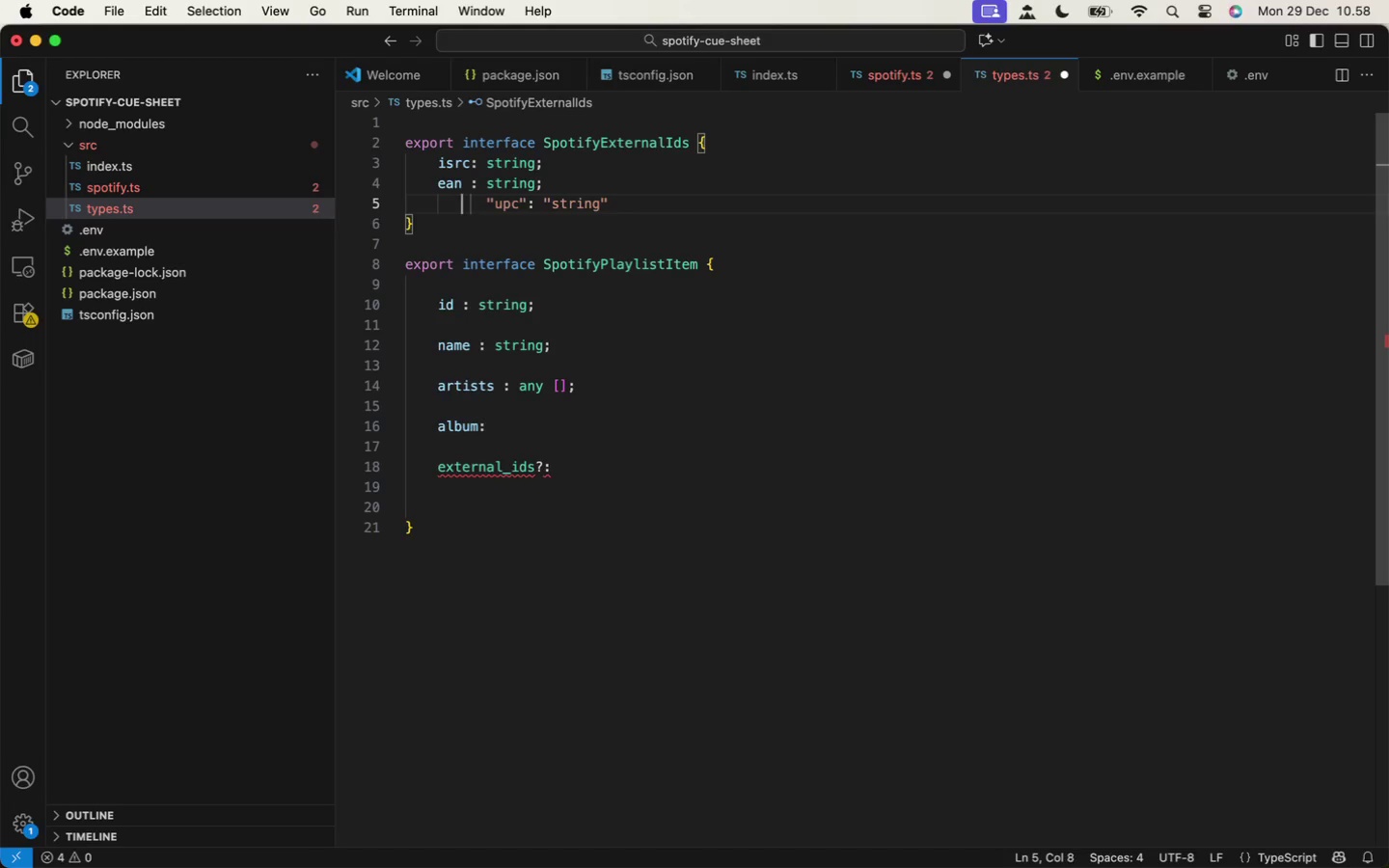 
key(ArrowRight)
 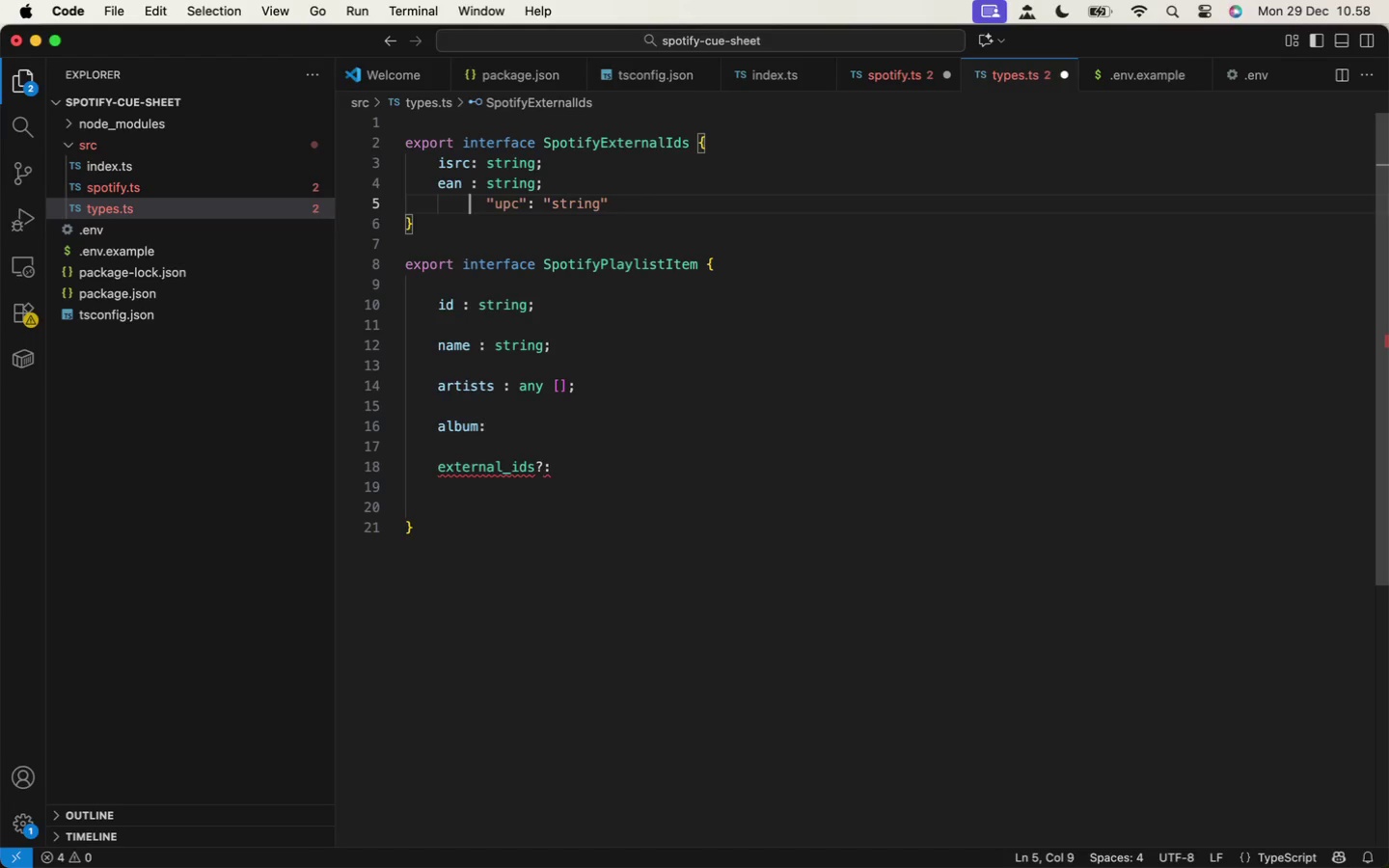 
key(ArrowRight)
 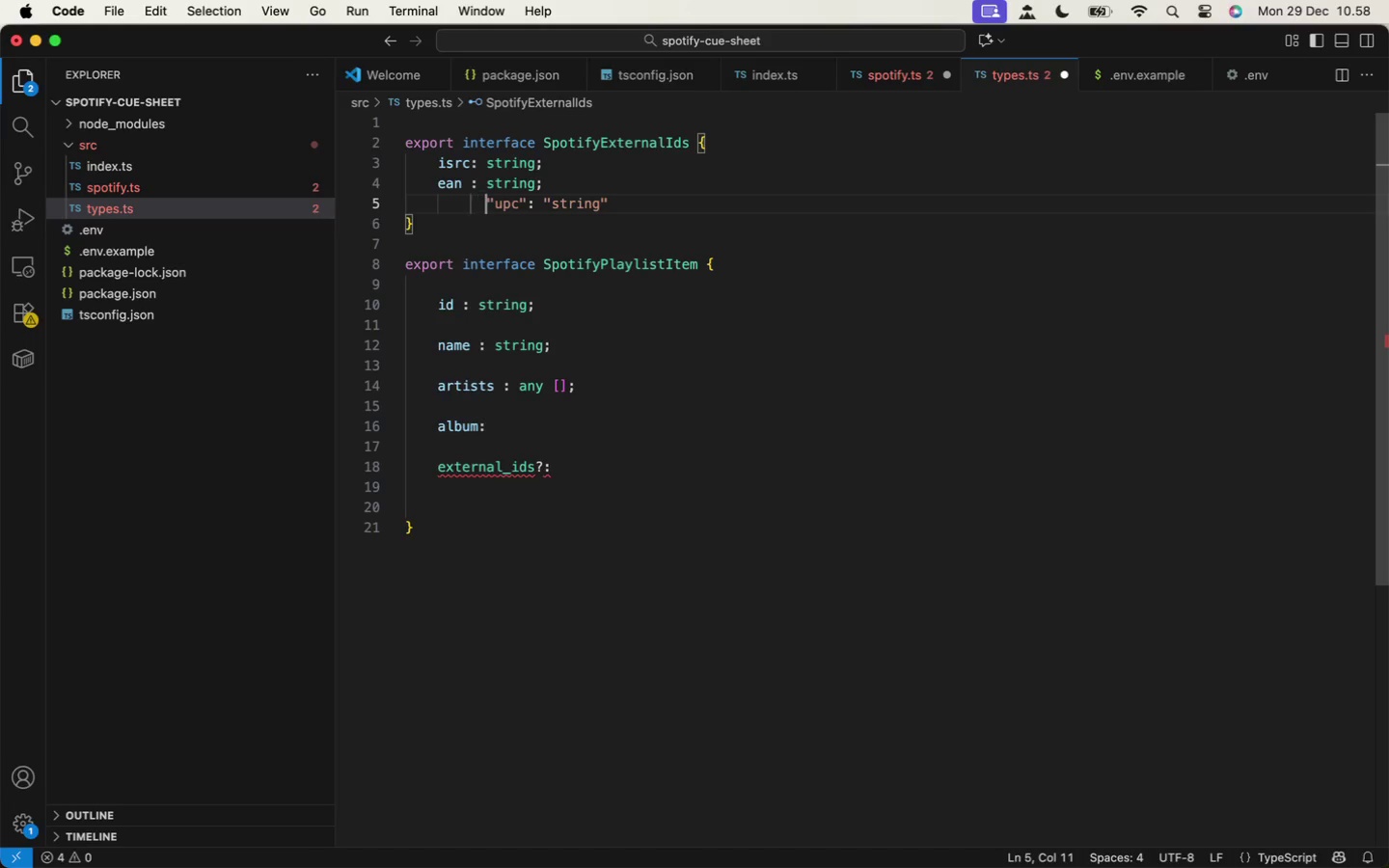 
hold_key(key=ArrowRight, duration=0.69)
 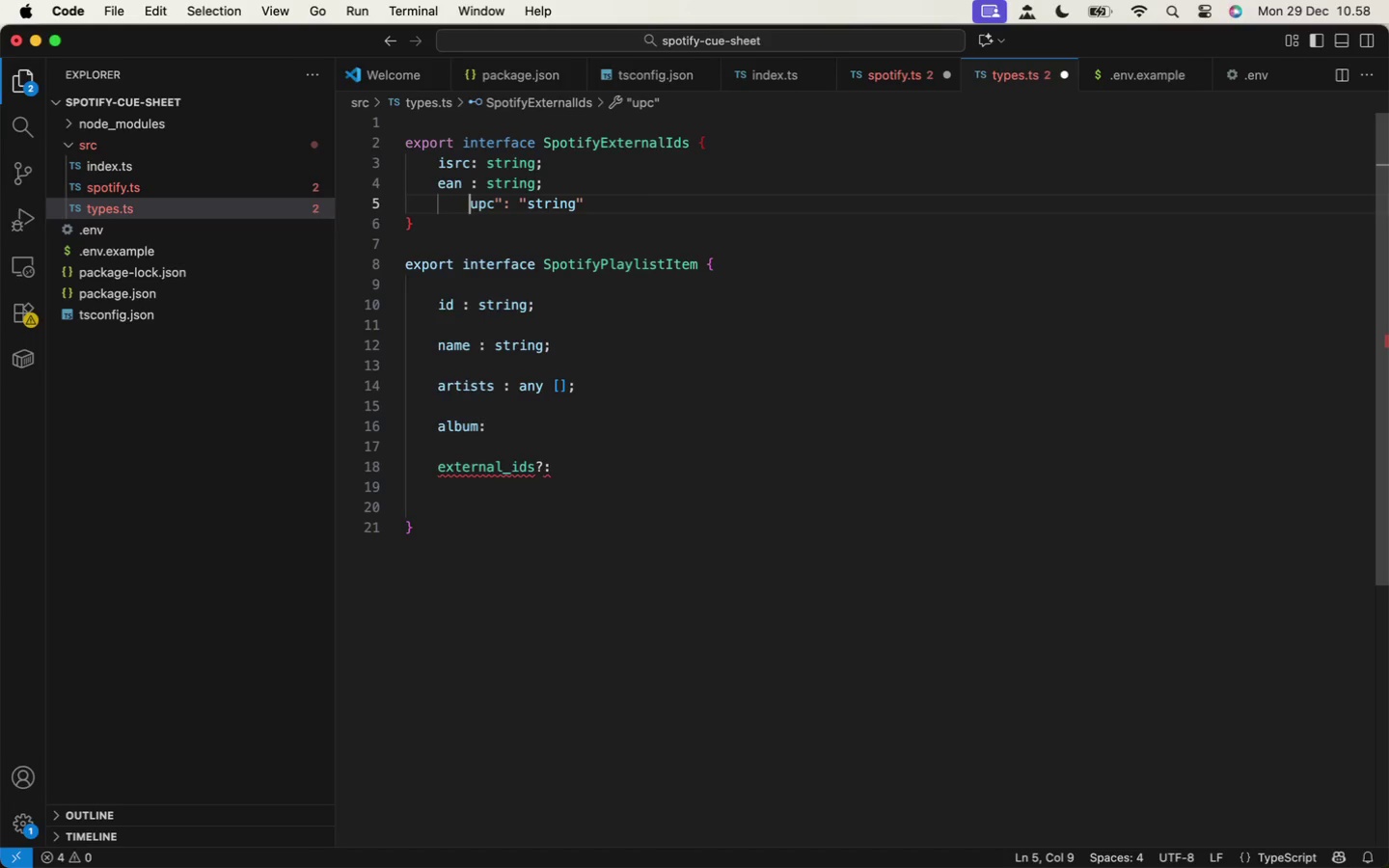 
key(ArrowRight)
 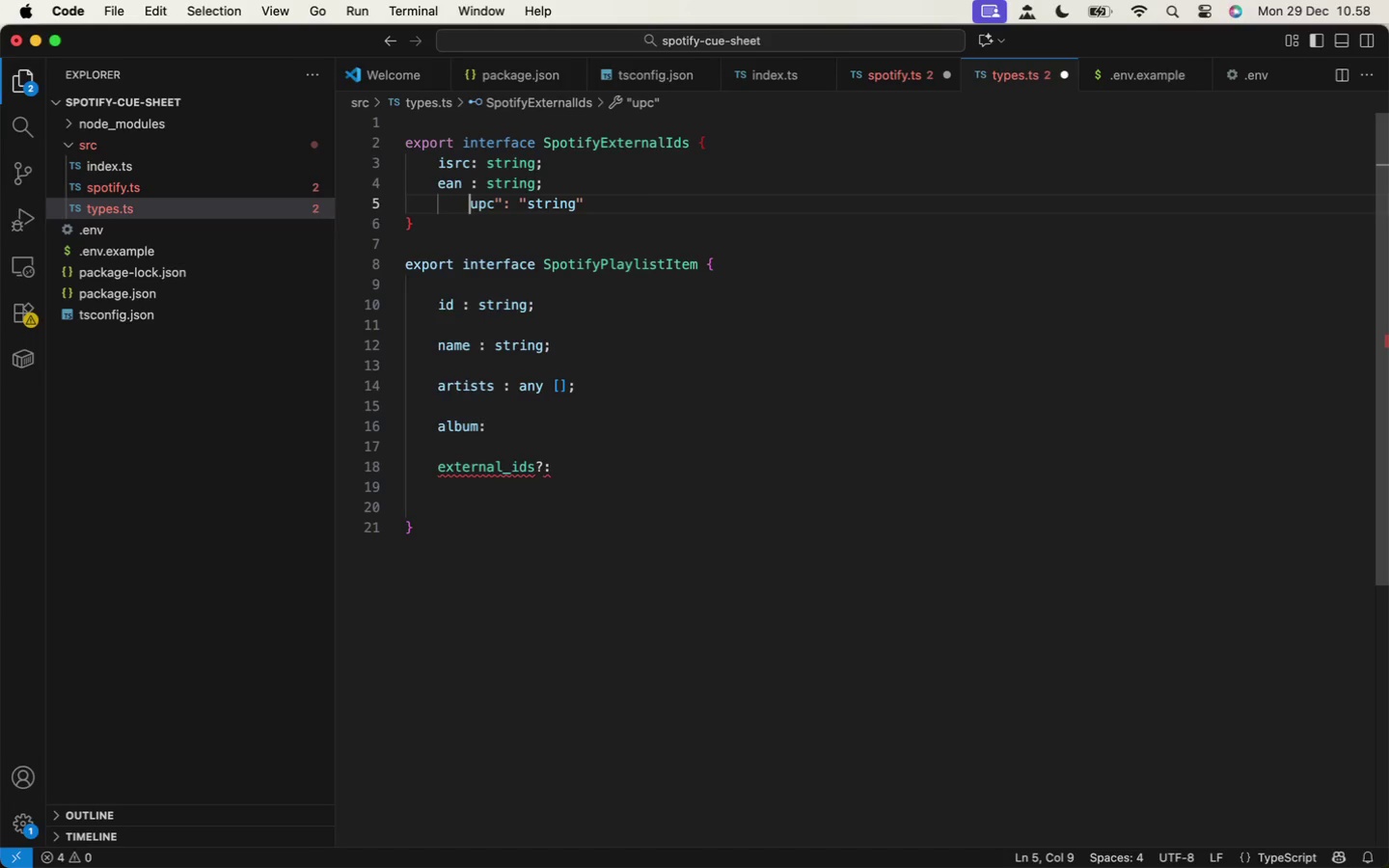 
key(ArrowRight)
 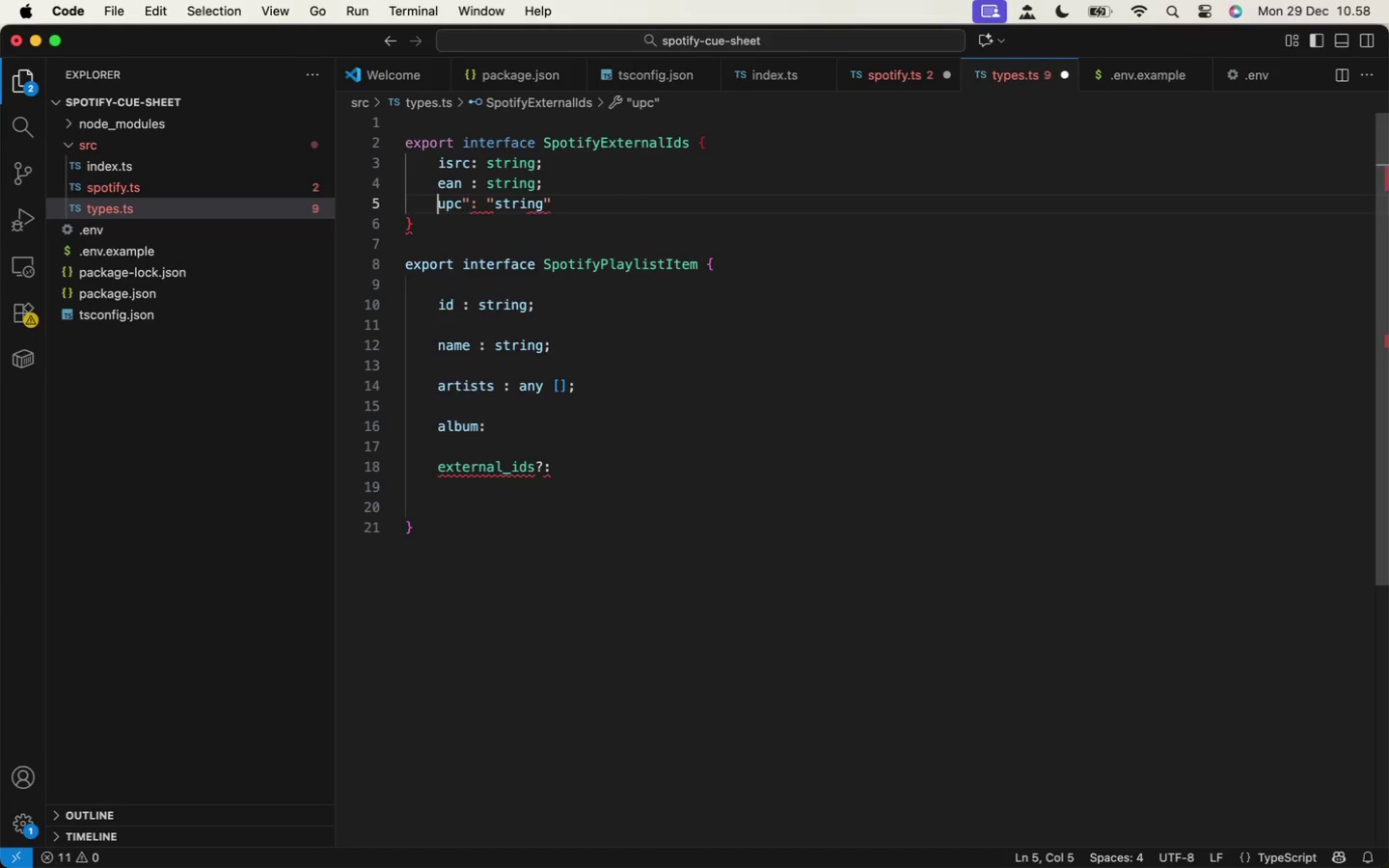 
key(ArrowRight)
 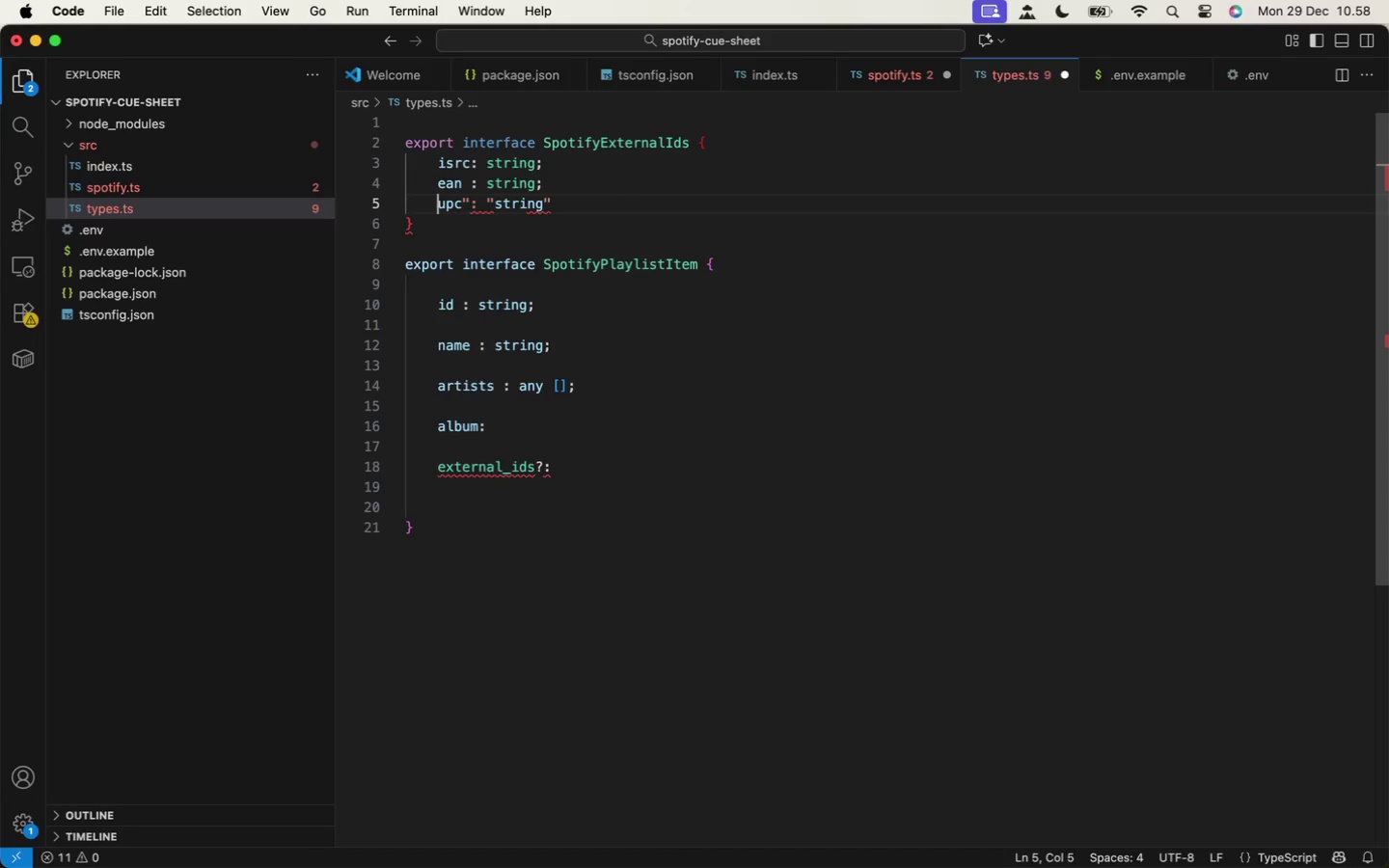 
key(ArrowRight)
 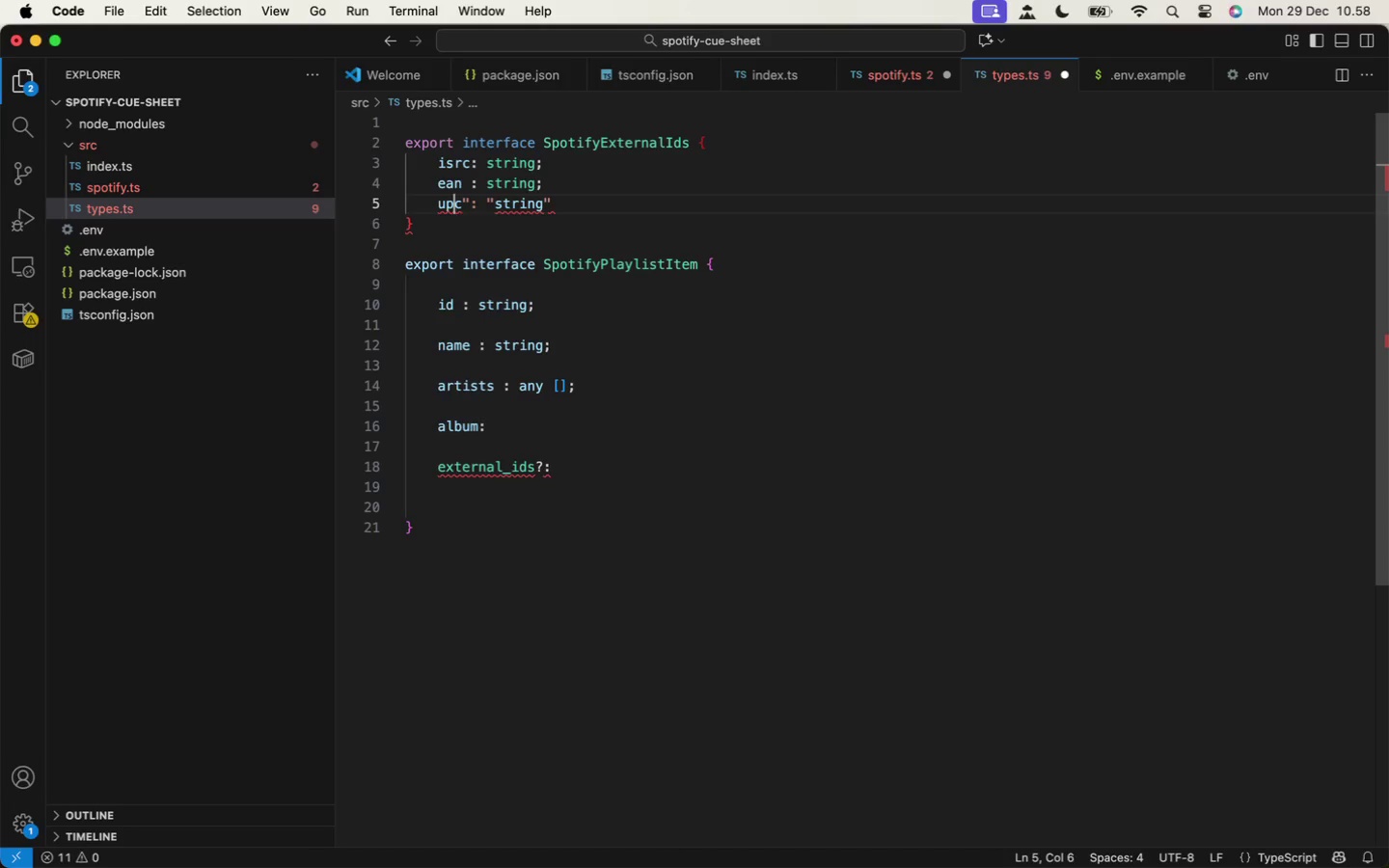 
key(Backspace)
 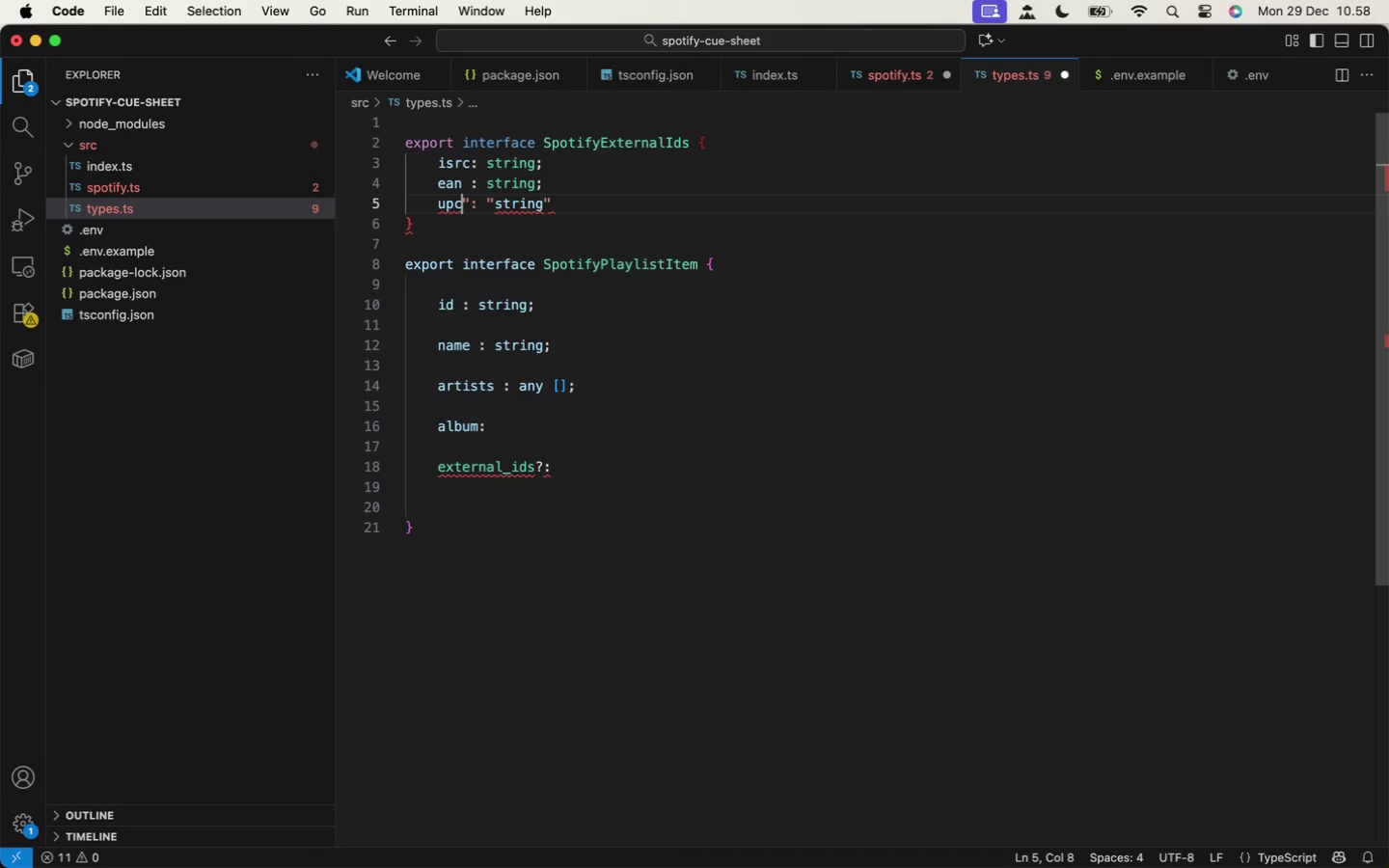 
key(Backspace)
 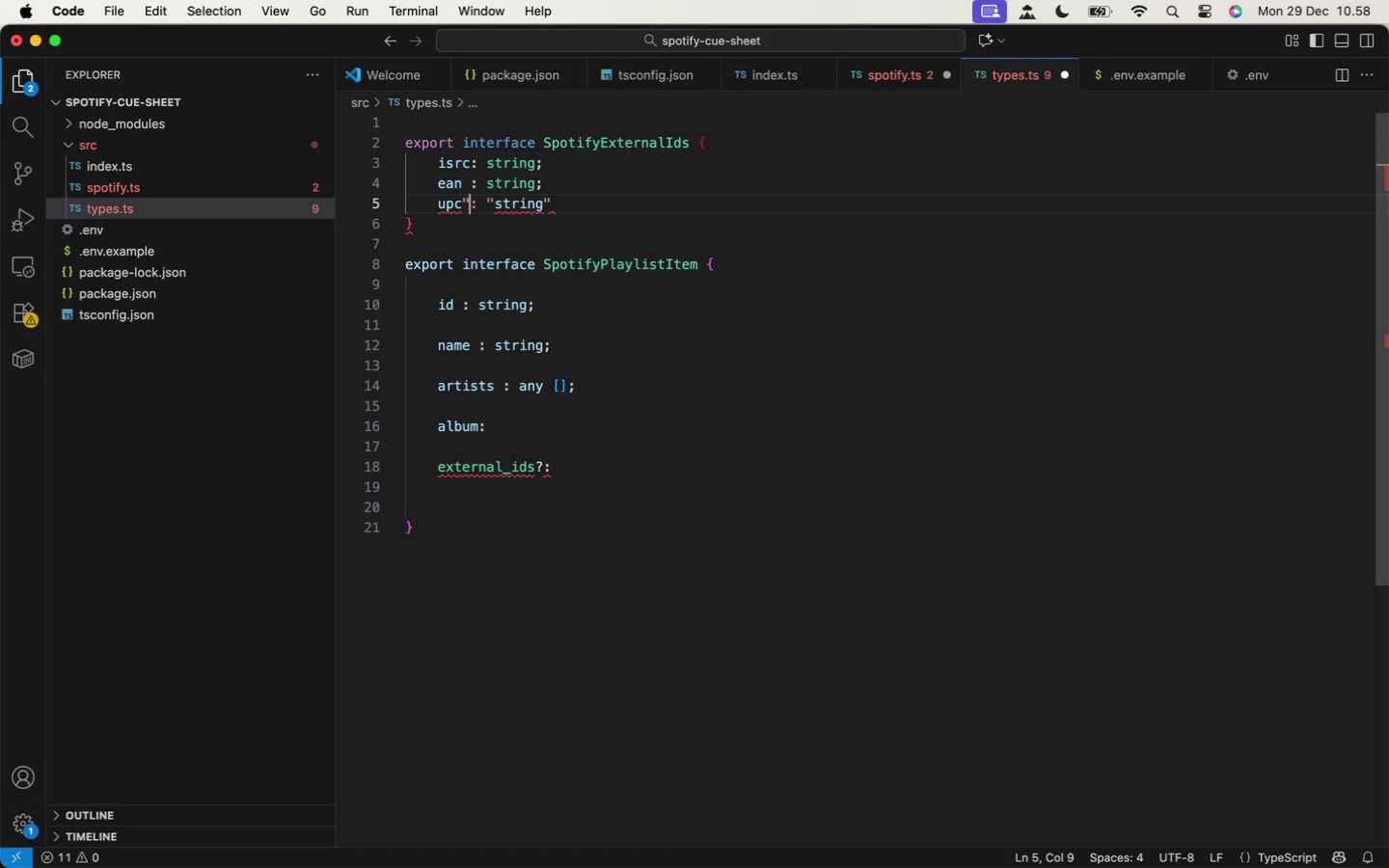 
key(Backspace)
 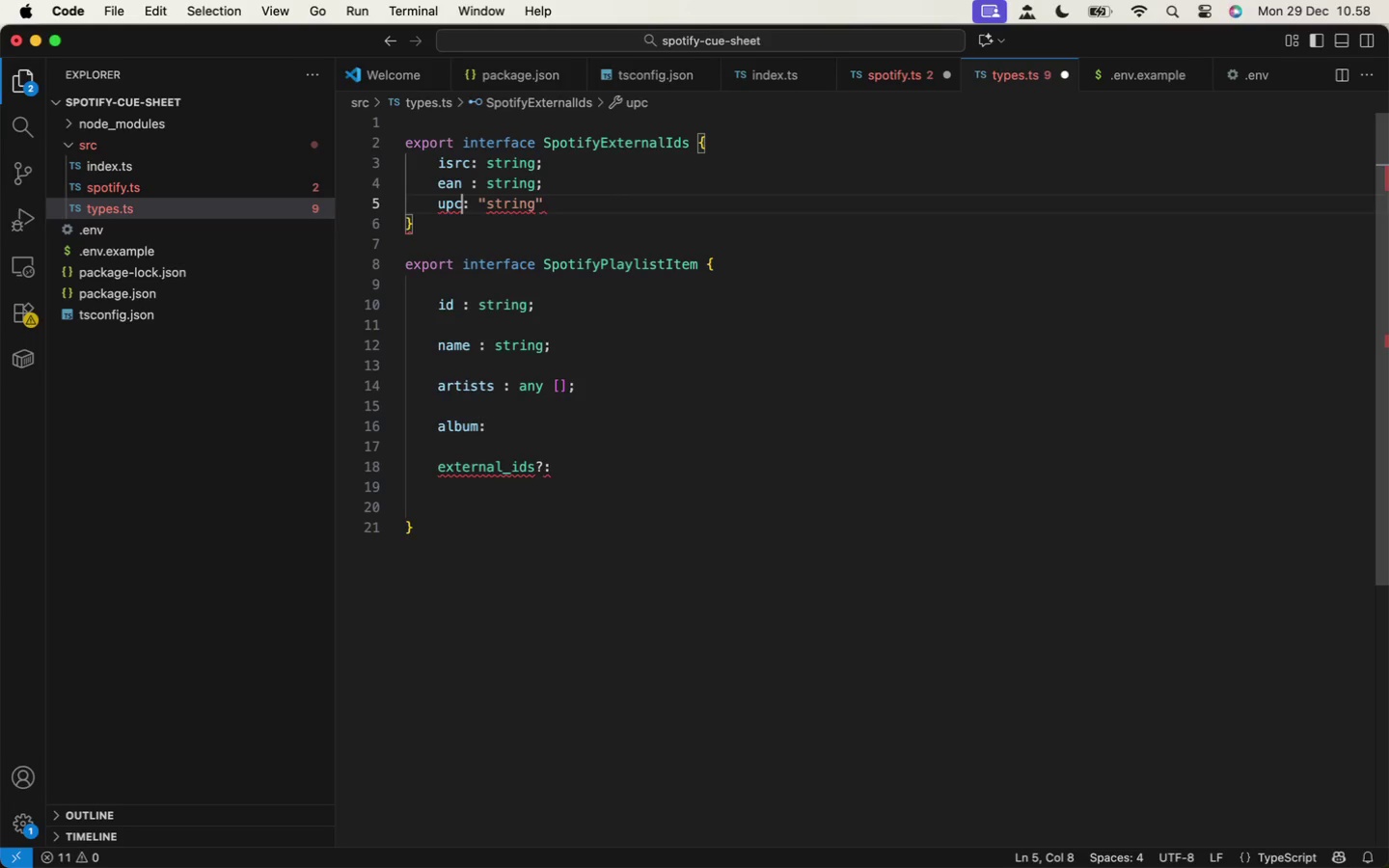 
key(ArrowRight)
 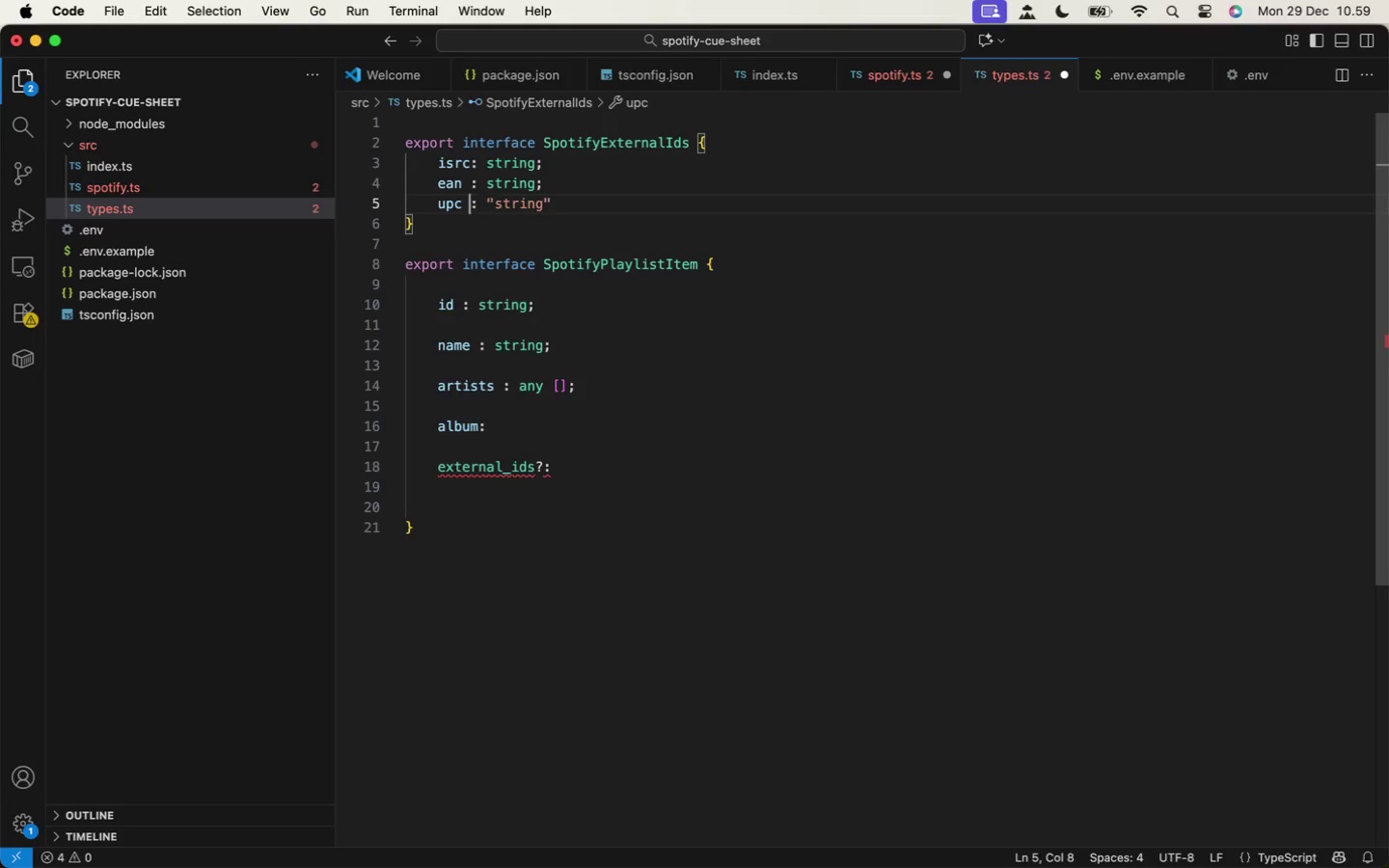 
key(ArrowRight)
 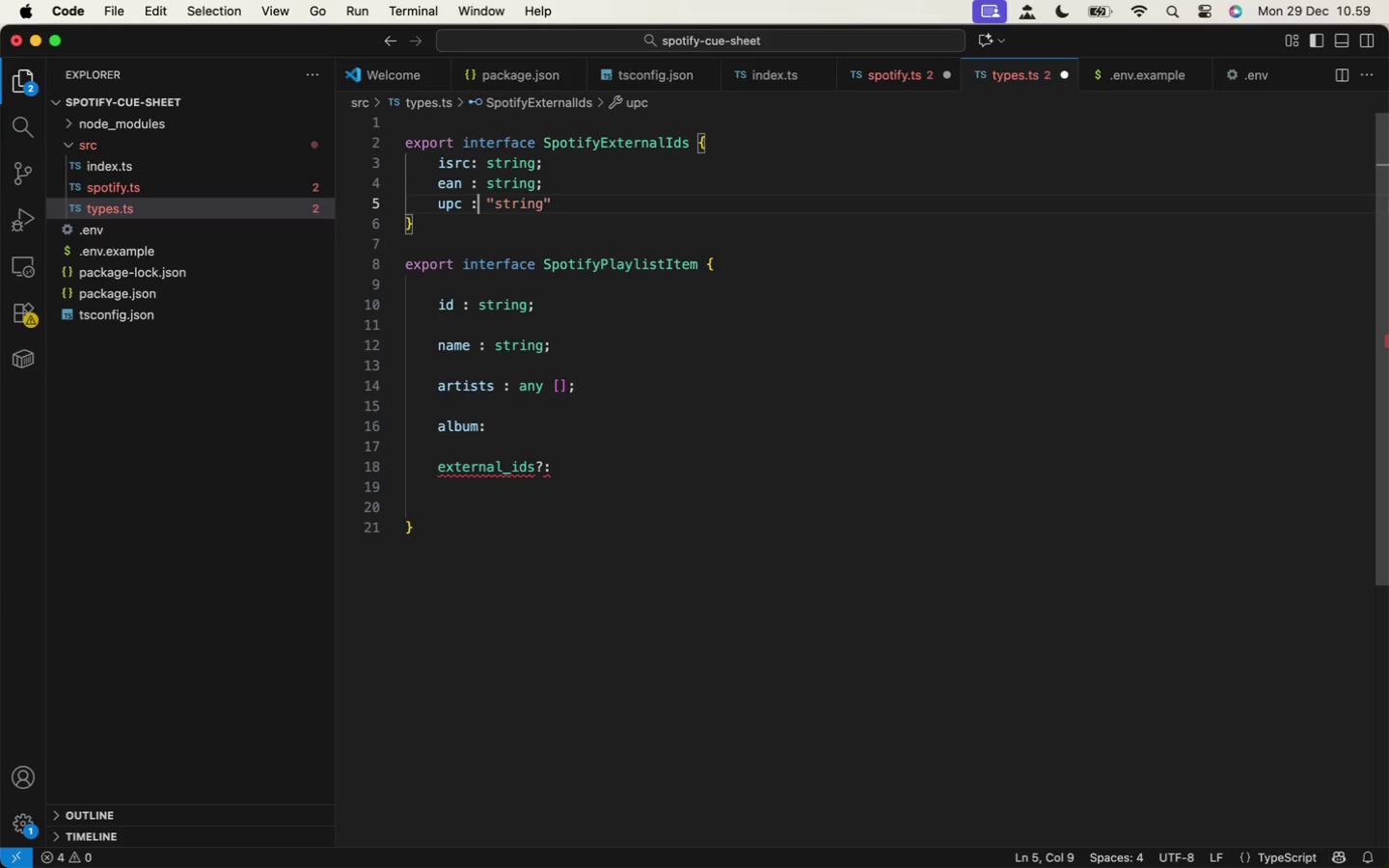 
key(ArrowRight)
 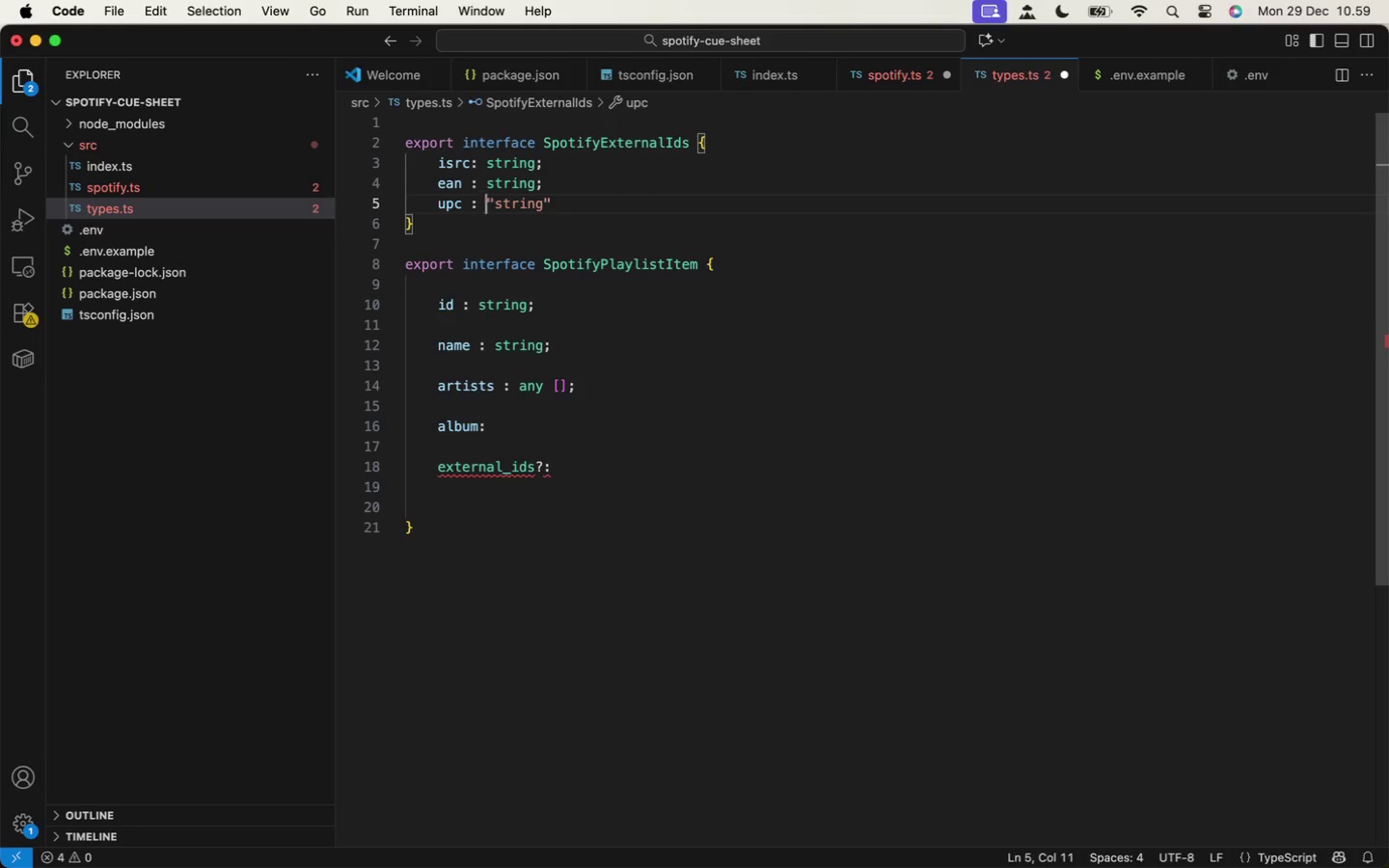 
key(ArrowRight)
 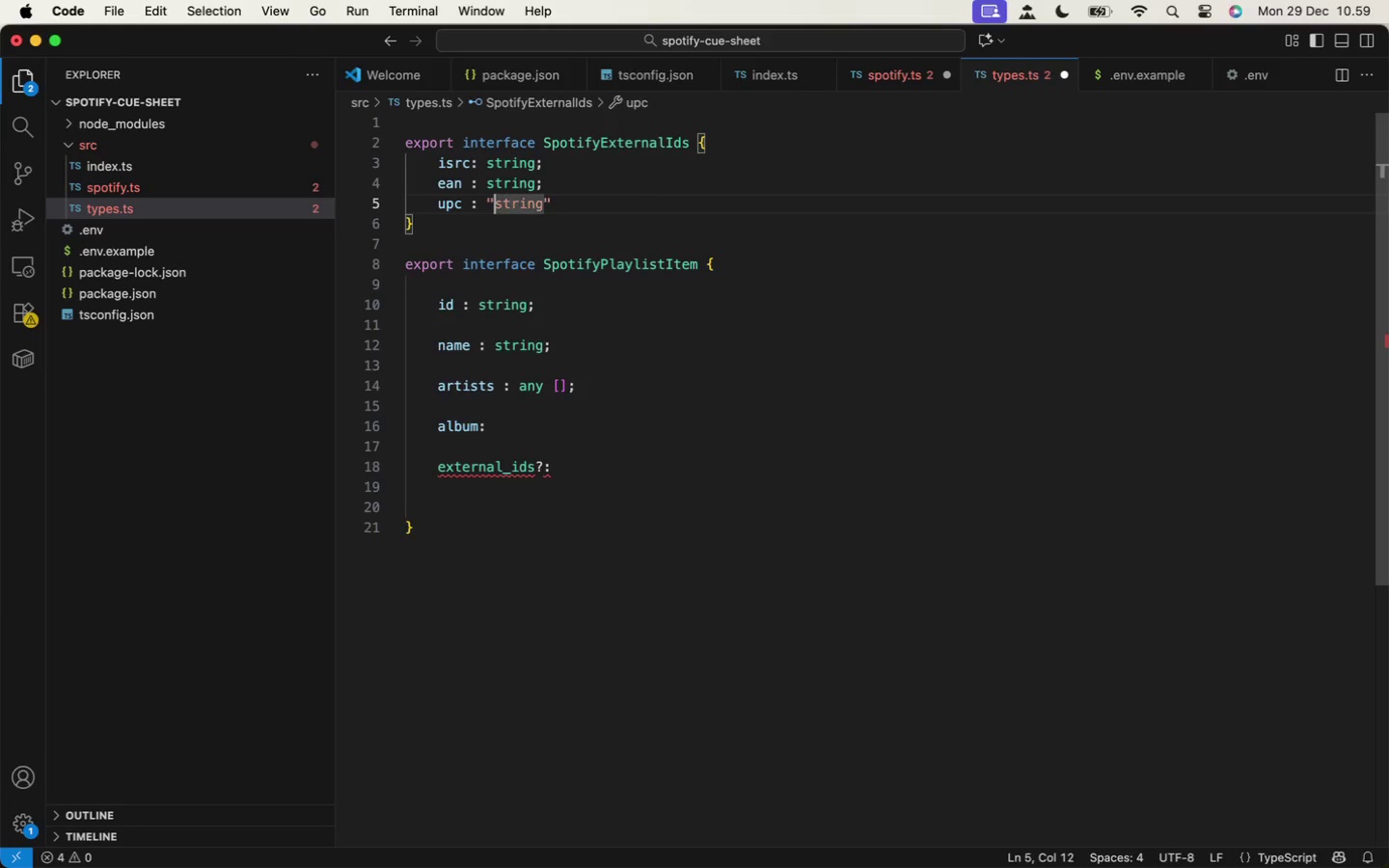 
key(Backspace)
 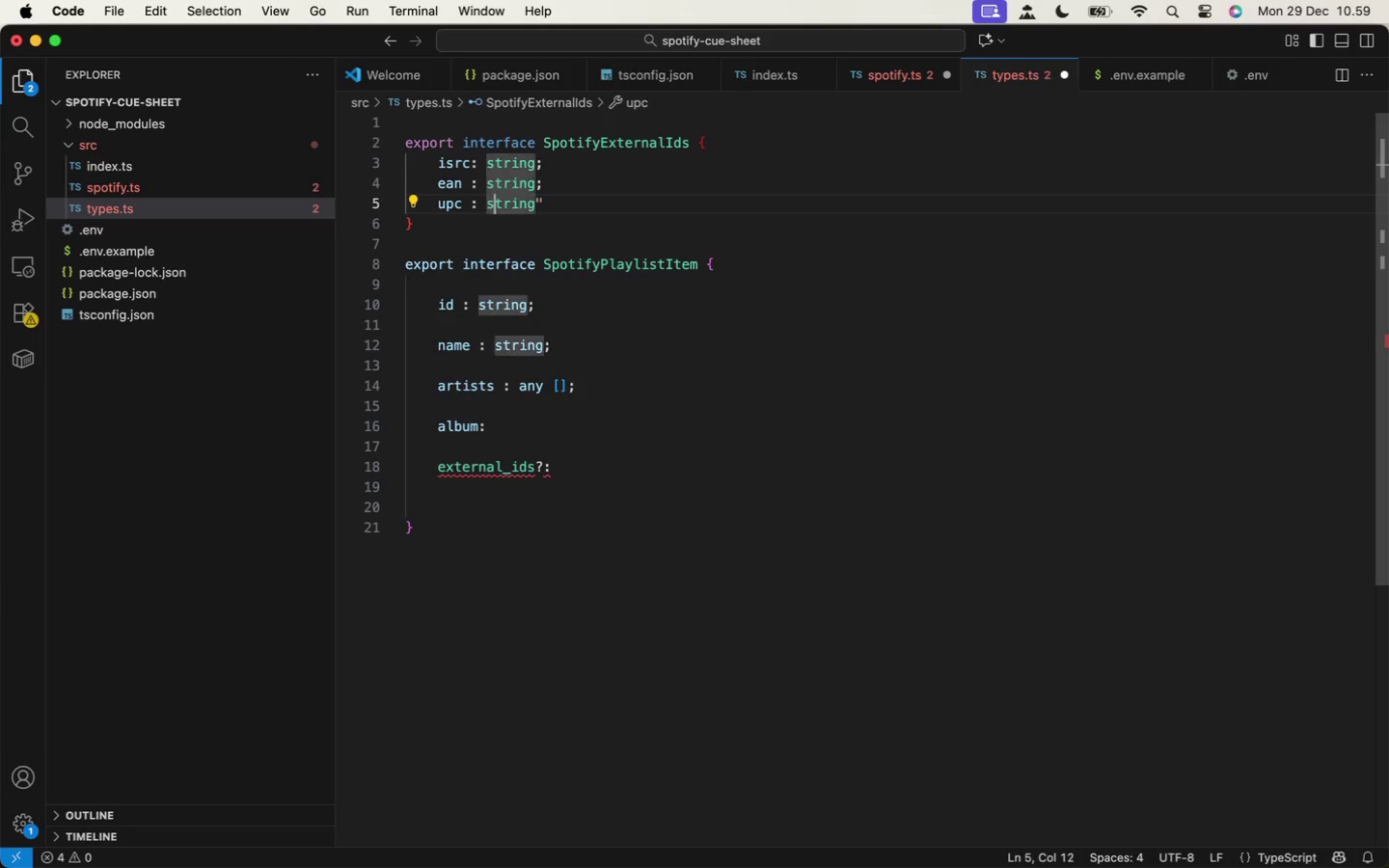 
key(Space)
 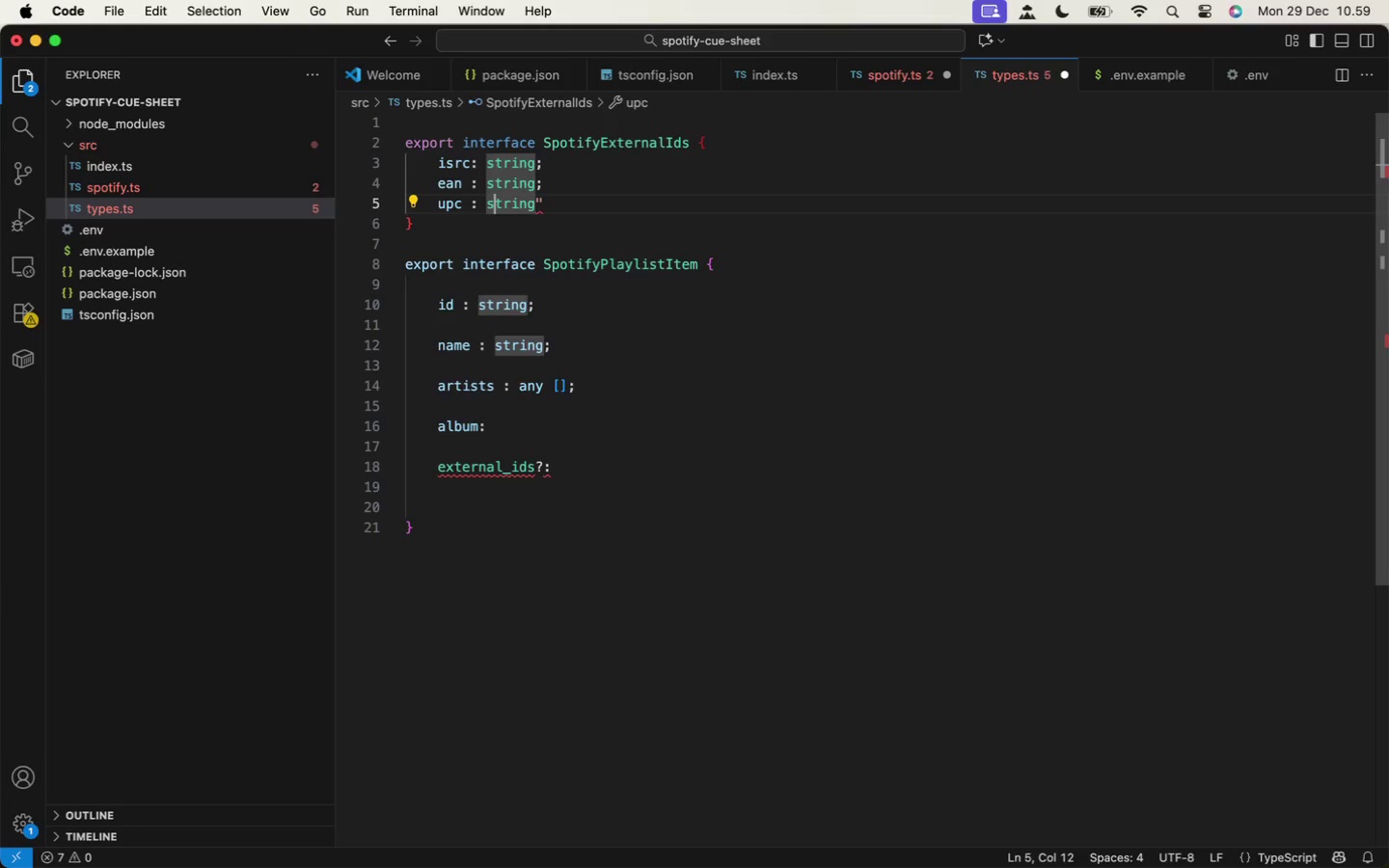 
key(ArrowRight)
 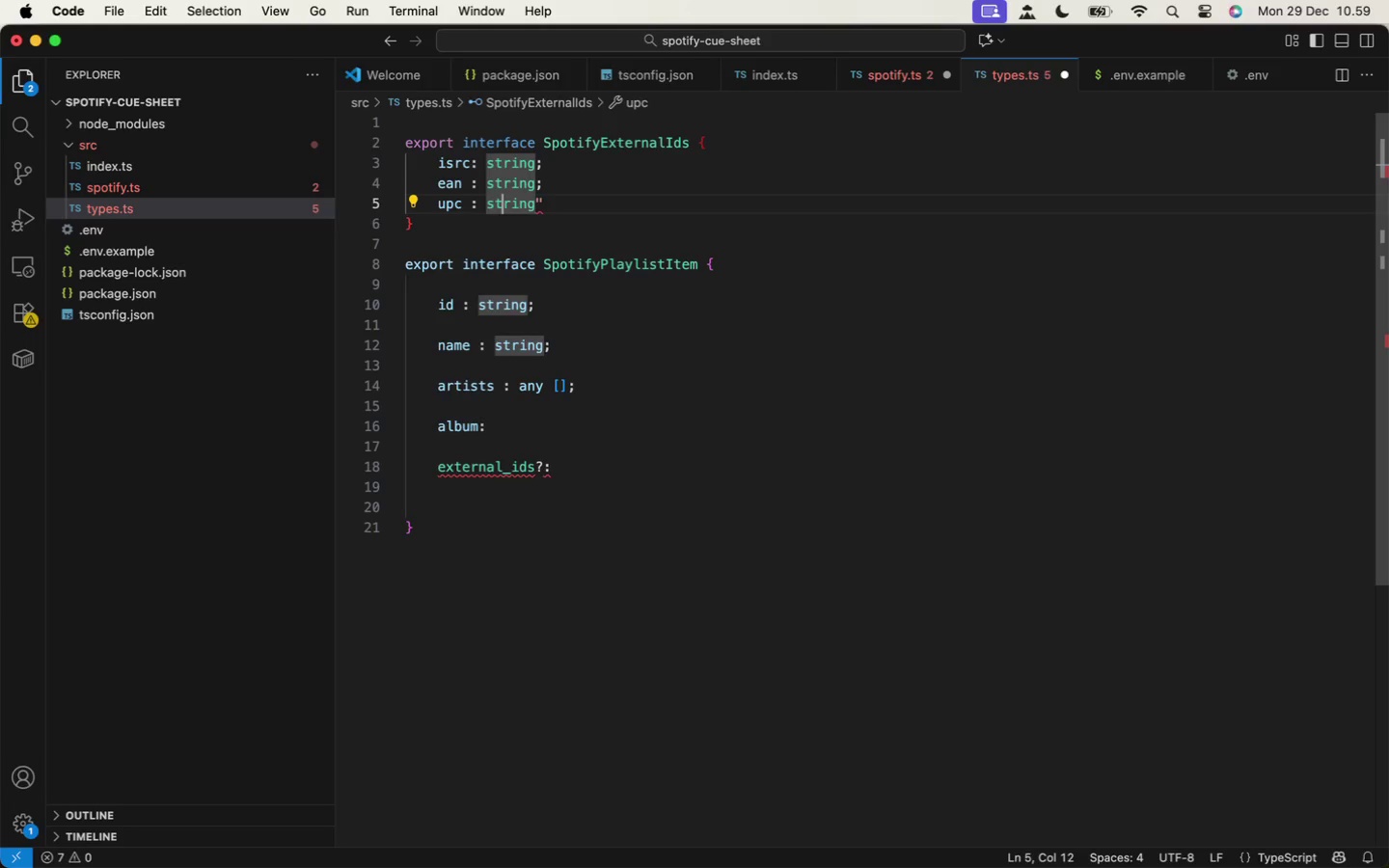 
key(ArrowRight)
 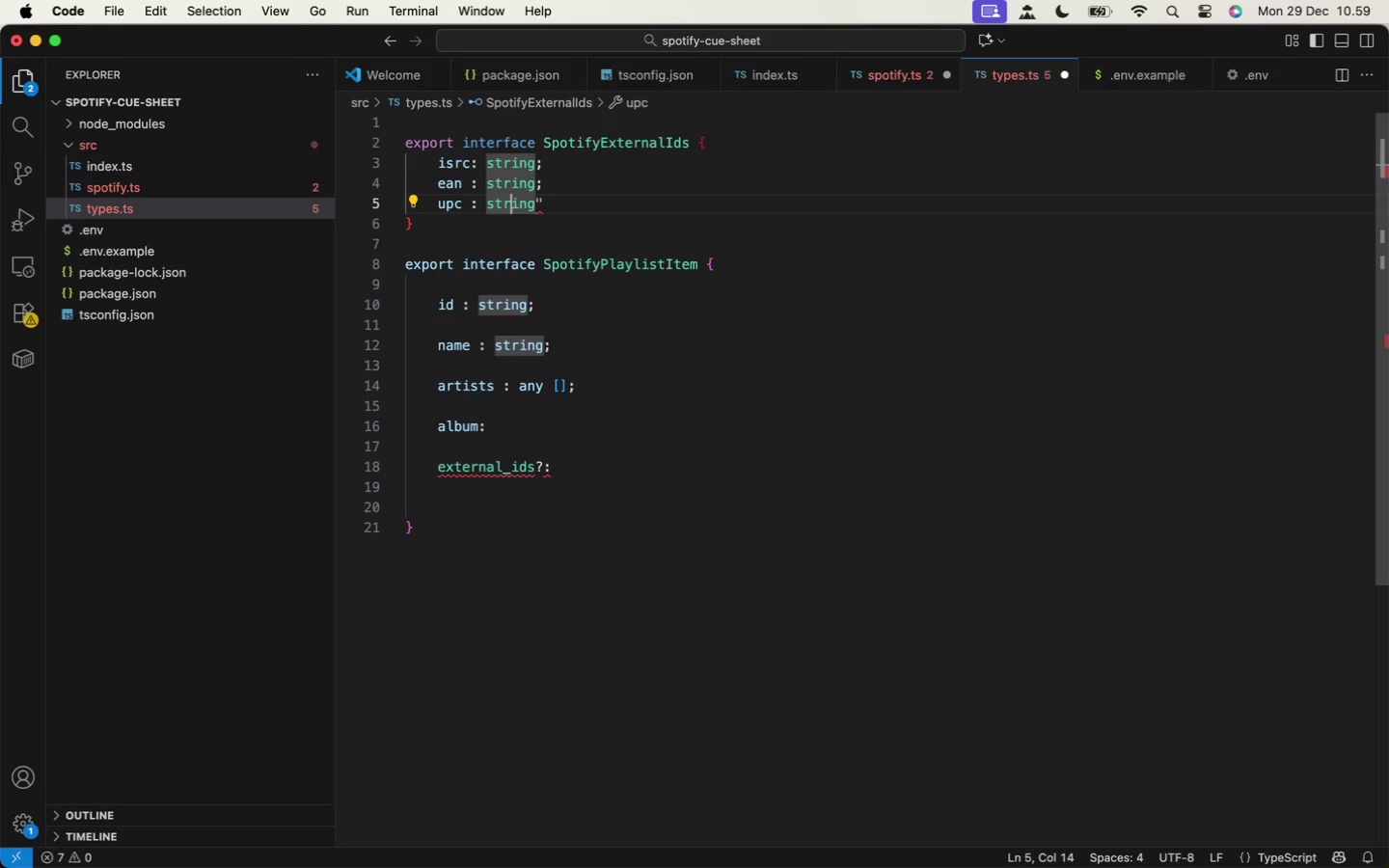 
key(ArrowRight)
 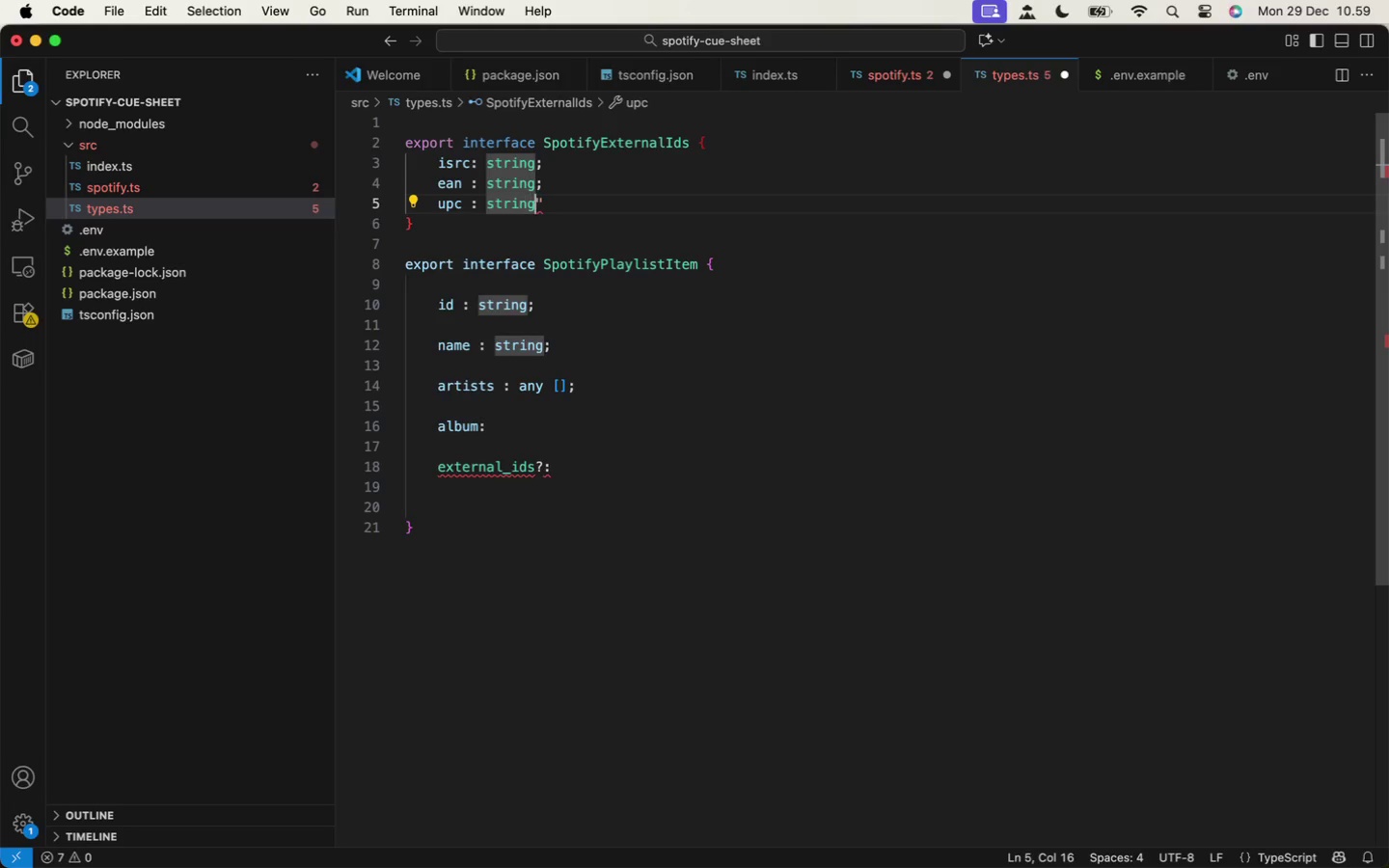 
key(Backspace)
 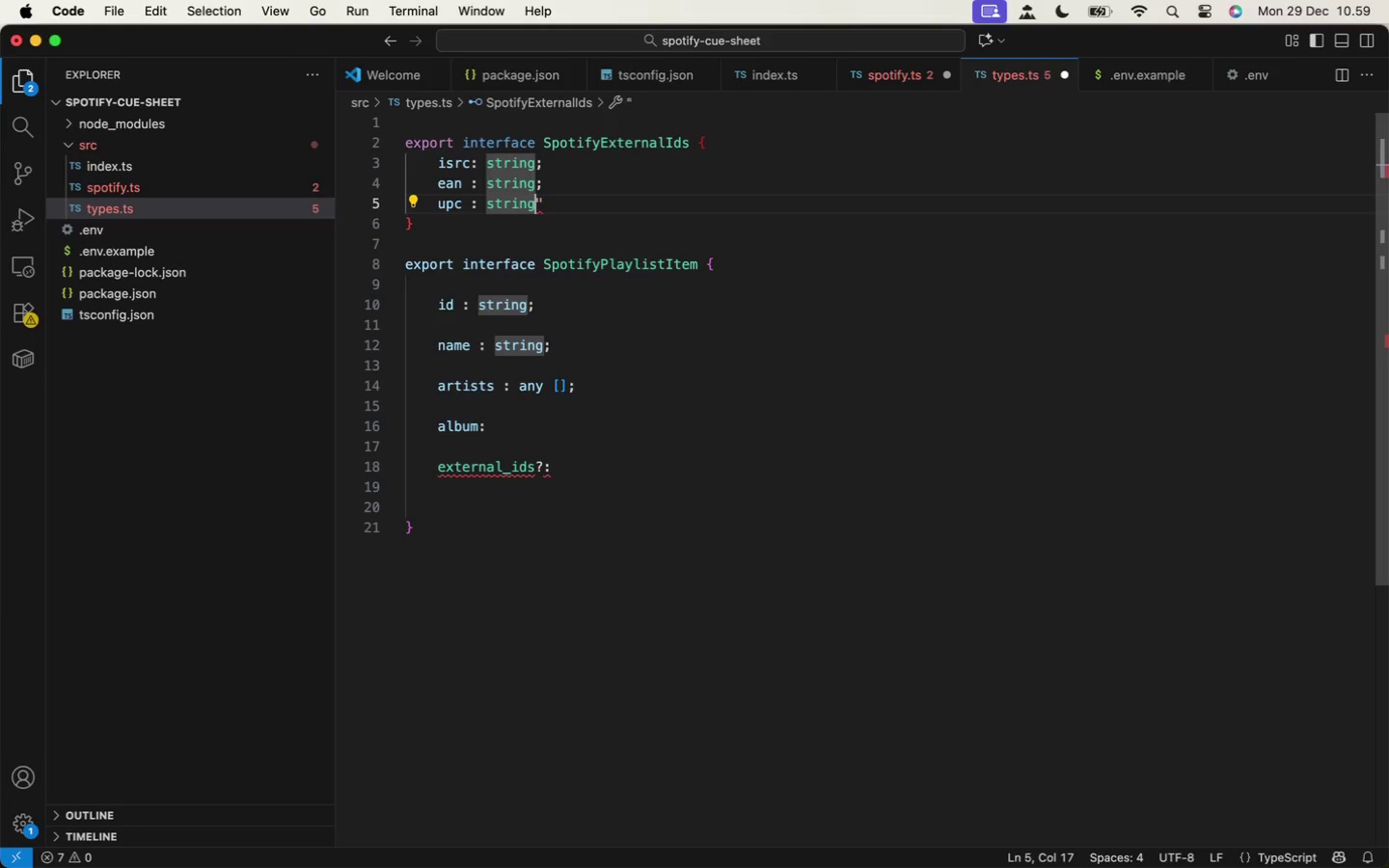 
hold_key(key=ArrowRight, duration=0.77)
 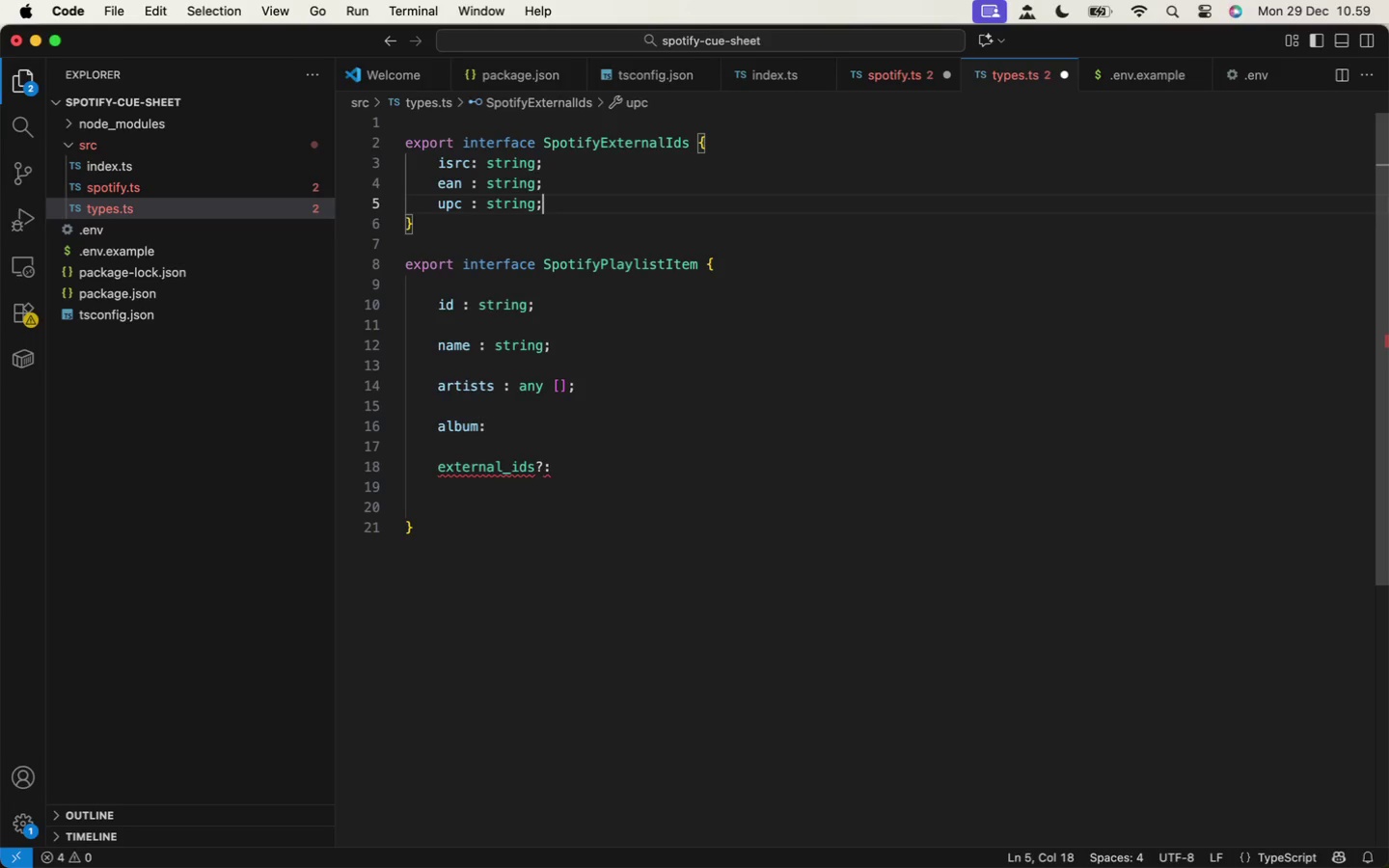 
key(ArrowRight)
 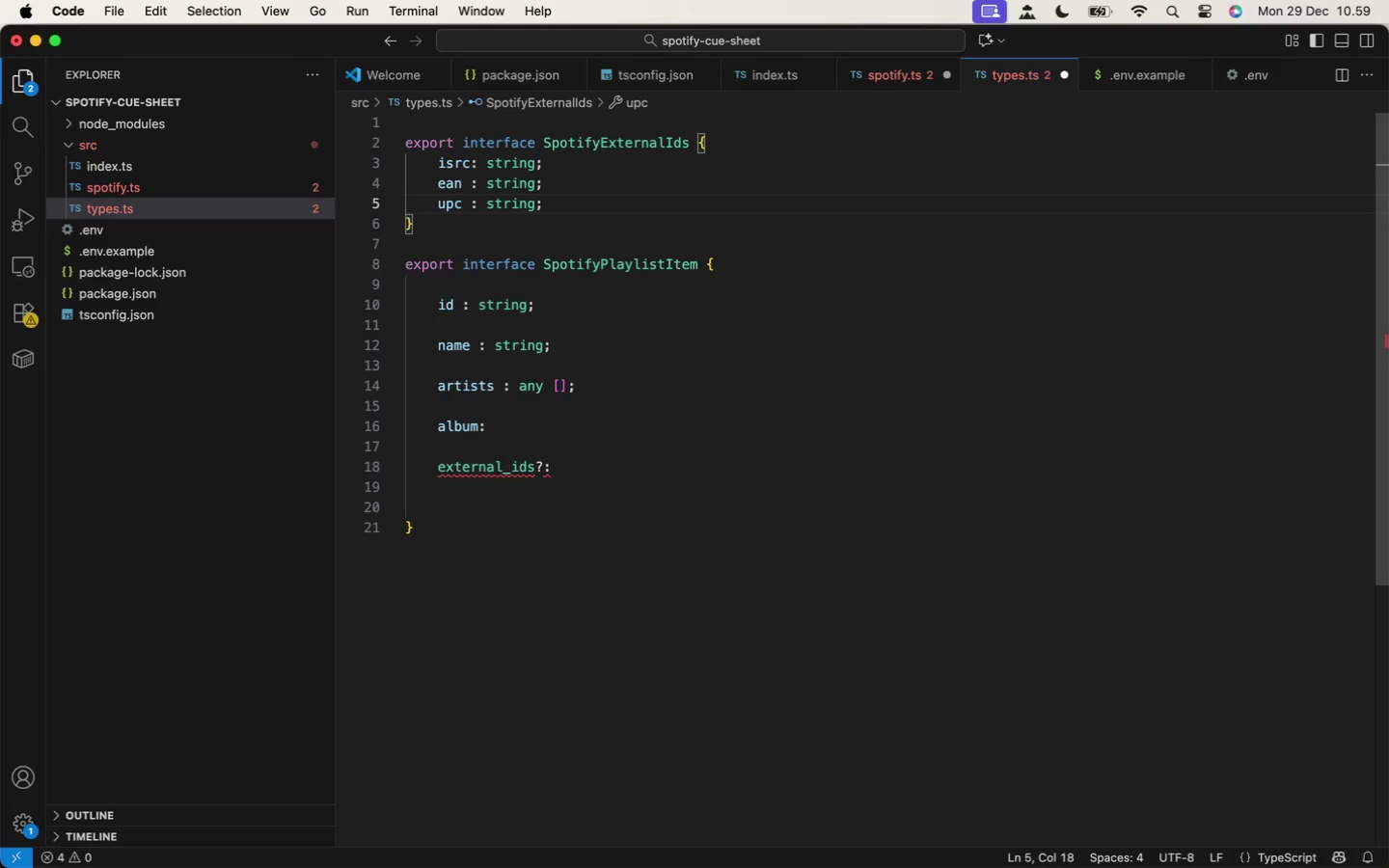 
key(ArrowRight)
 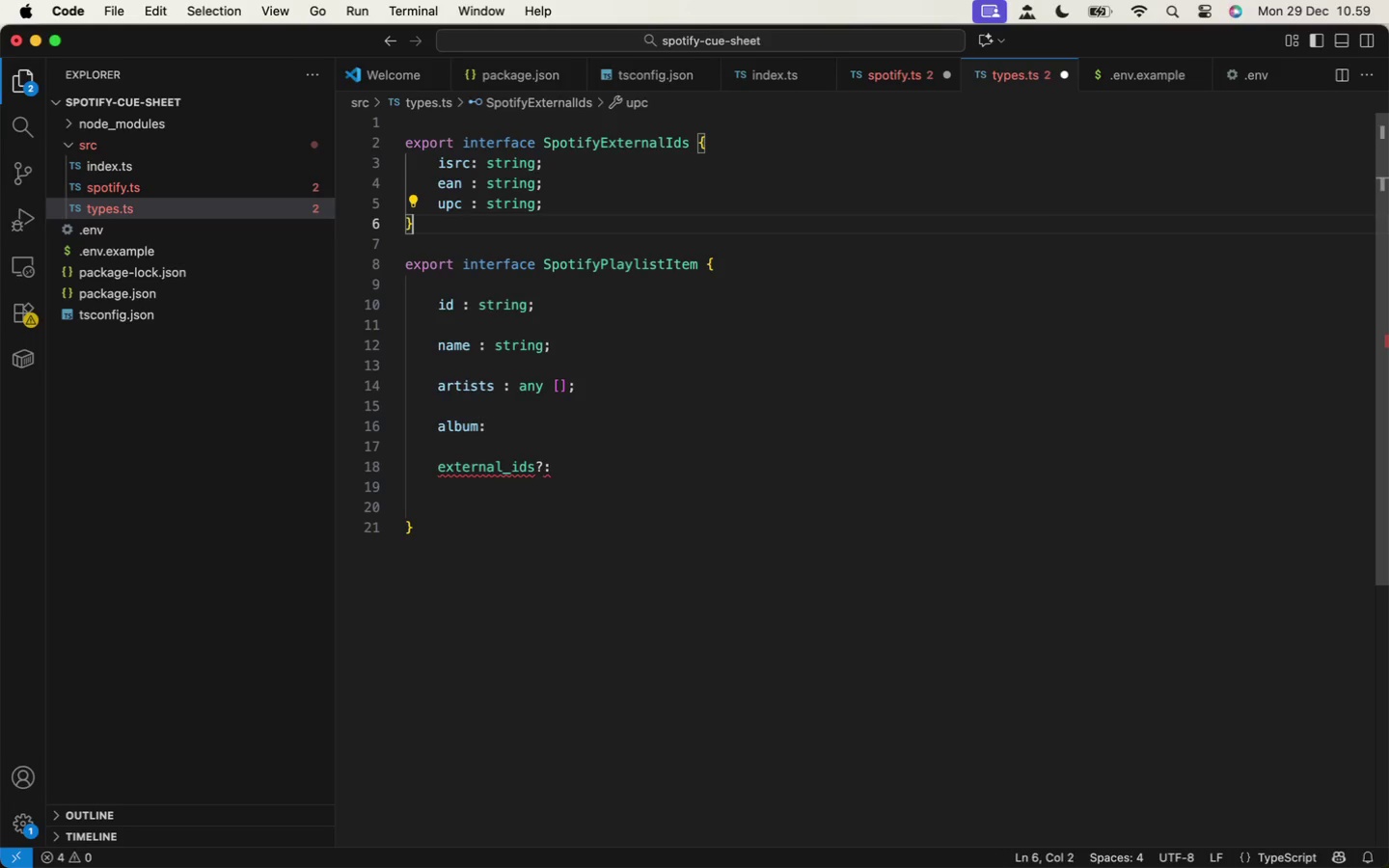 
key(Backspace)
 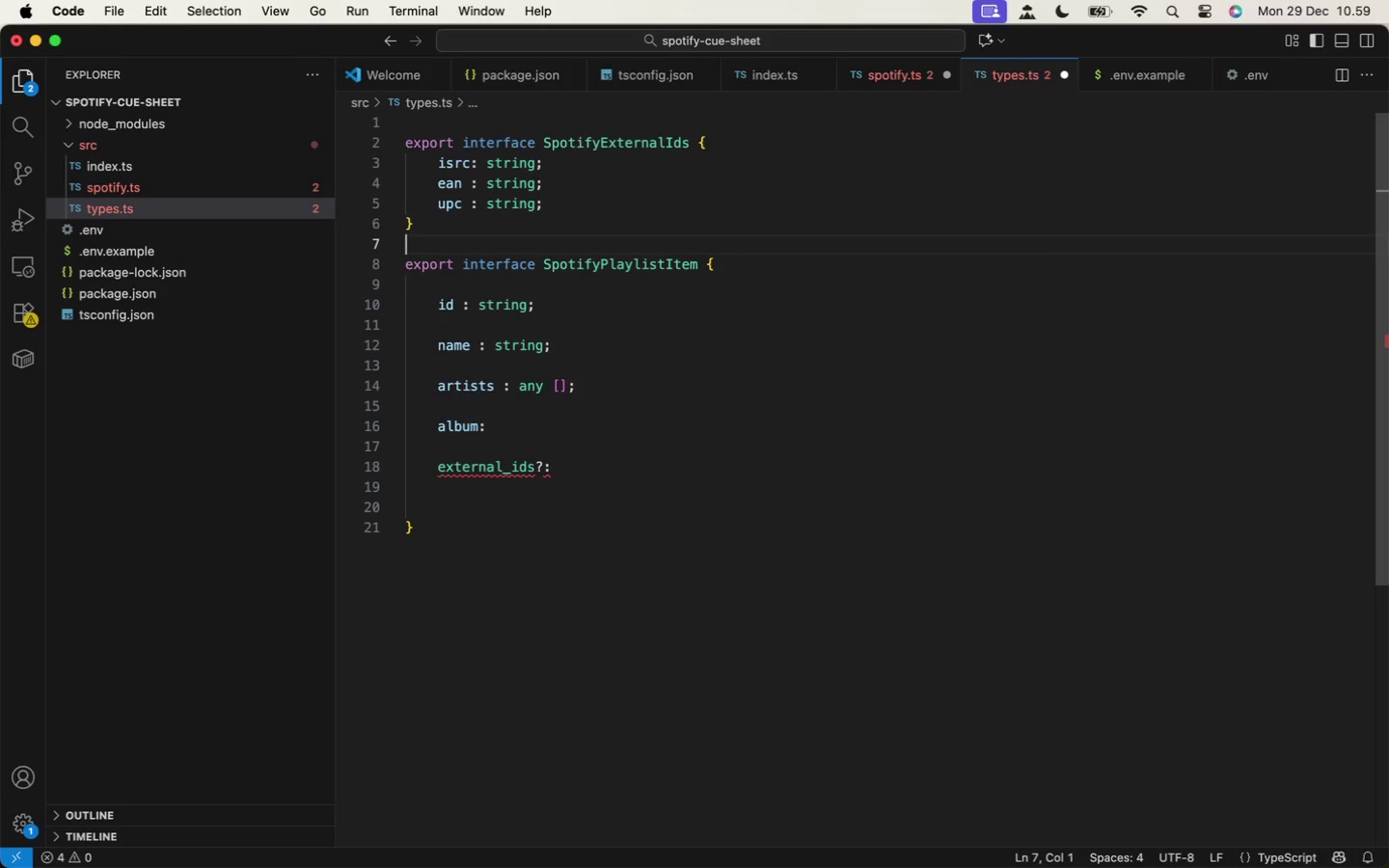 
key(Semicolon)
 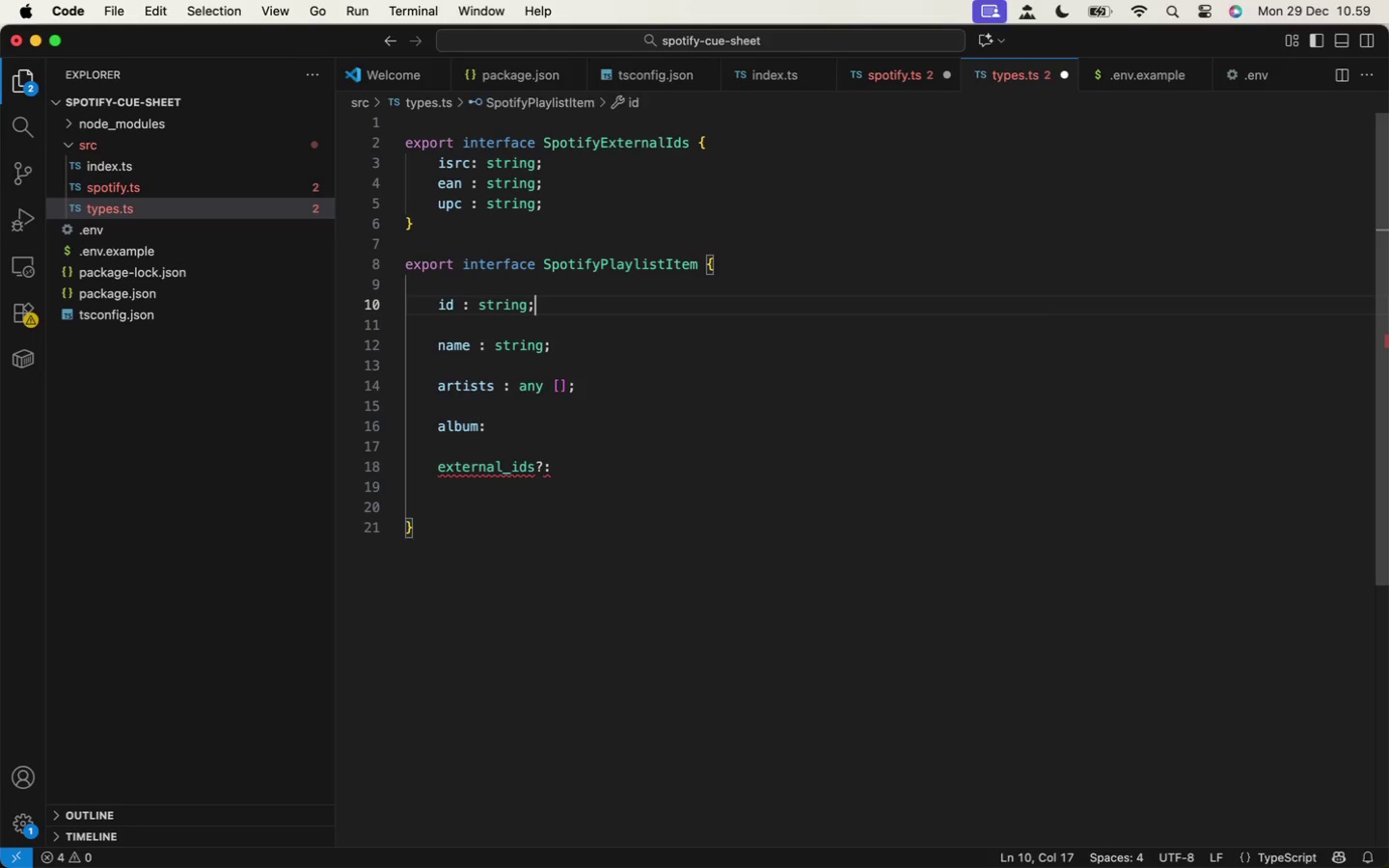 
key(ArrowDown)
 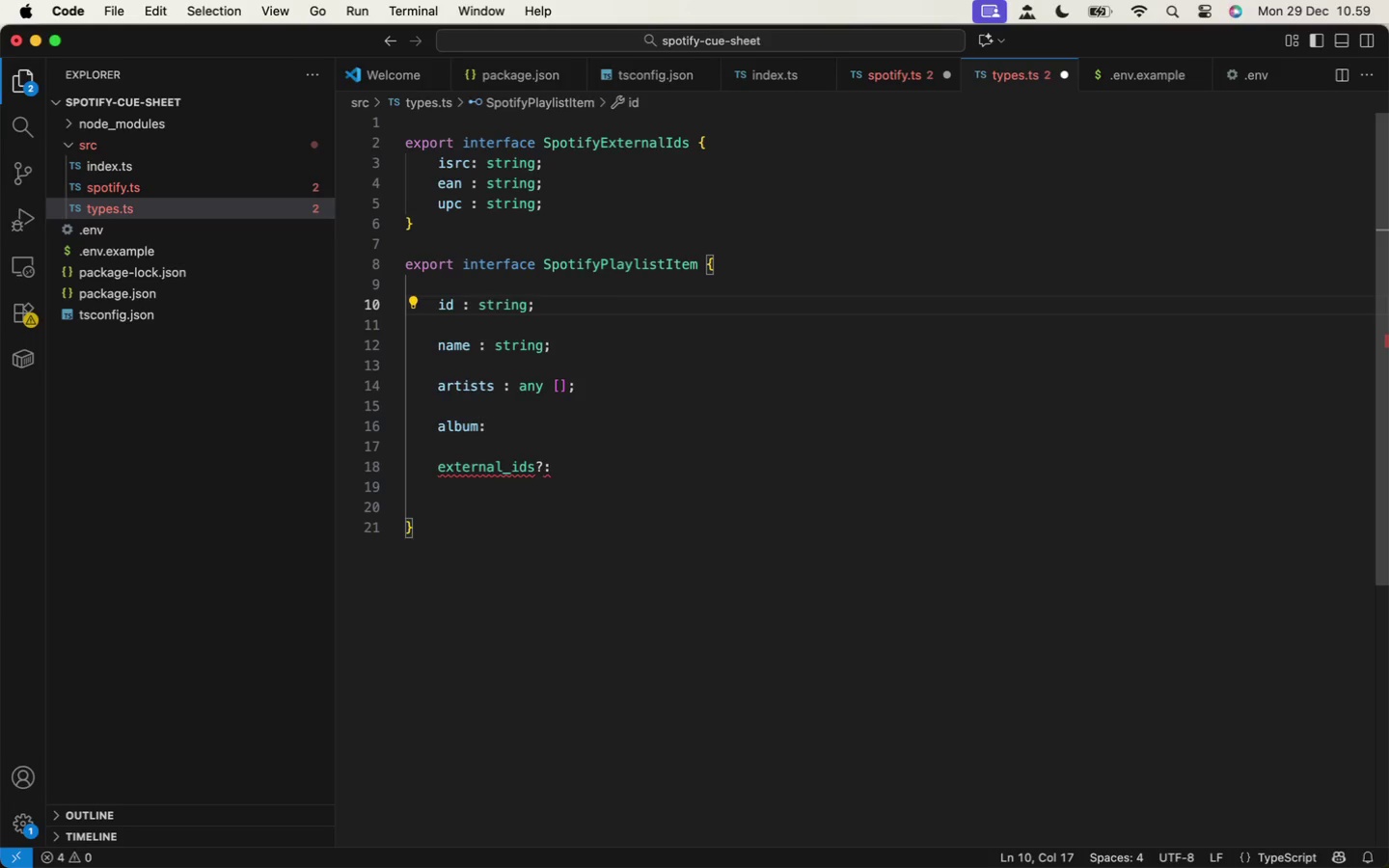 
hold_key(key=ArrowDown, duration=0.7)
 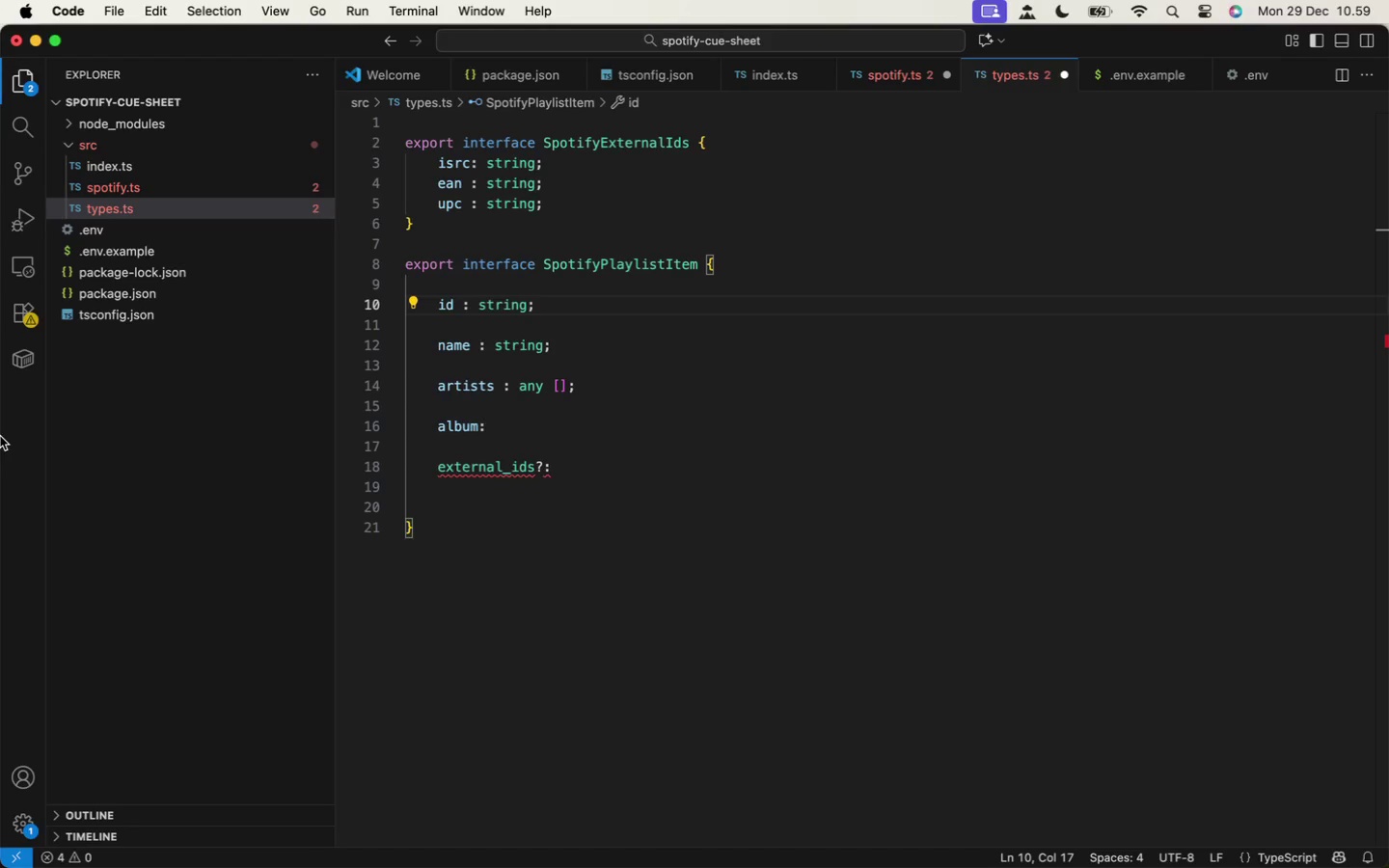 
wait(27.66)
 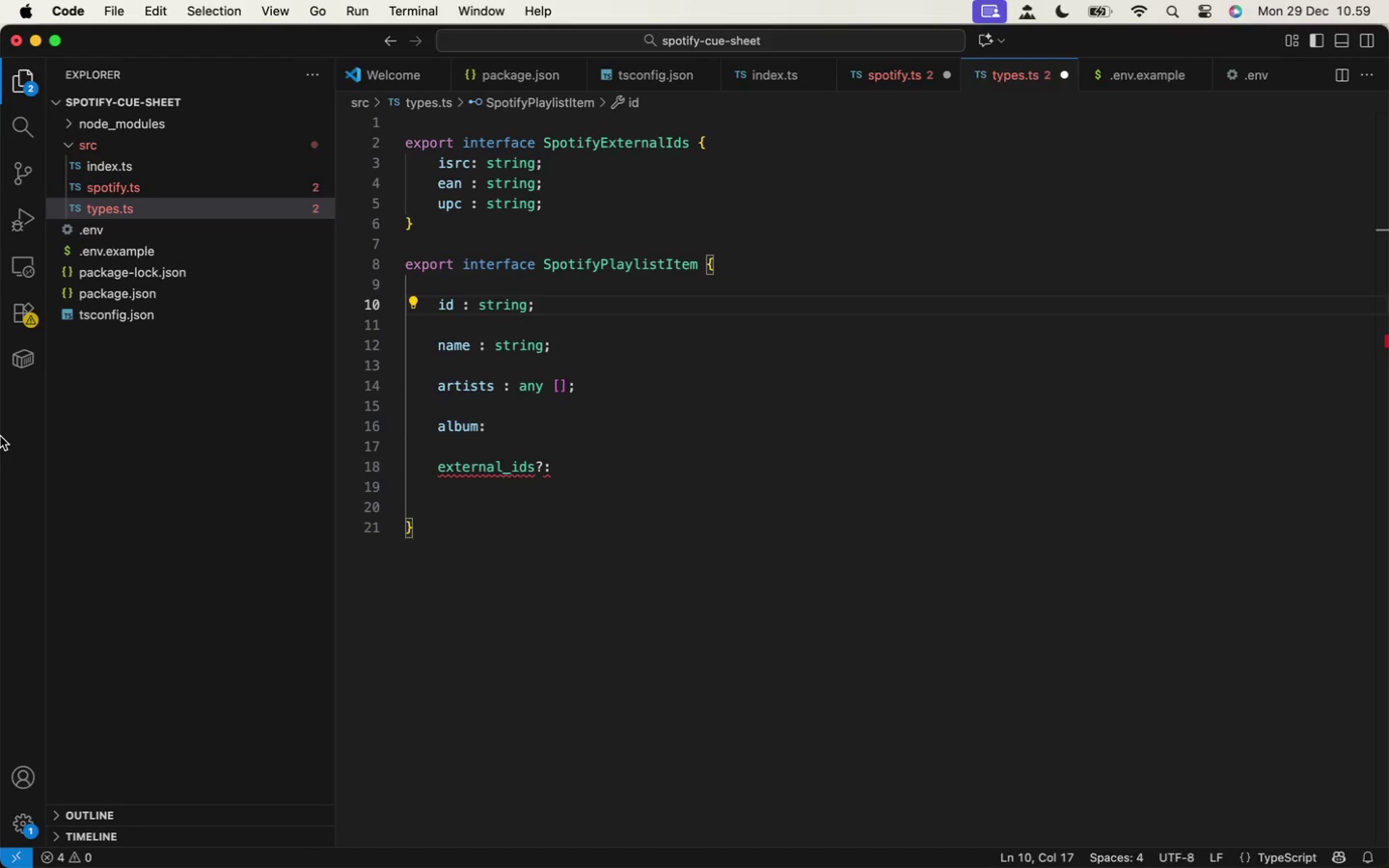 
left_click([582, 464])
 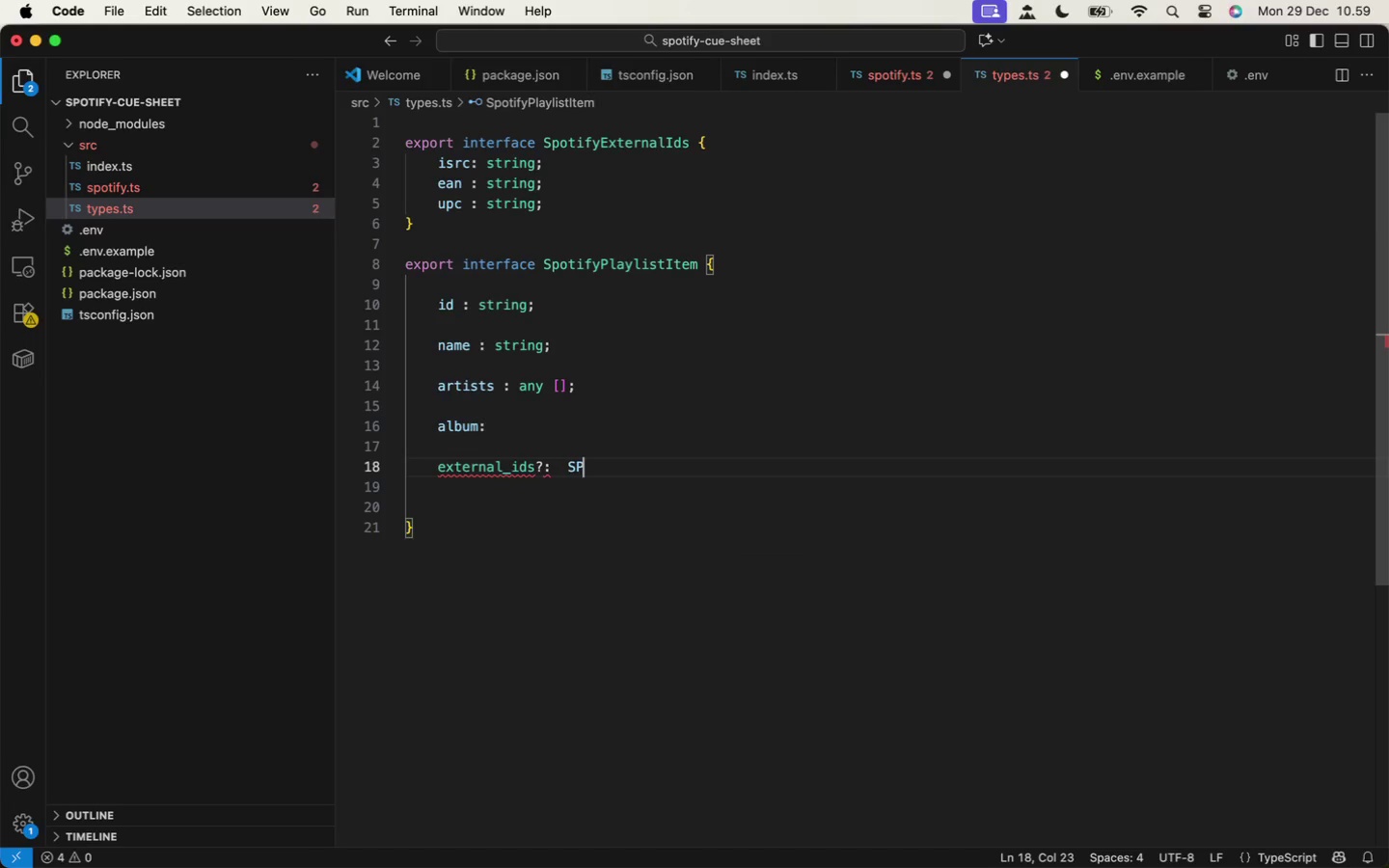 
type( SP)
key(Backspace)
type(potify)
 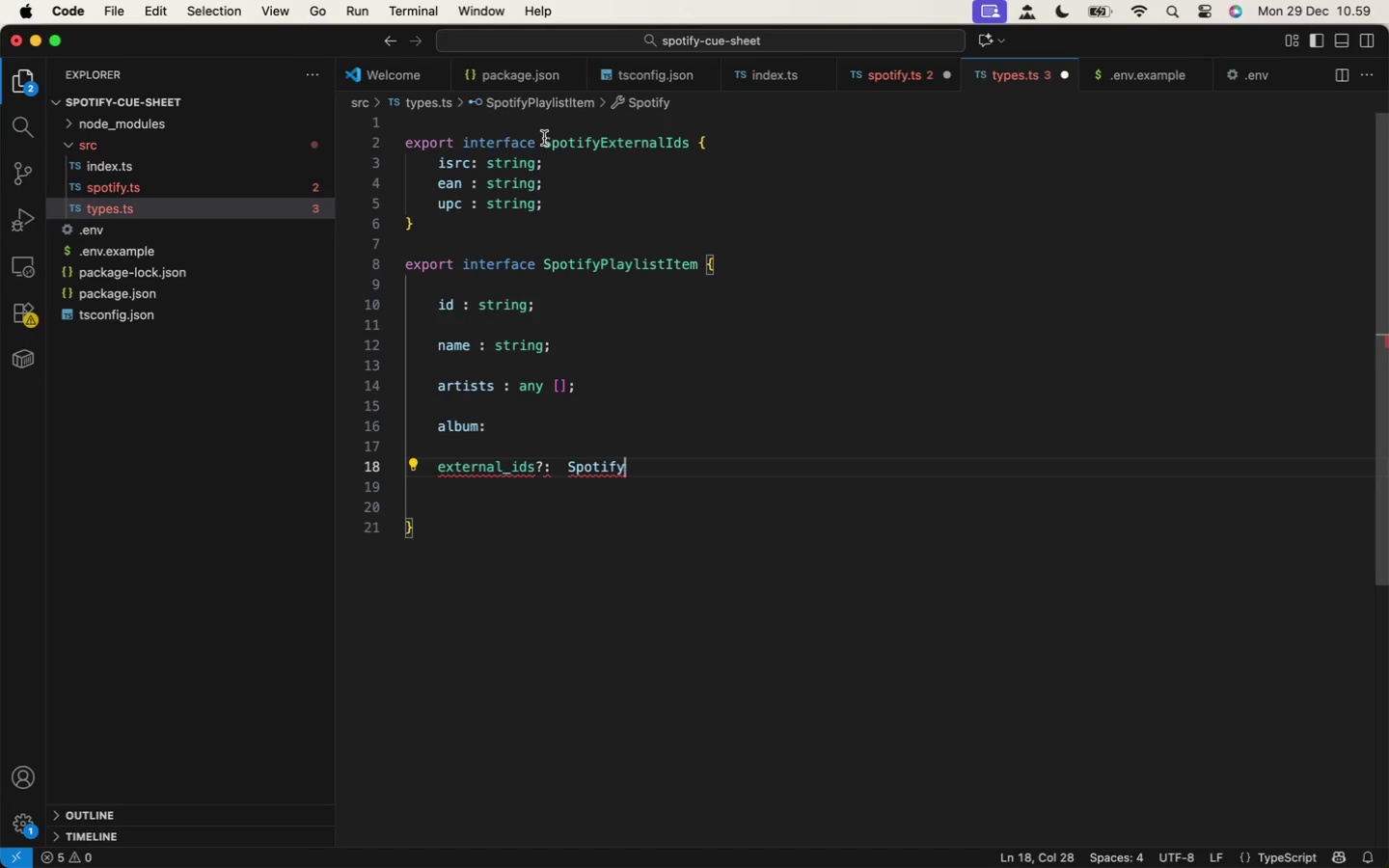 
left_click_drag(start_coordinate=[544, 139], to_coordinate=[690, 135])
 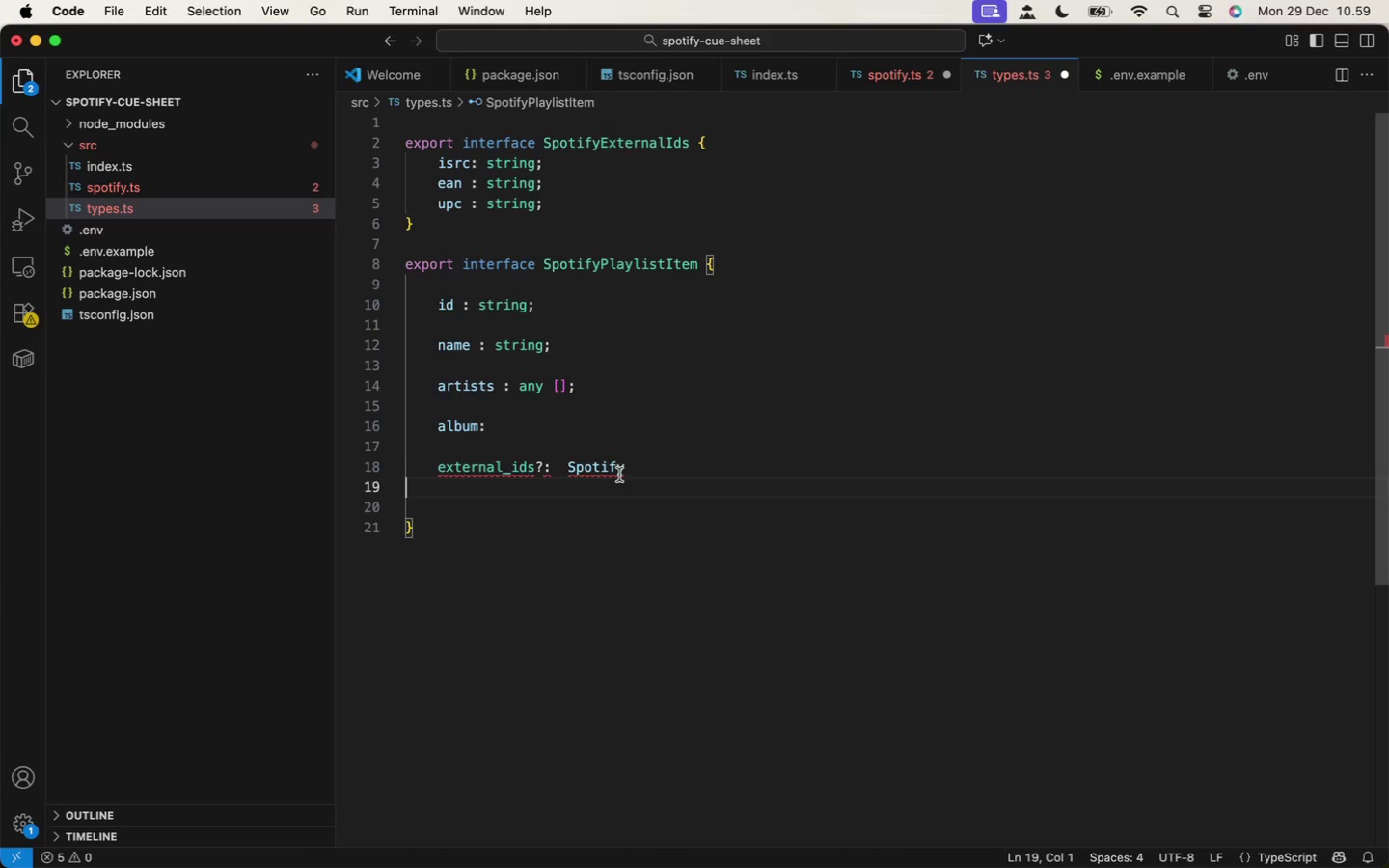 
key(Meta+C)
 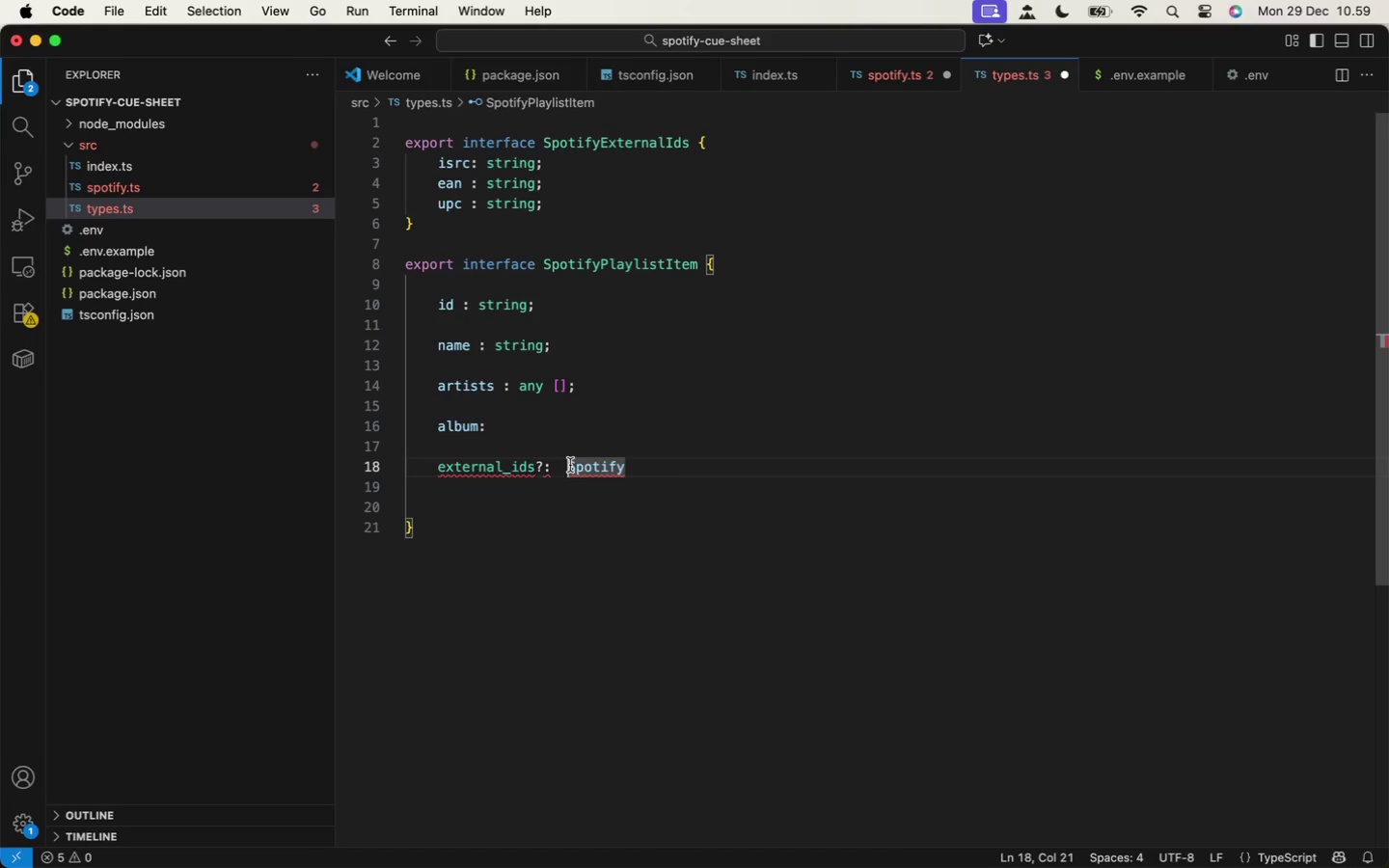 
left_click([663, 481])
 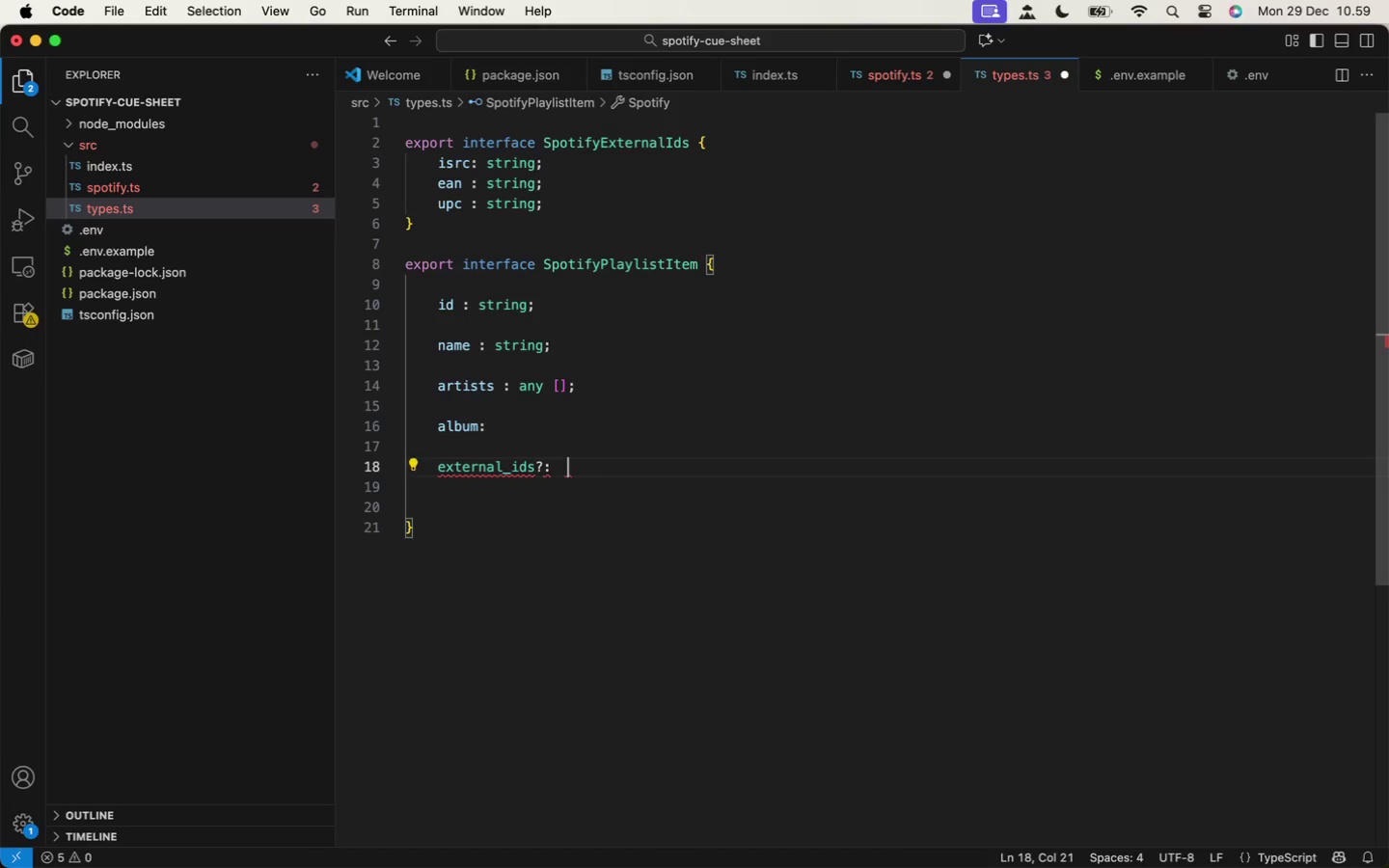 
hold_key(key=ShiftLeft, duration=0.51)
 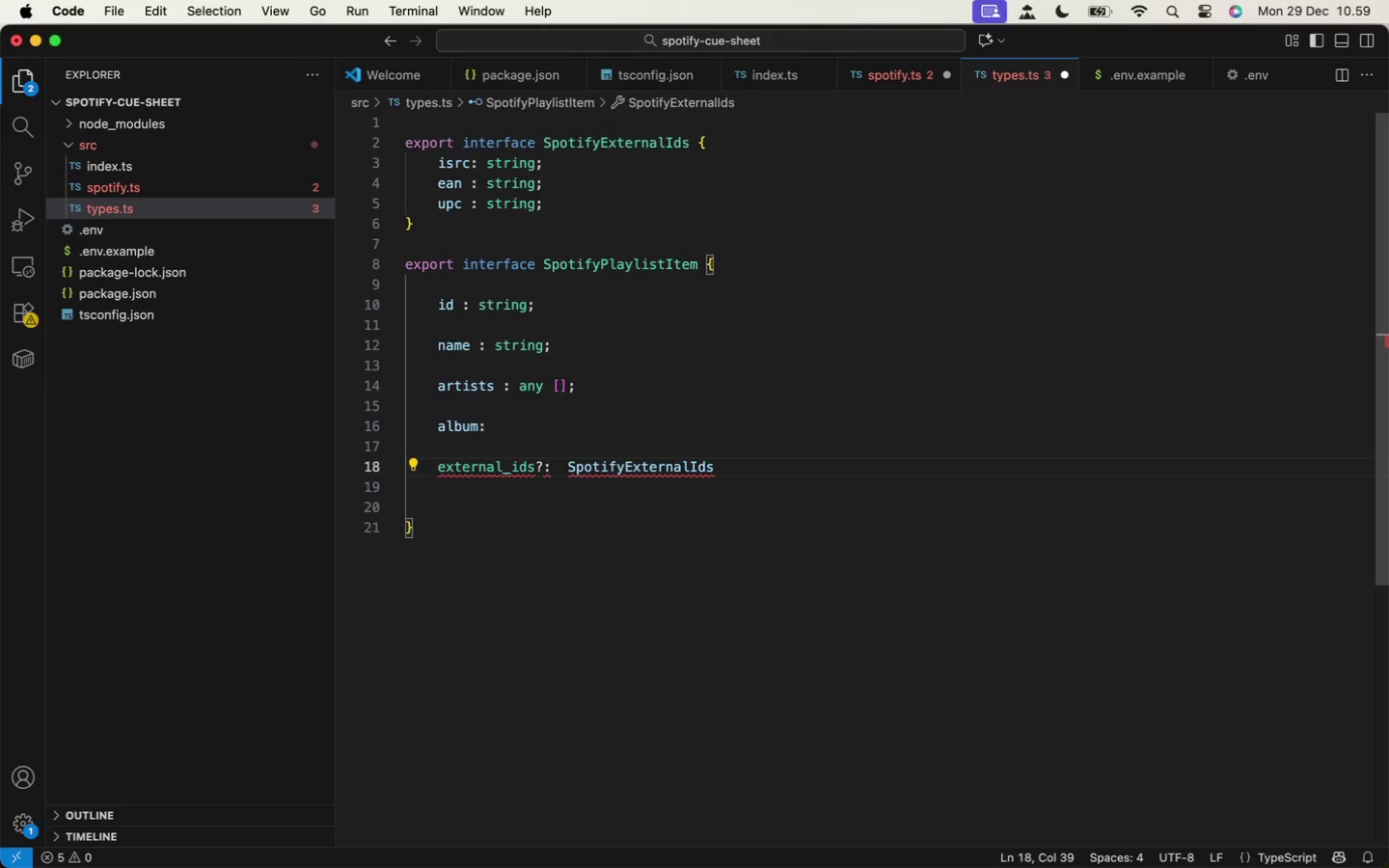 
key(Backspace)
 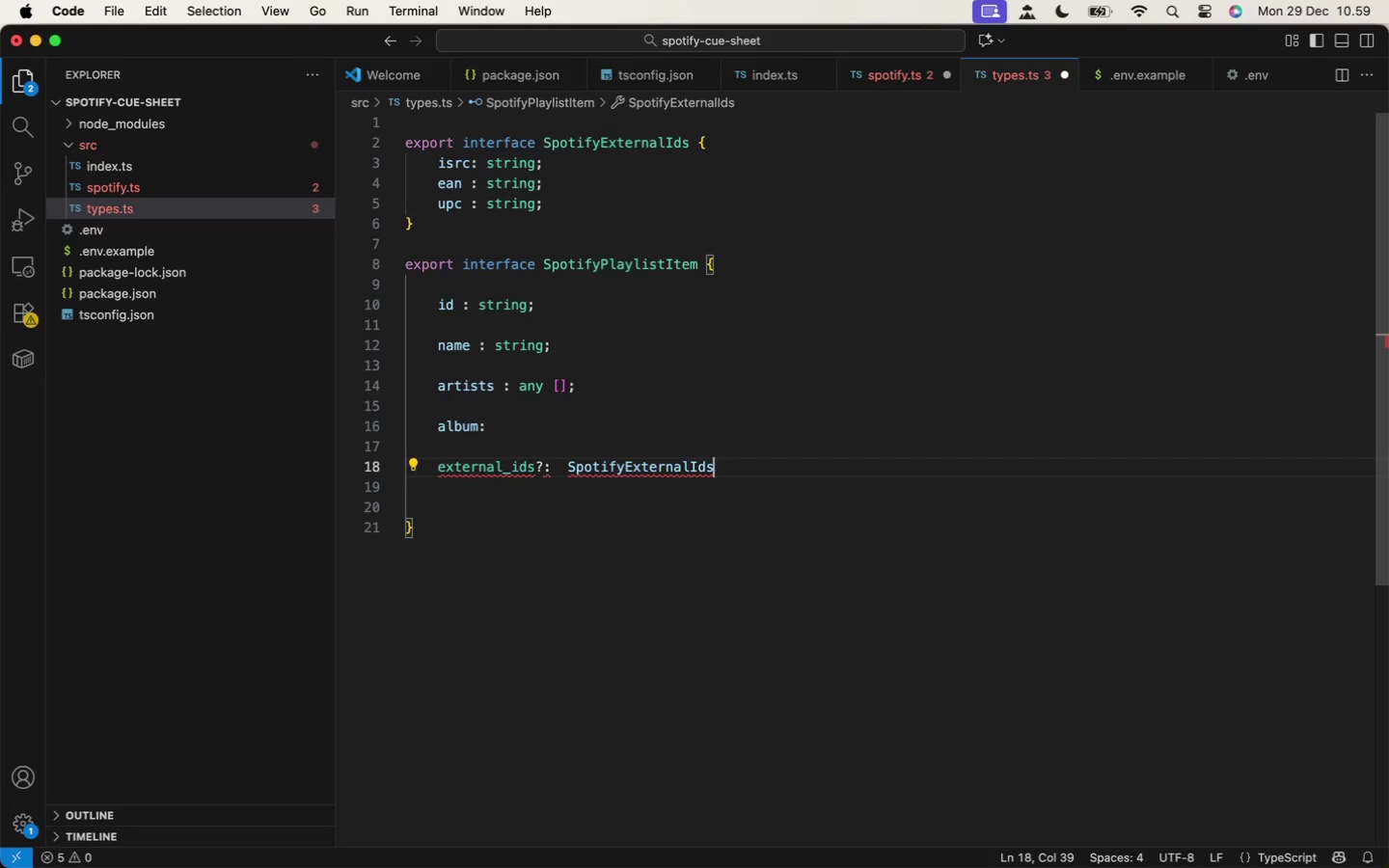 
key(Meta+V)
 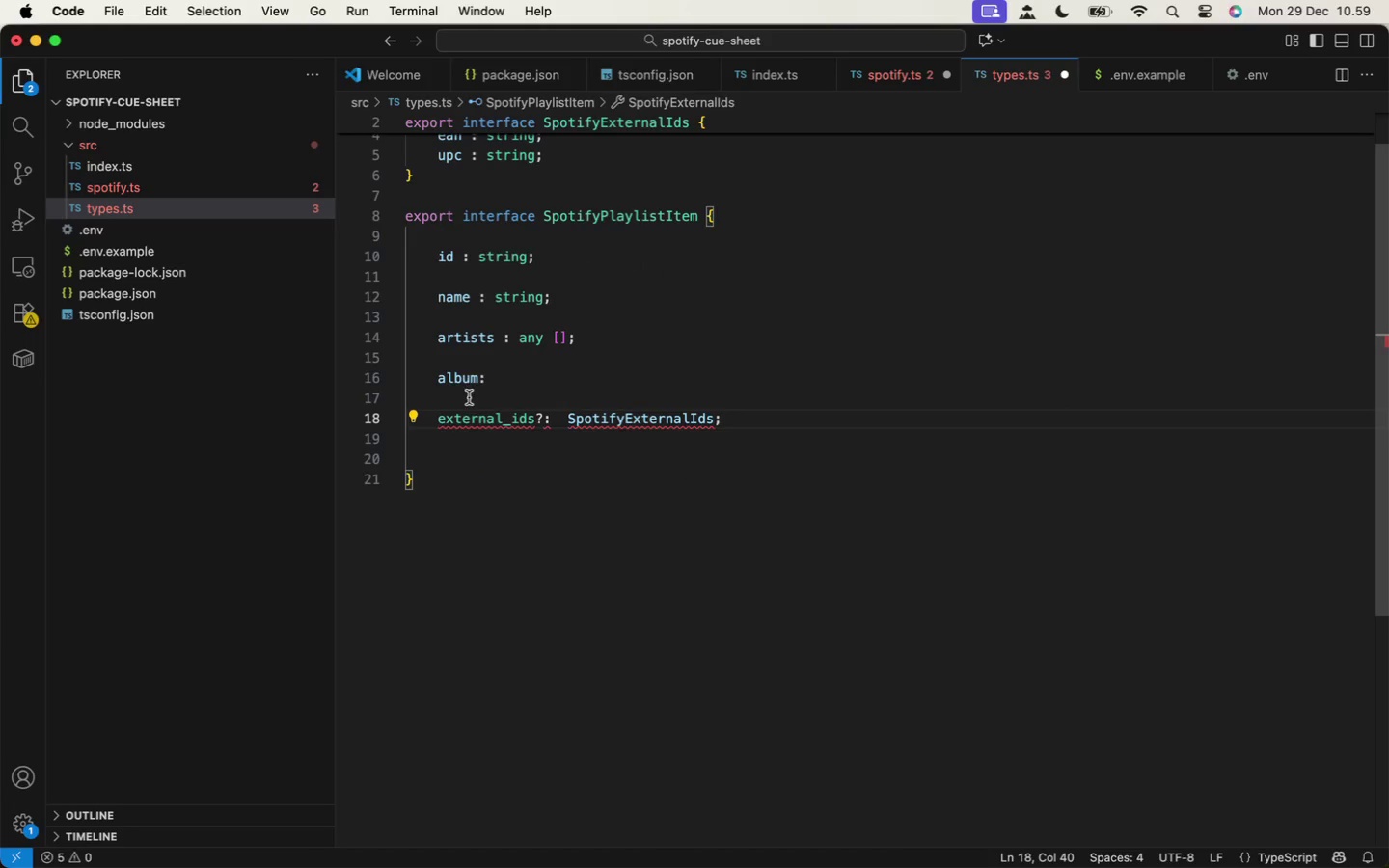 
key(Semicolon)
 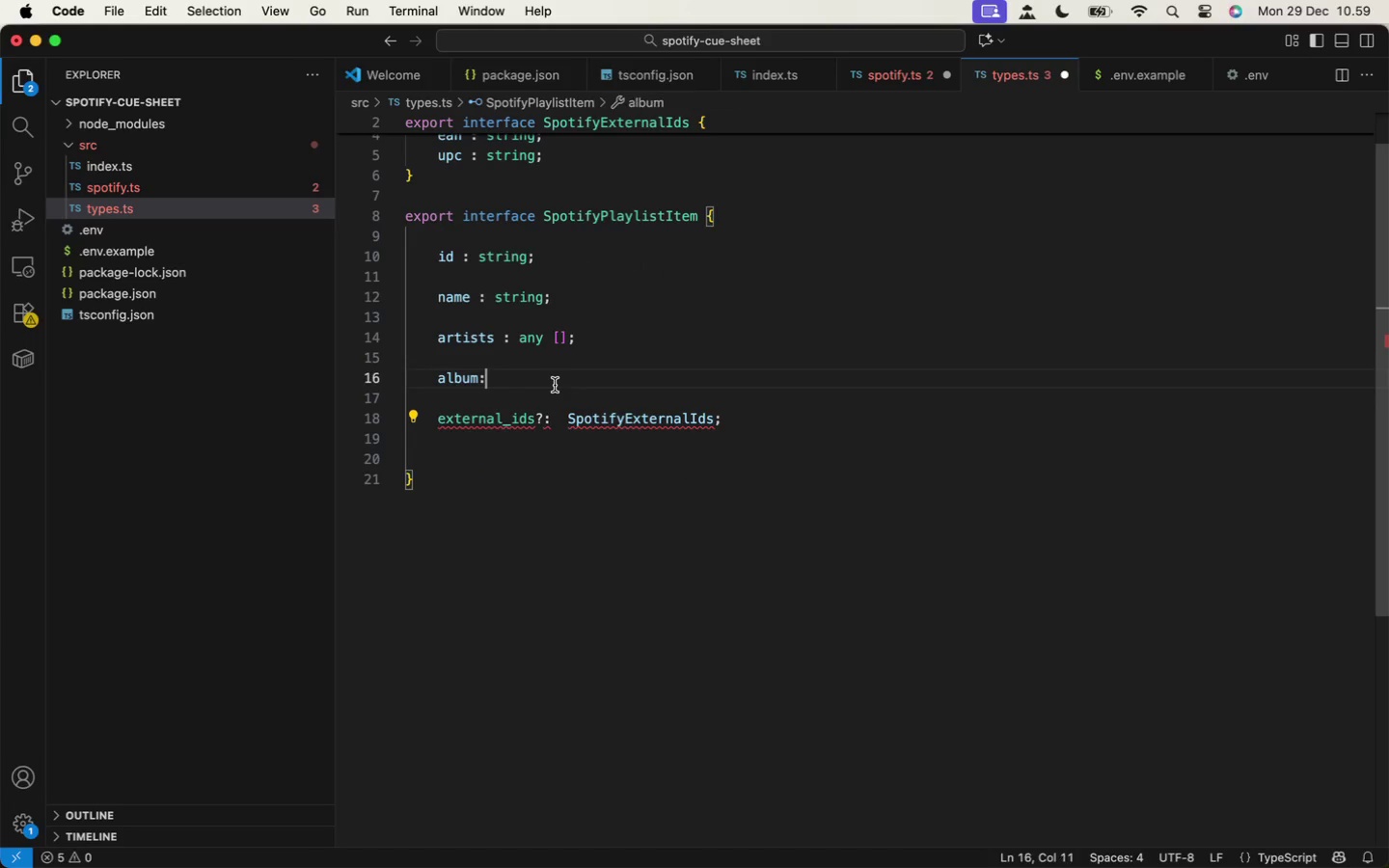 
scroll: coordinate [683, 450], scroll_direction: down, amount: 1.0
 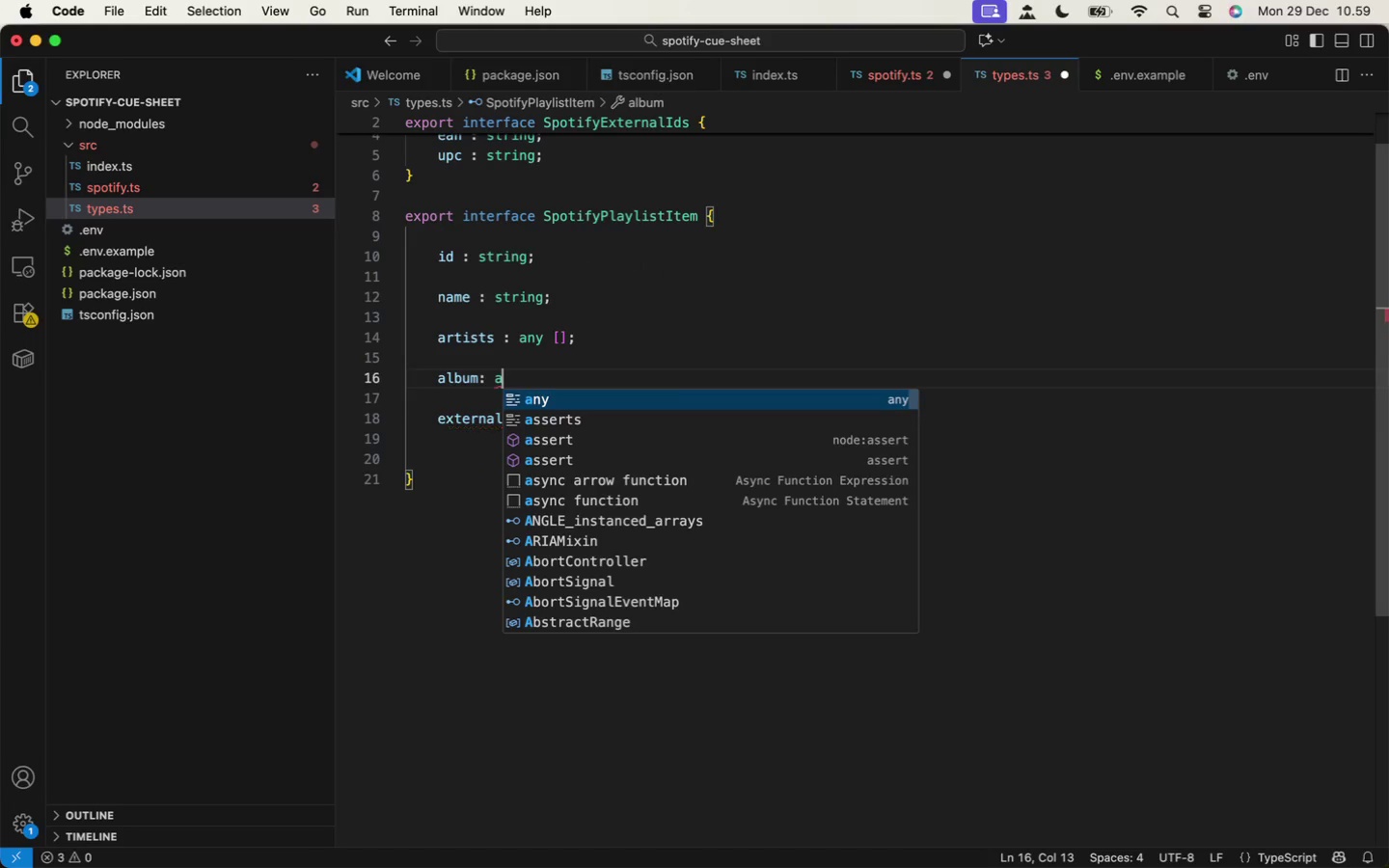 
left_click([555, 385])
 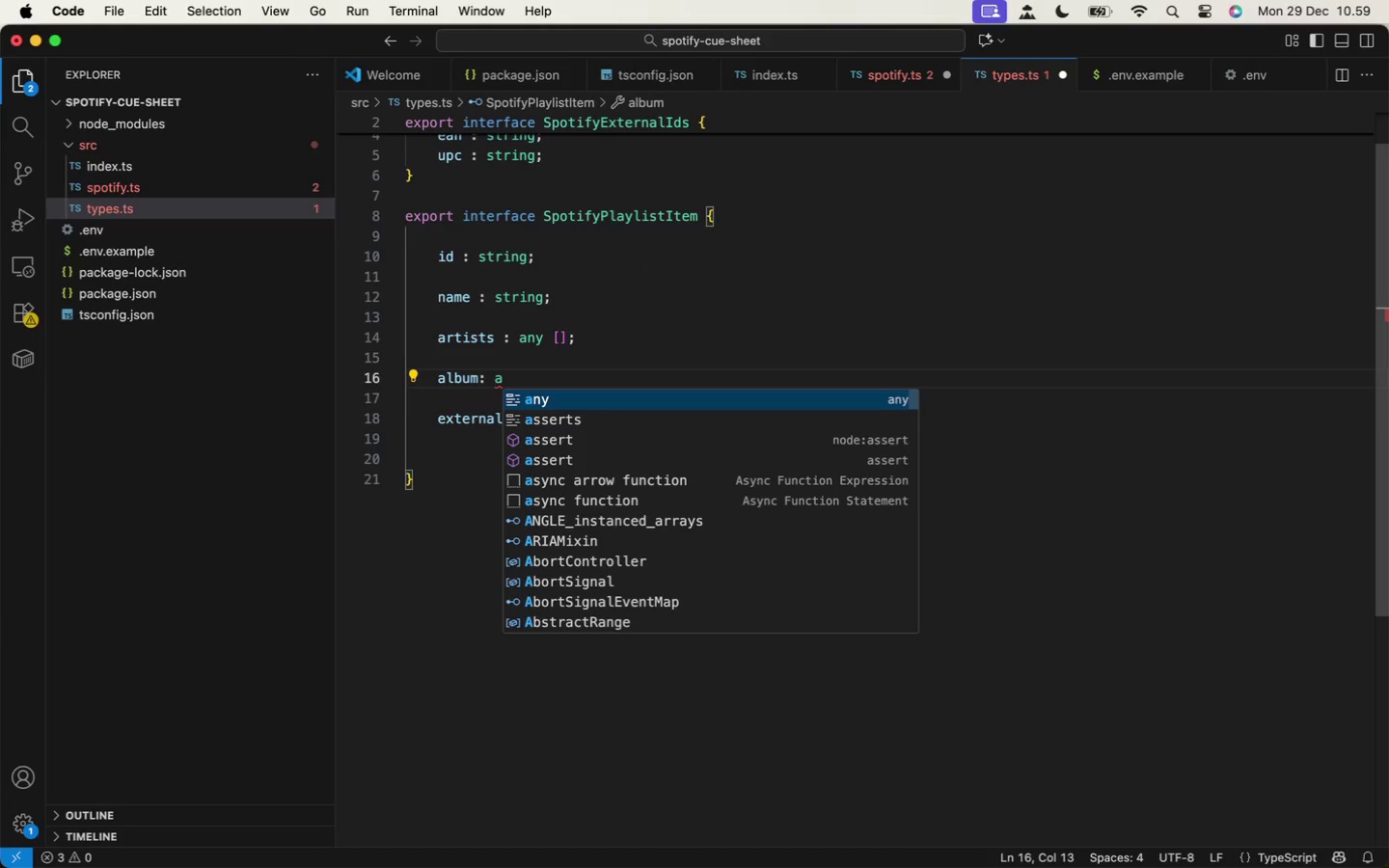 
type( any;)
 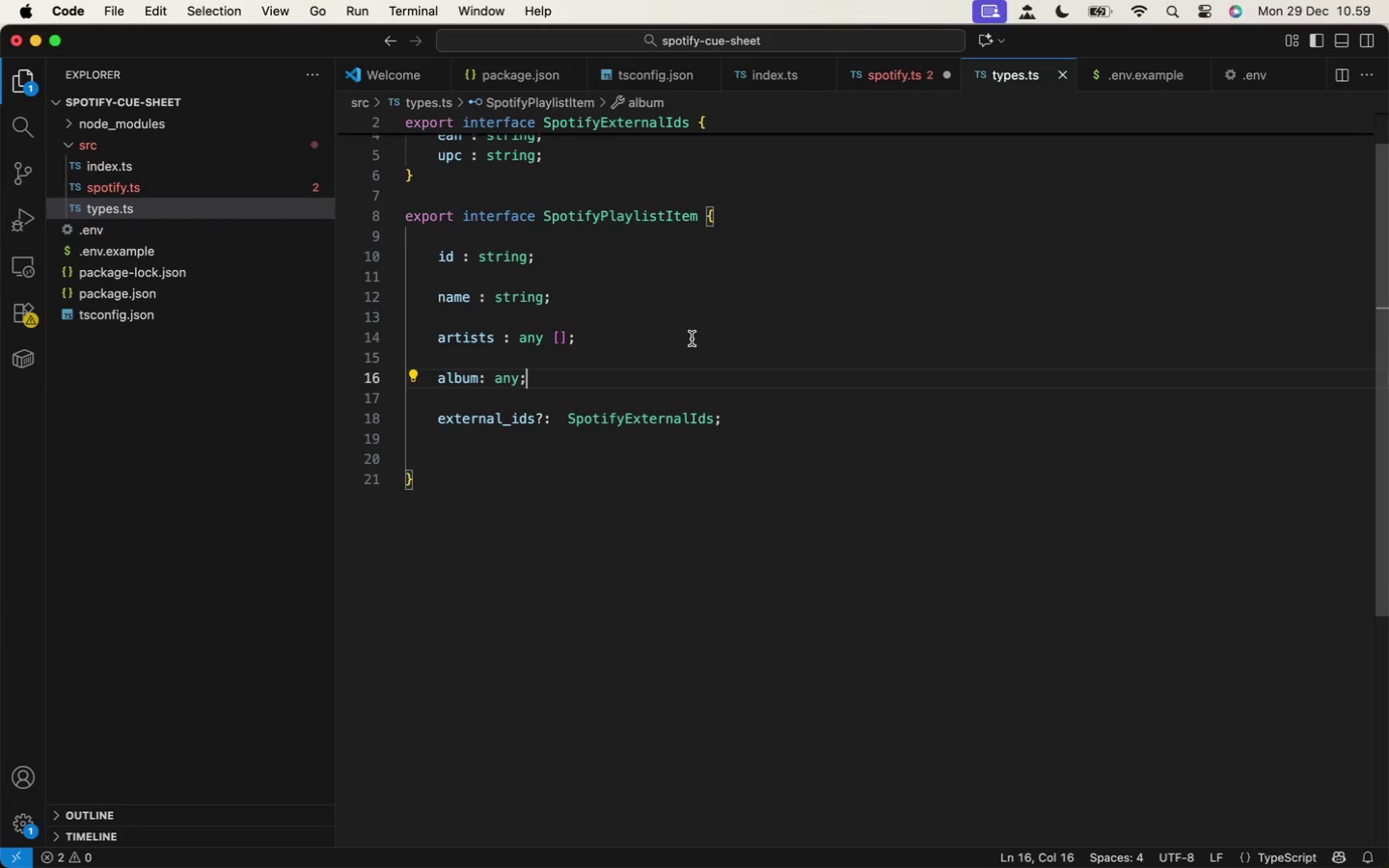 
key(Meta+S)
 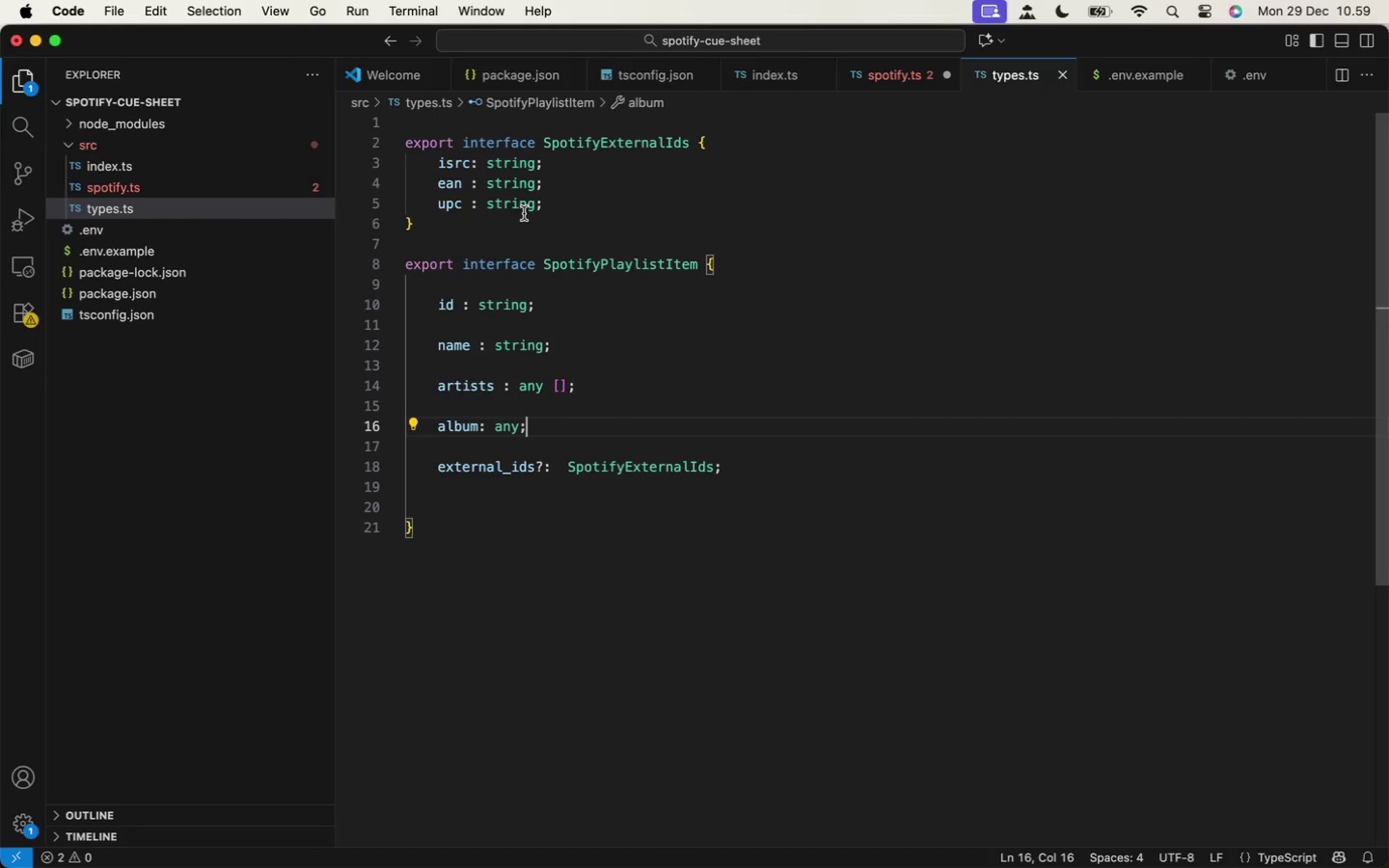 
scroll: coordinate [669, 382], scroll_direction: up, amount: 9.0
 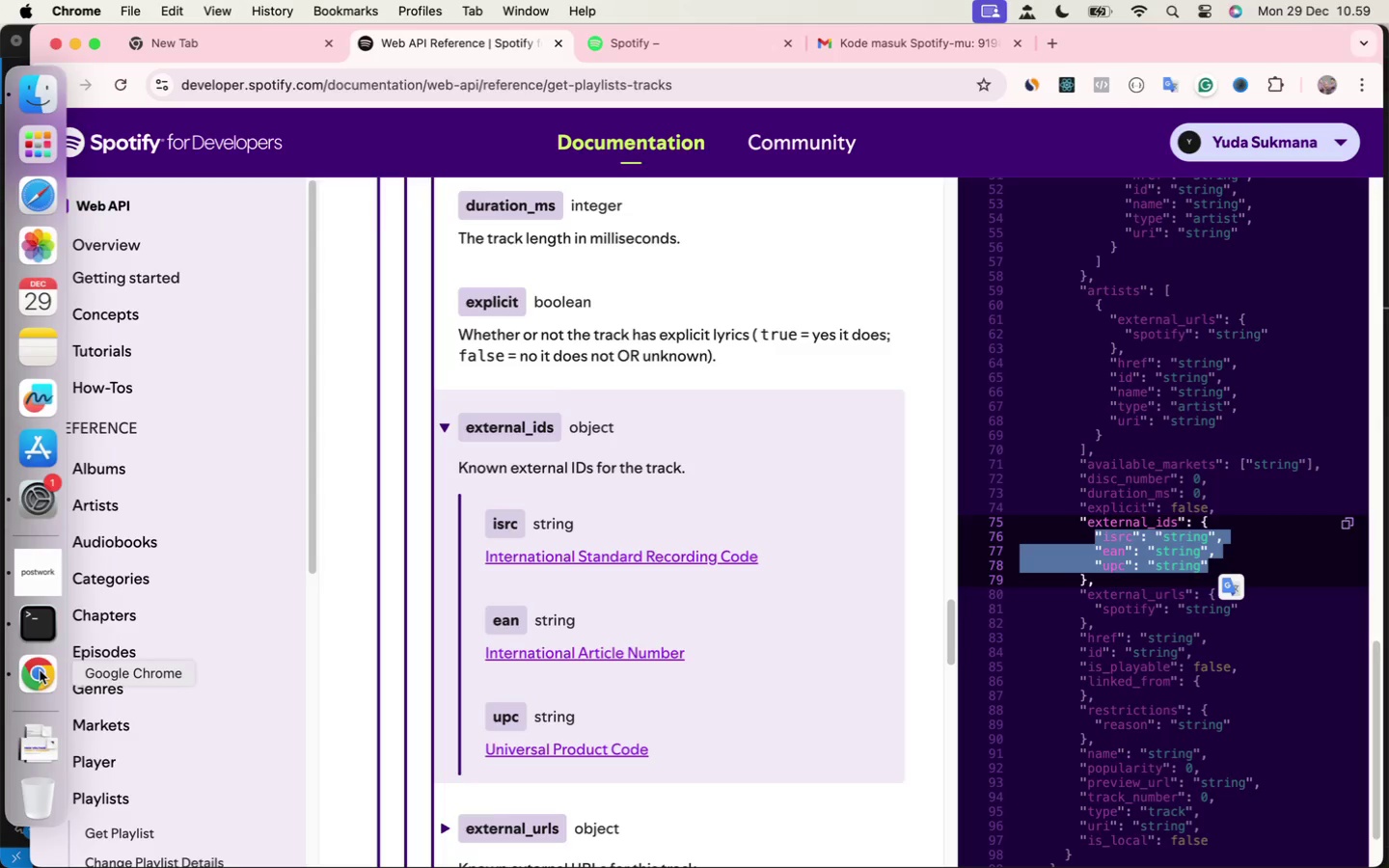 
left_click([41, 672])
 